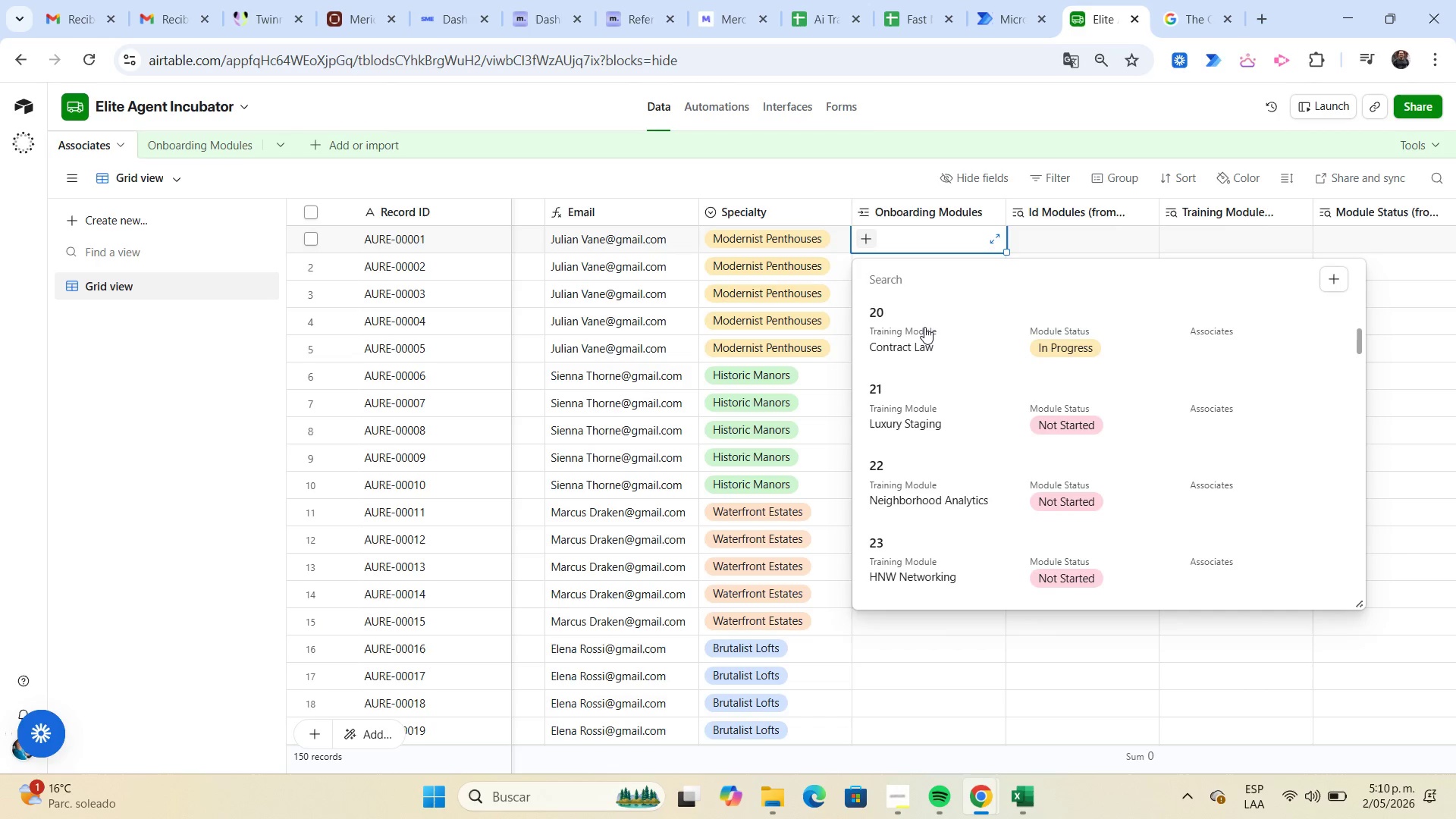 
scroll: coordinate [924, 327], scroll_direction: up, amount: 22.0
 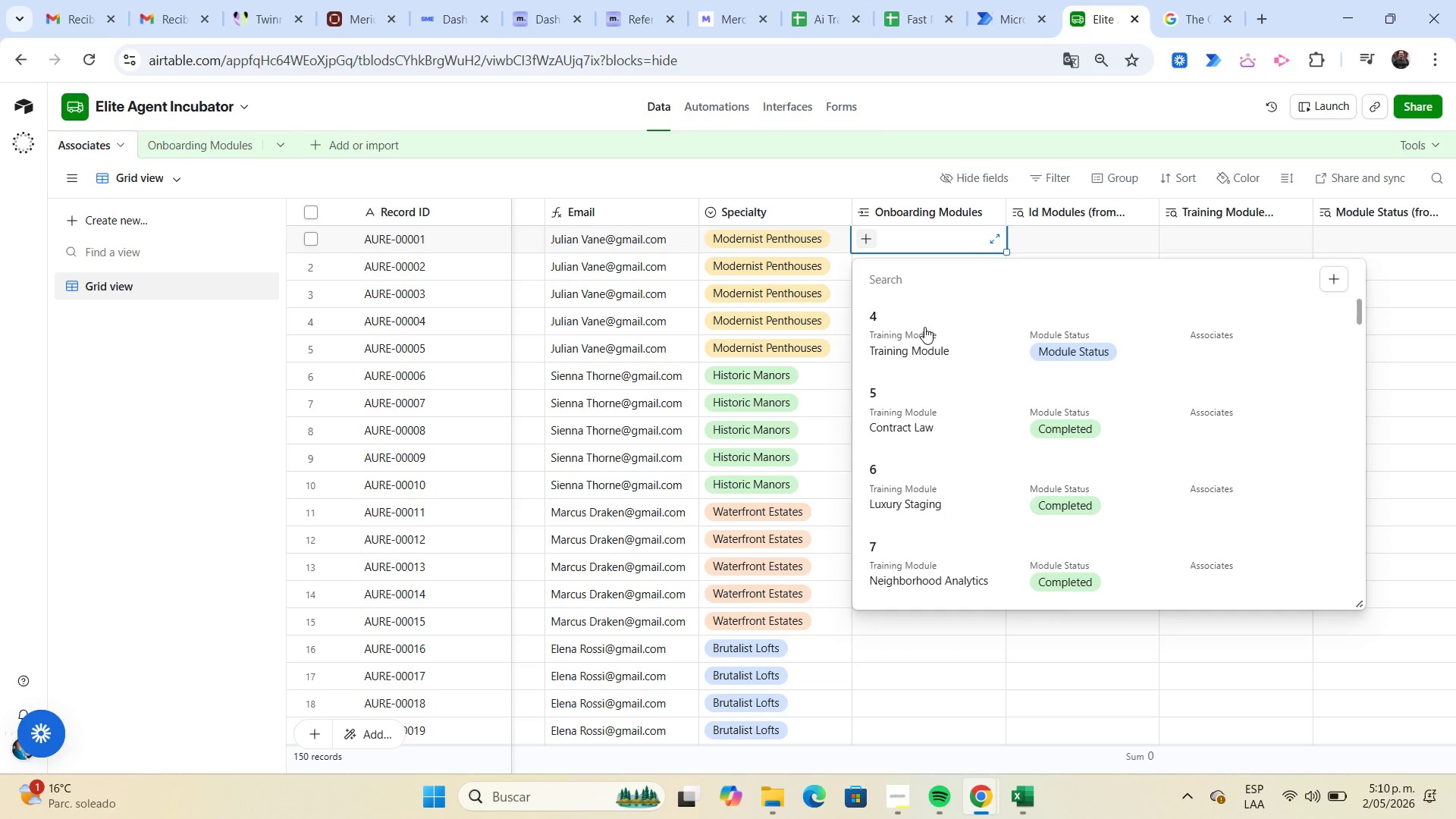 
left_click([908, 346])
 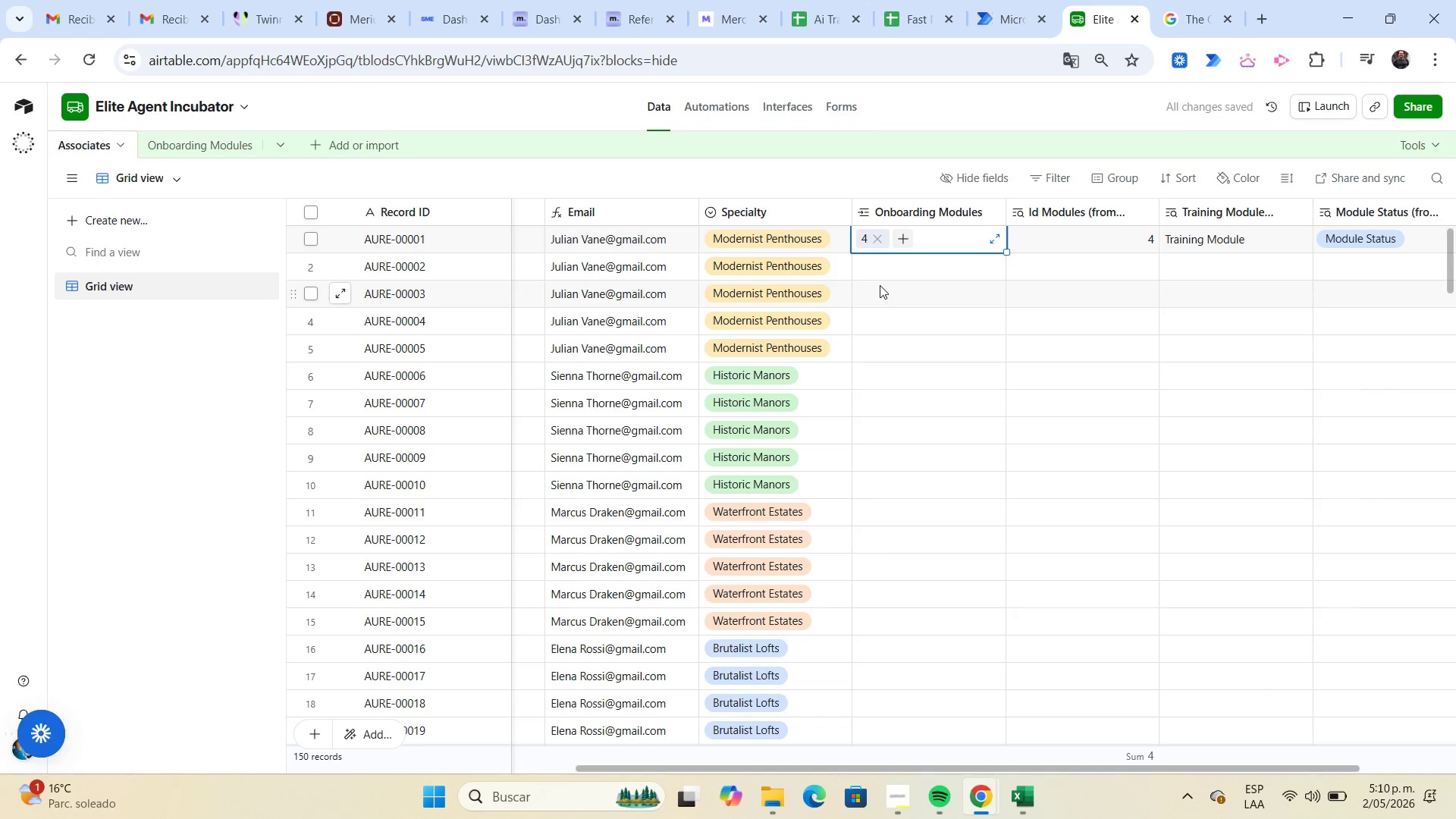 
left_click([875, 277])
 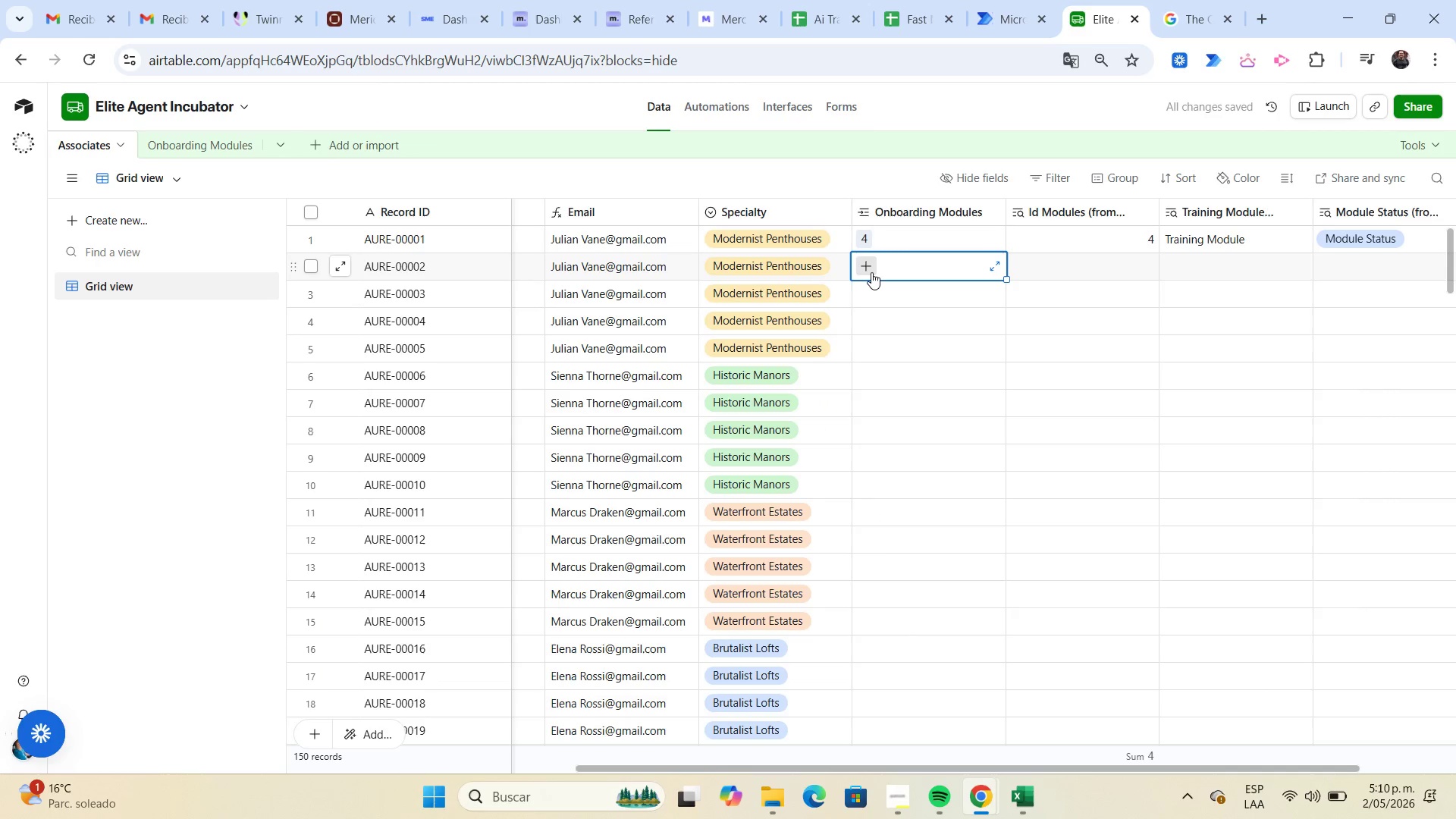 
left_click([871, 272])
 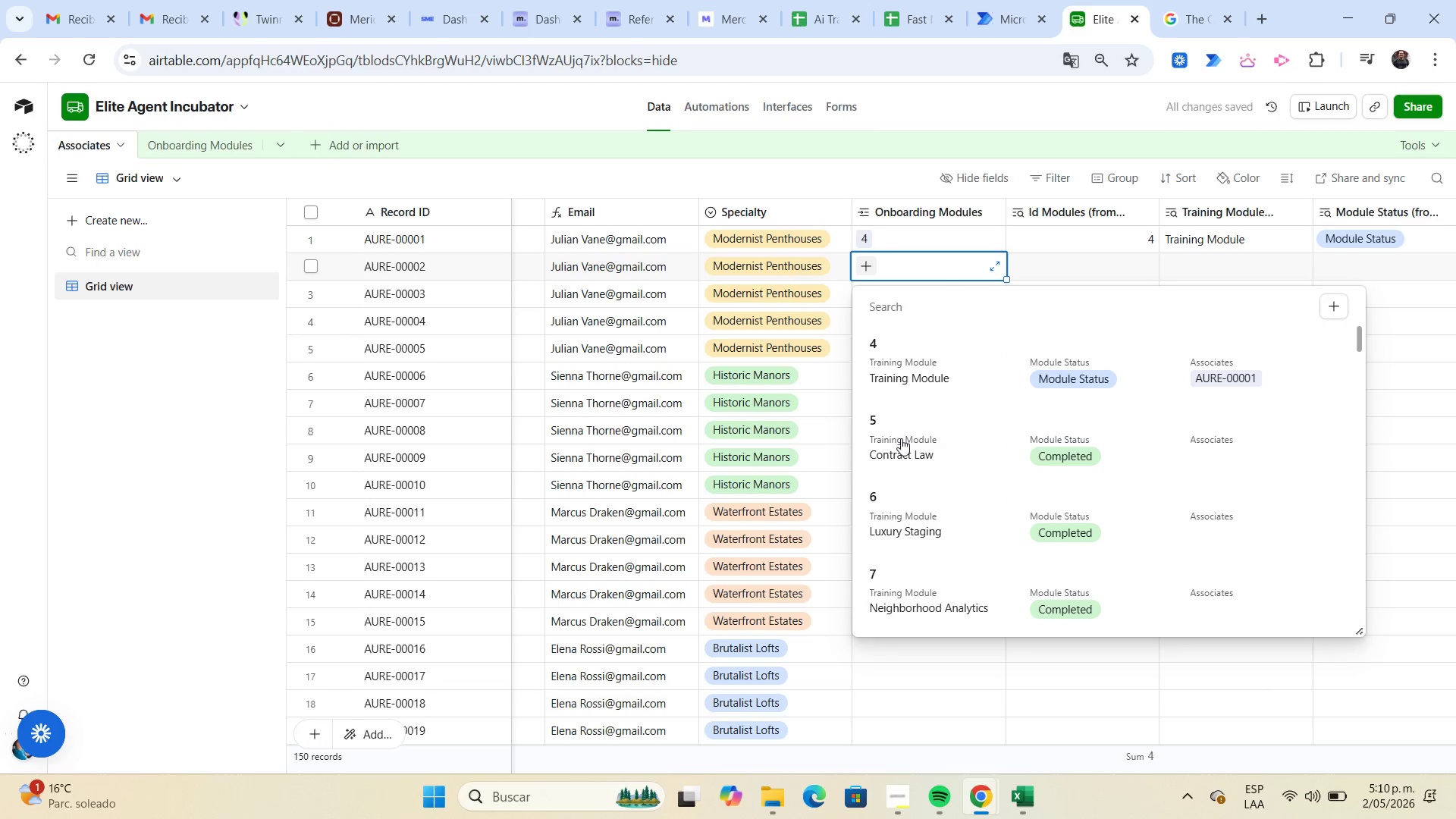 
left_click([902, 450])
 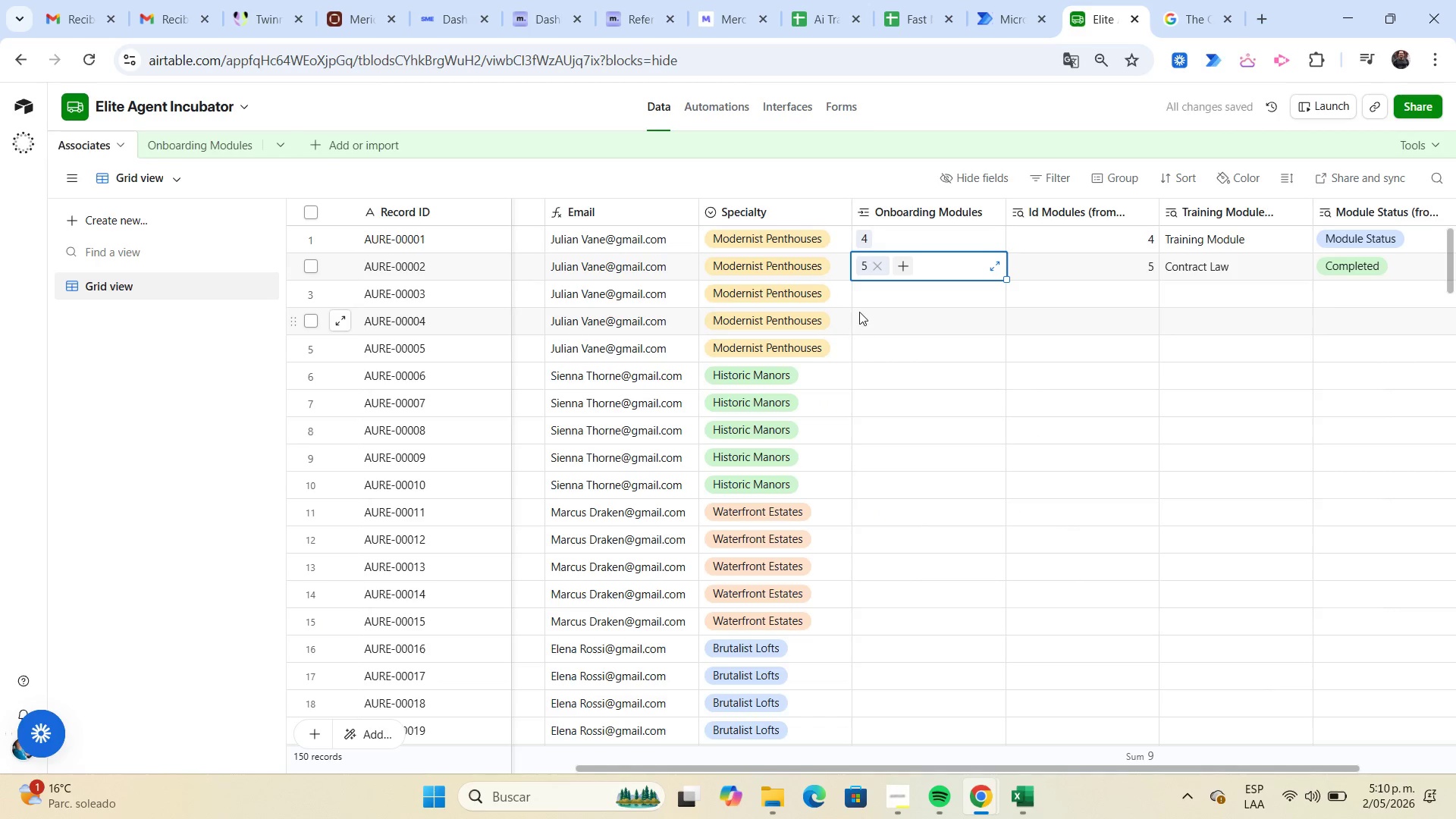 
left_click([864, 303])
 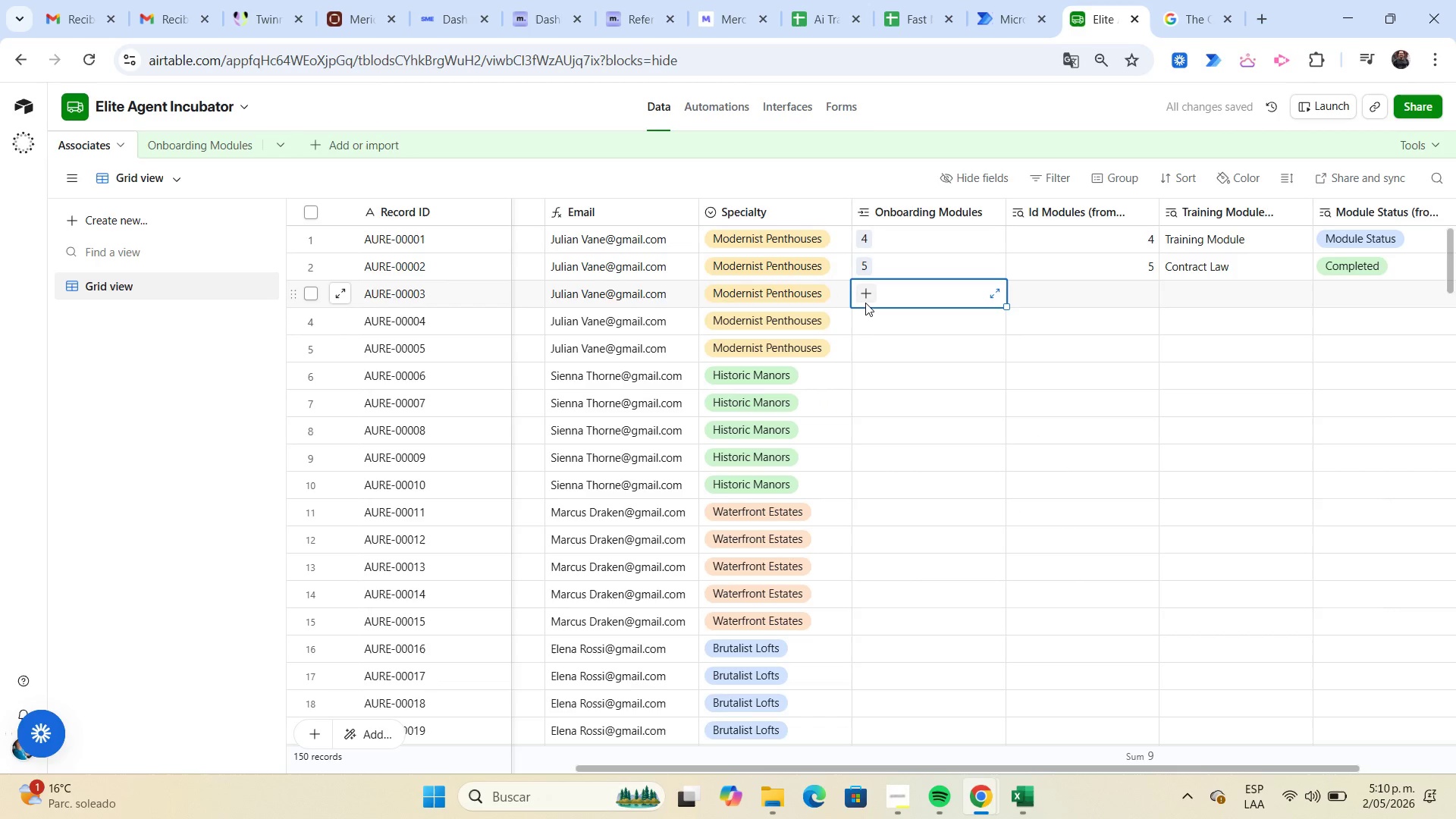 
left_click([869, 296])
 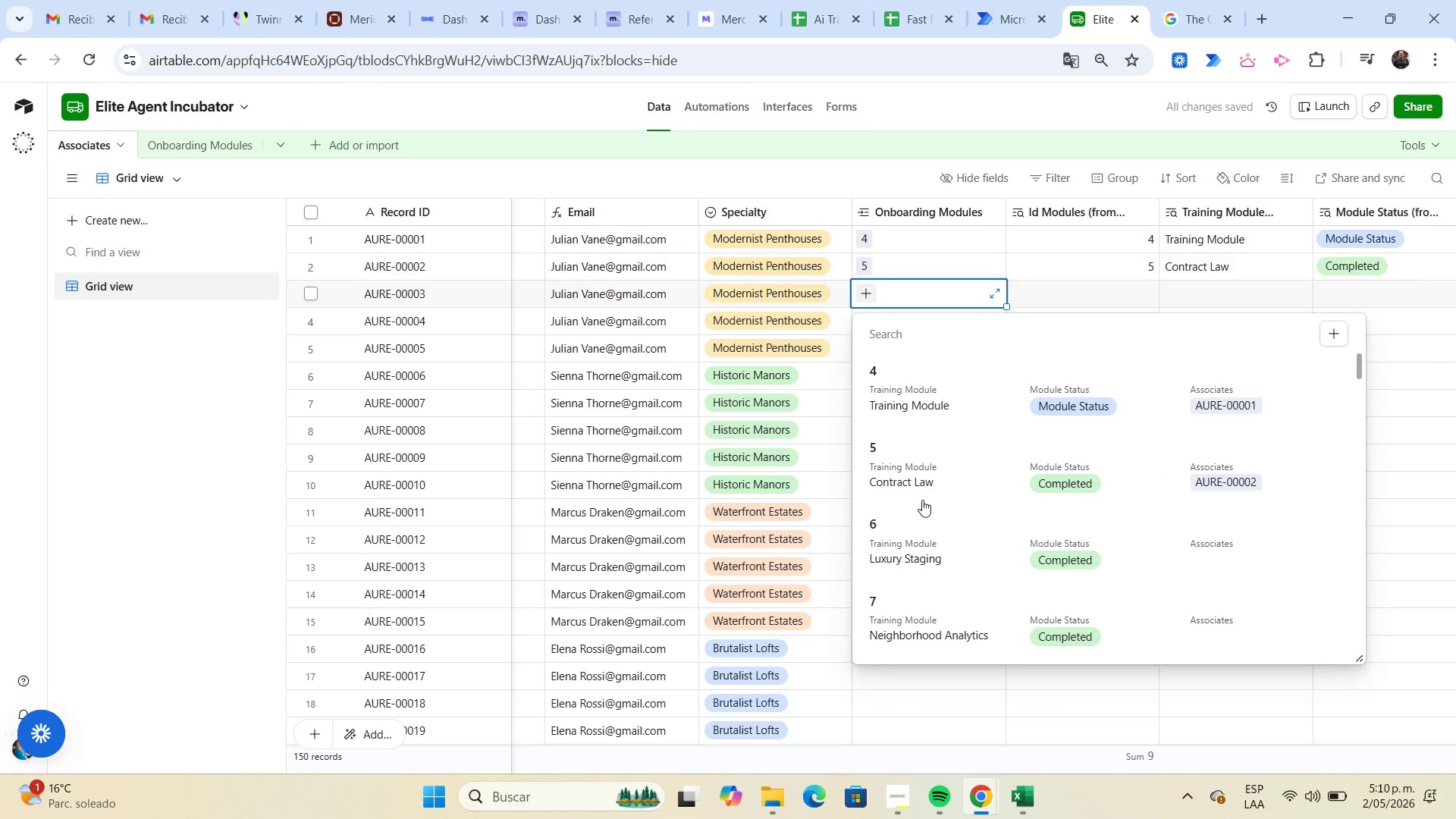 
left_click([912, 526])
 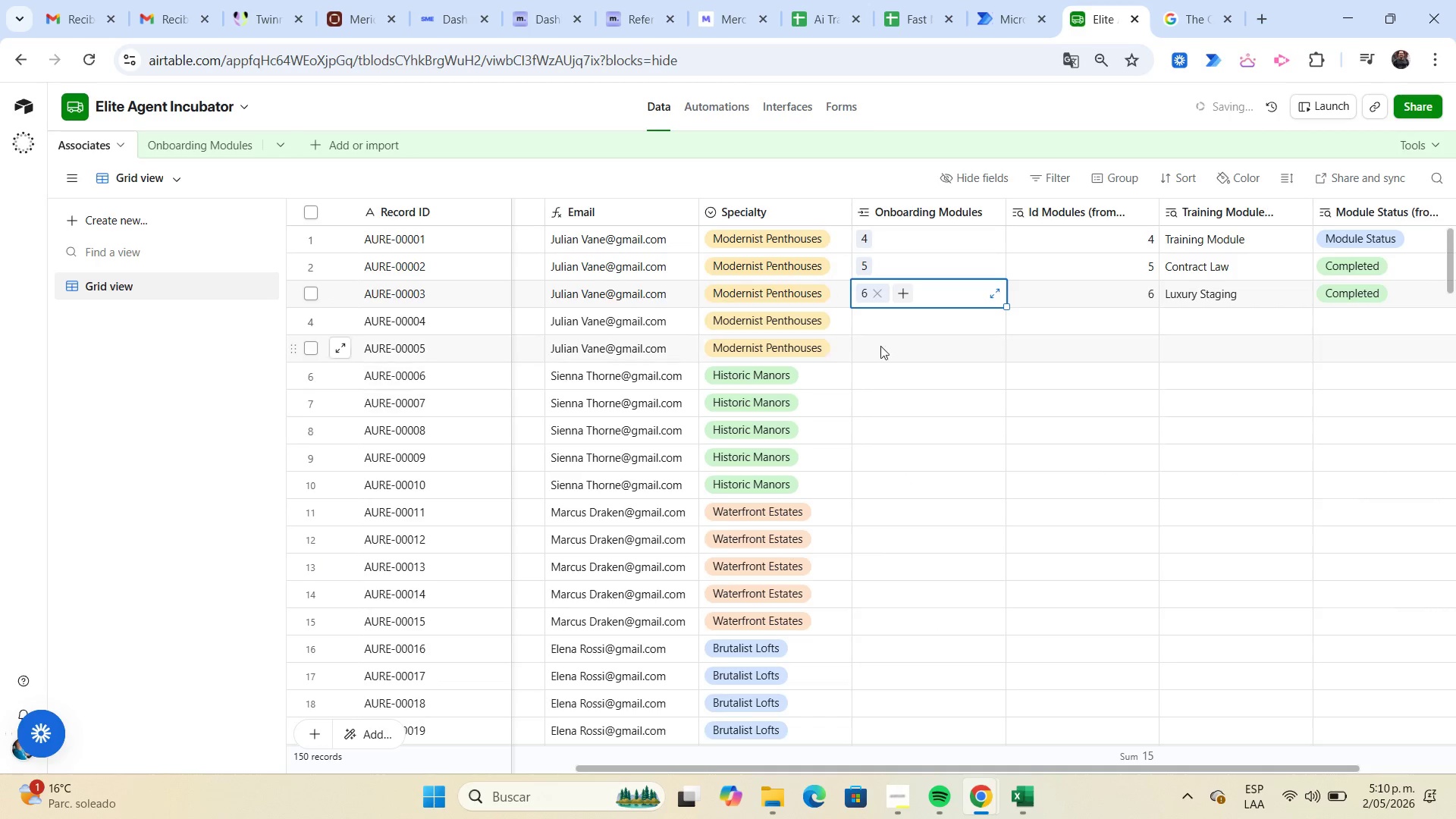 
left_click([879, 329])
 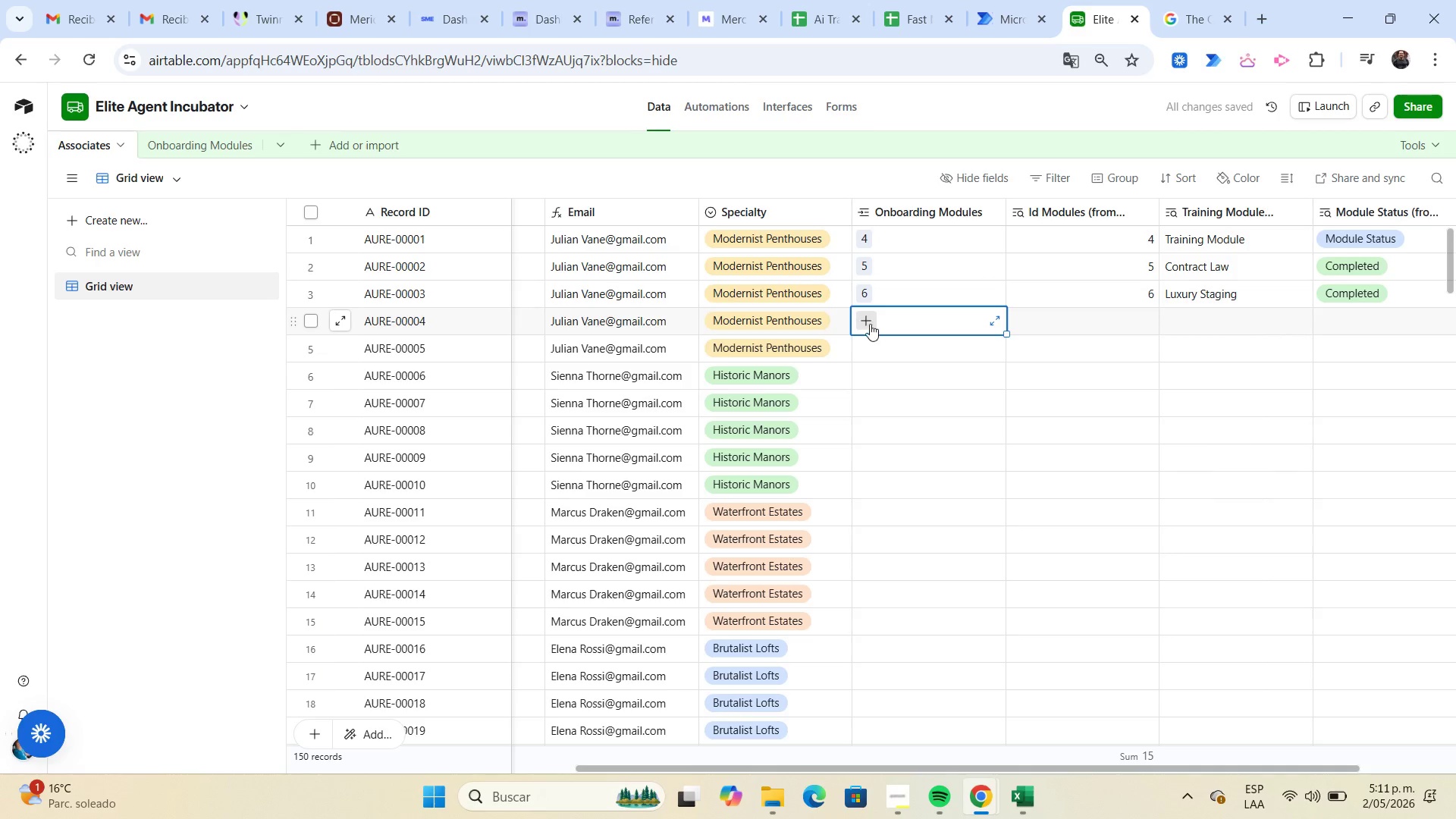 
left_click([870, 324])
 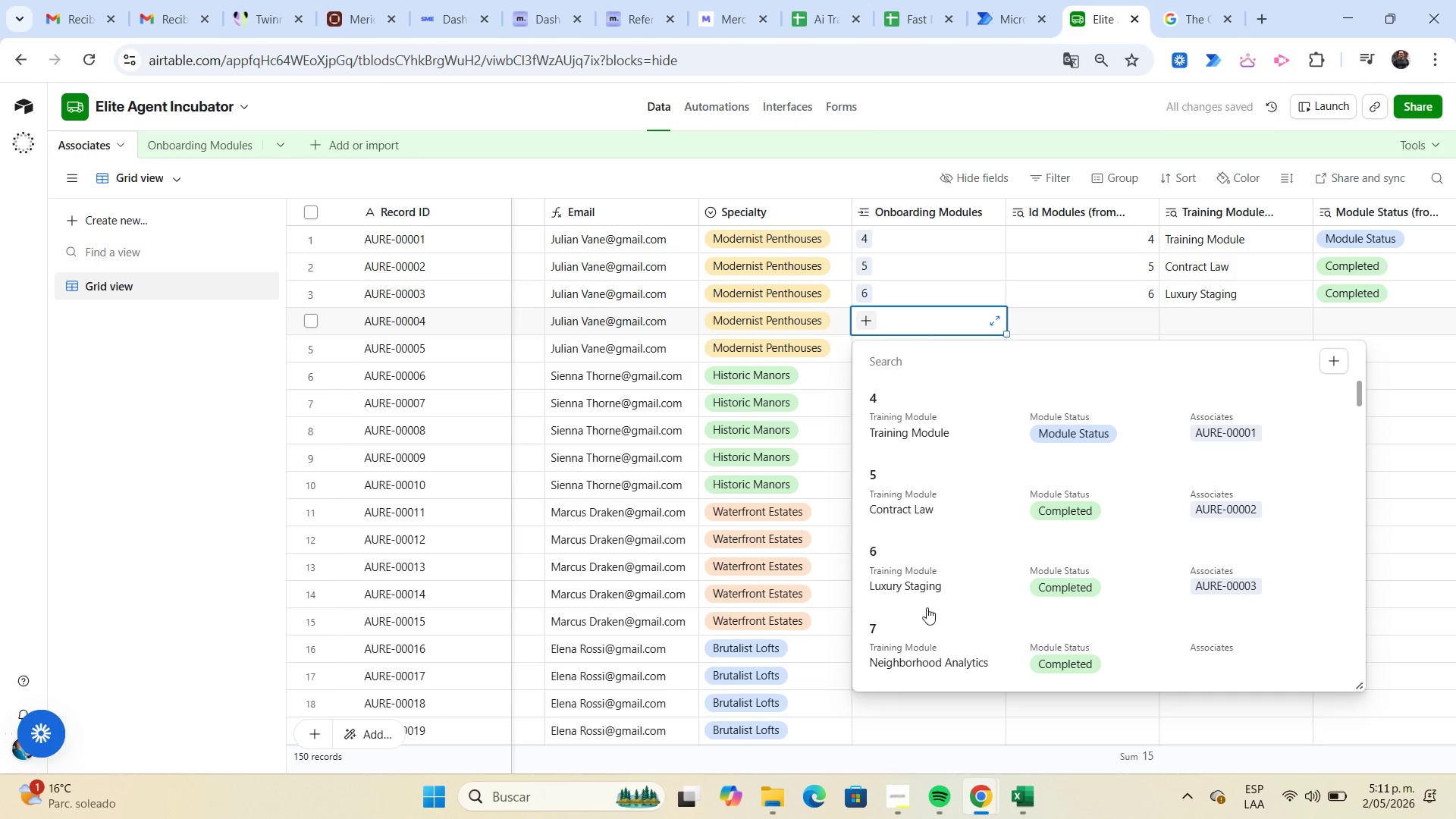 
left_click([927, 638])
 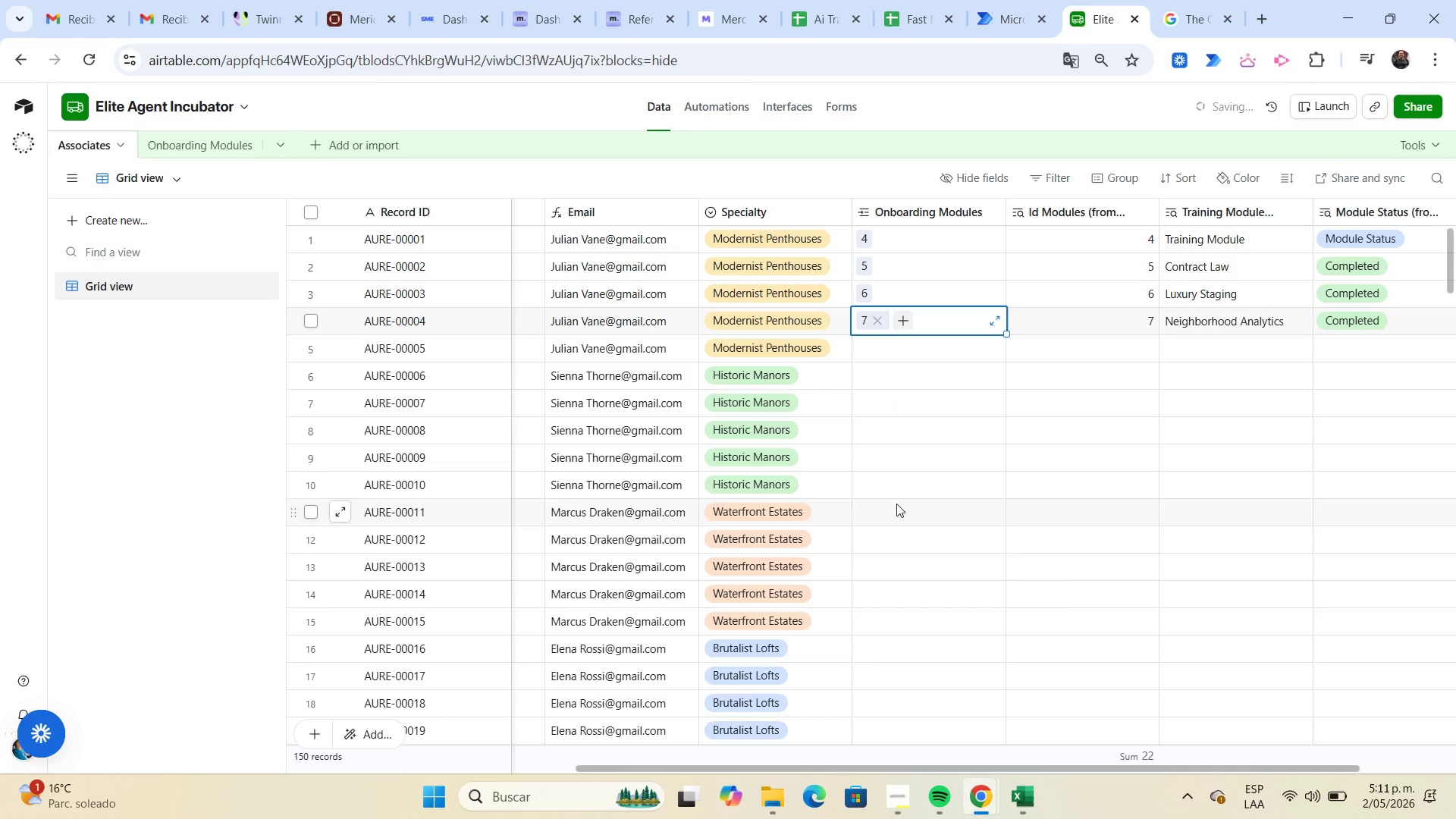 
left_click([894, 491])
 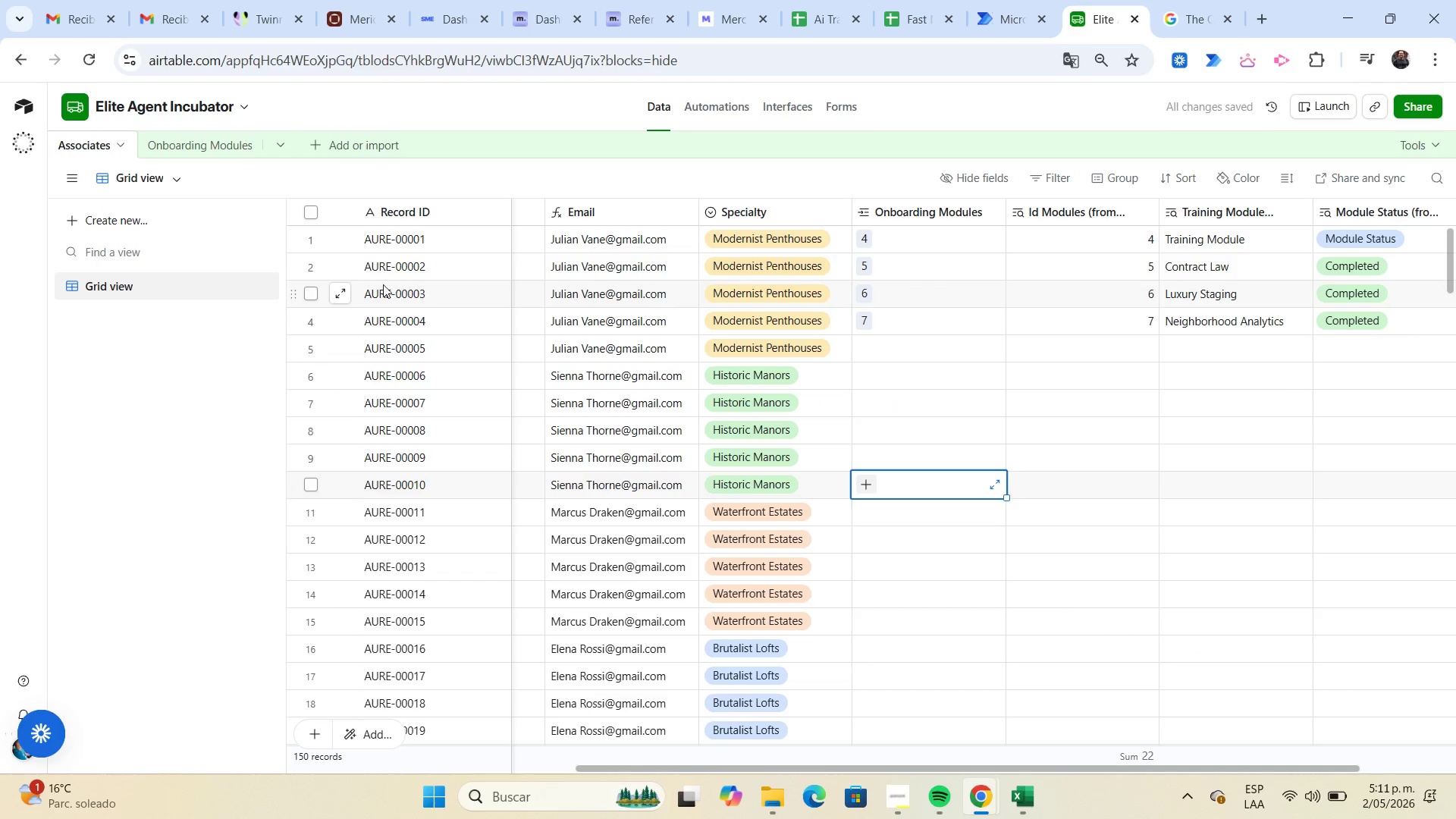 
left_click([206, 151])
 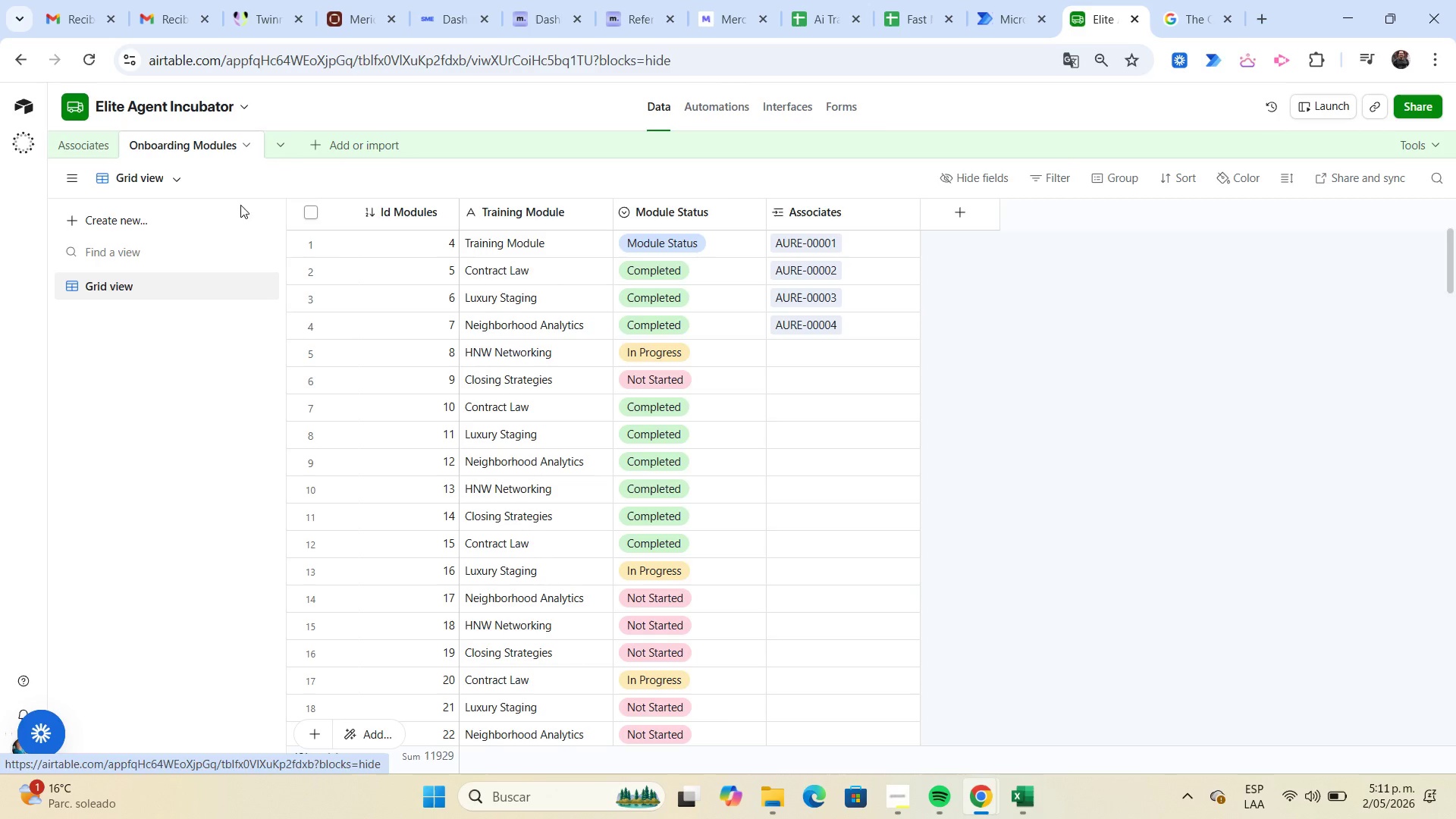 
left_click([805, 356])
 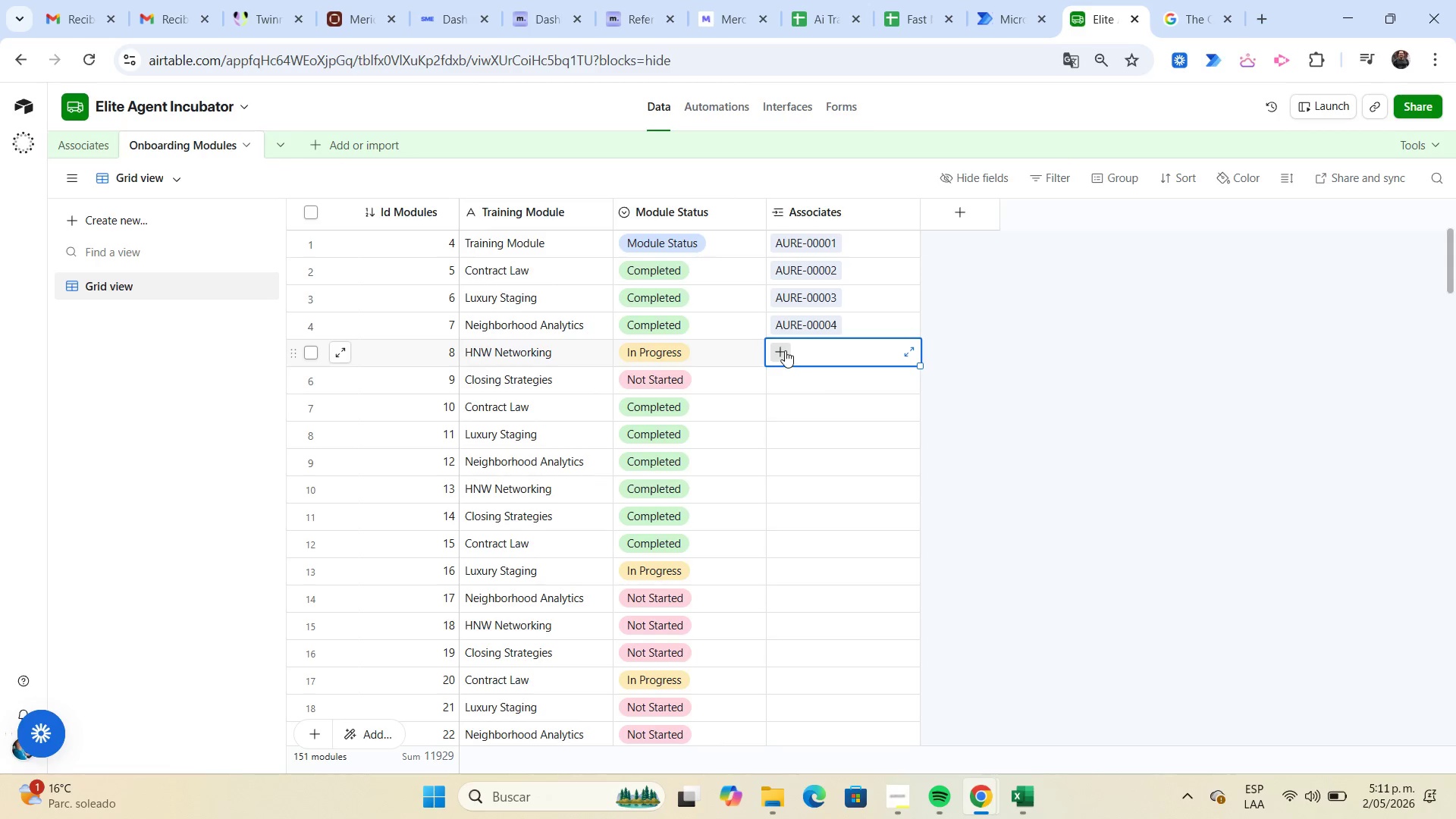 
left_click([783, 350])
 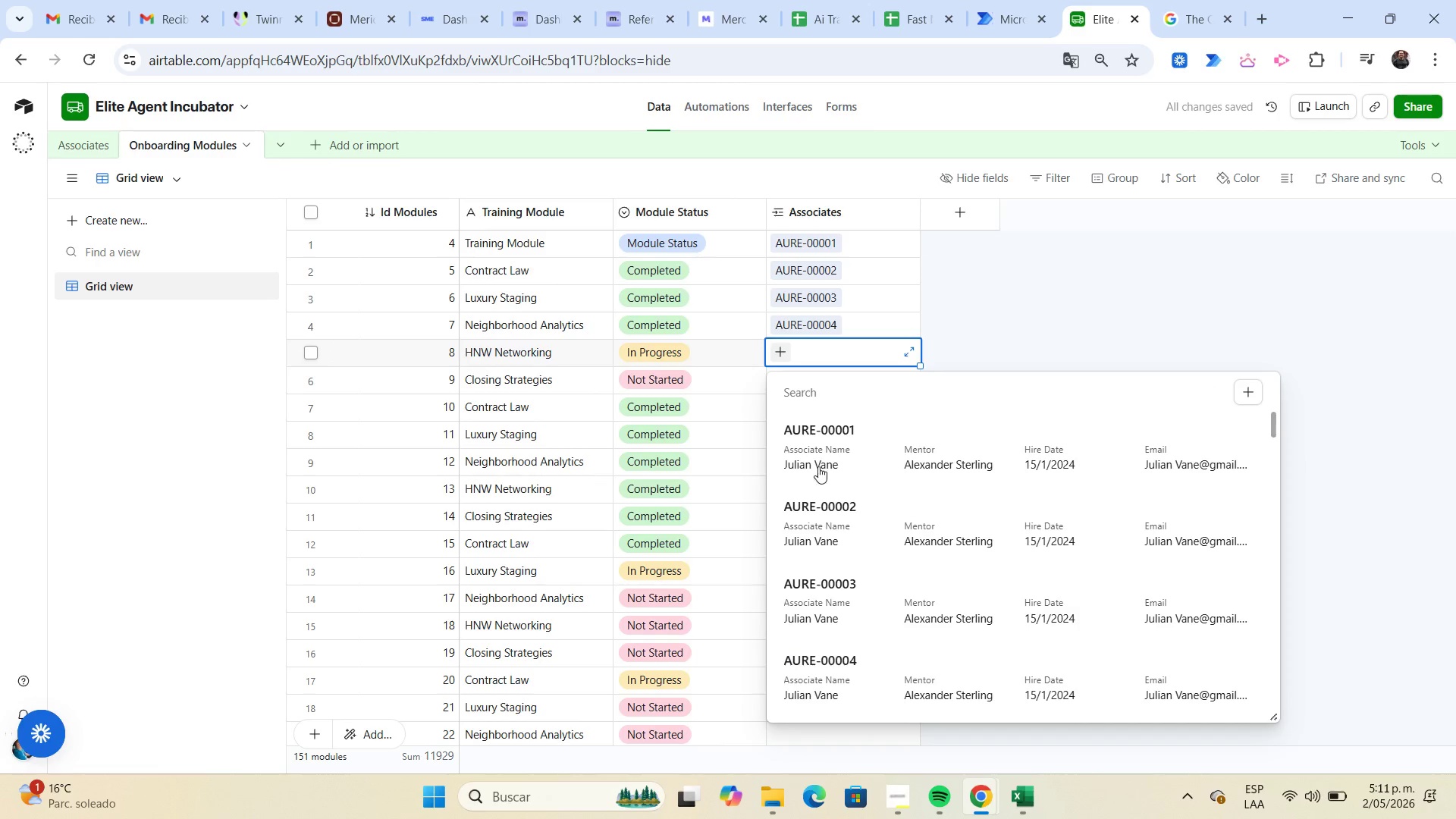 
scroll: coordinate [849, 616], scroll_direction: down, amount: 1.0
 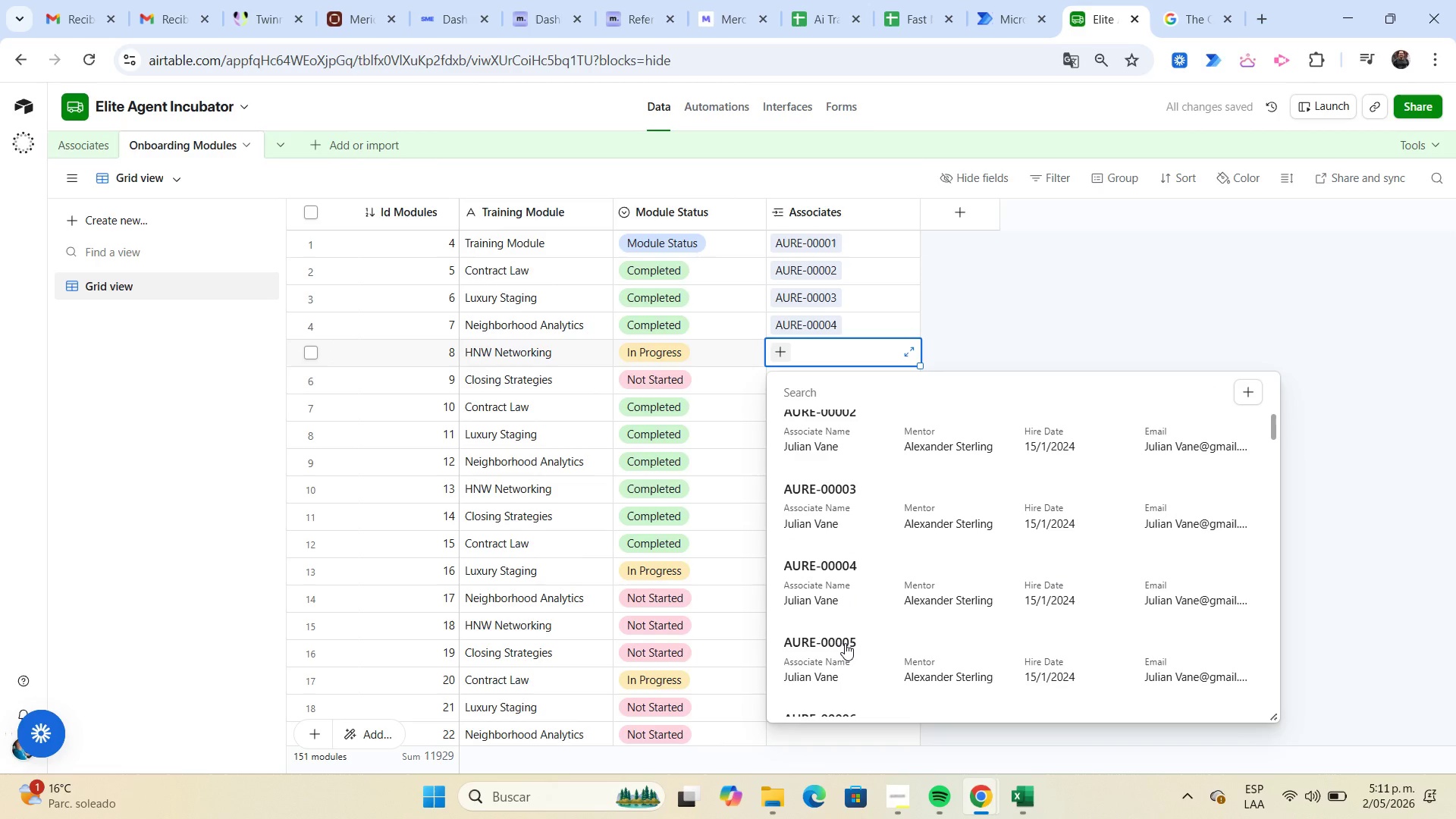 
left_click([845, 643])
 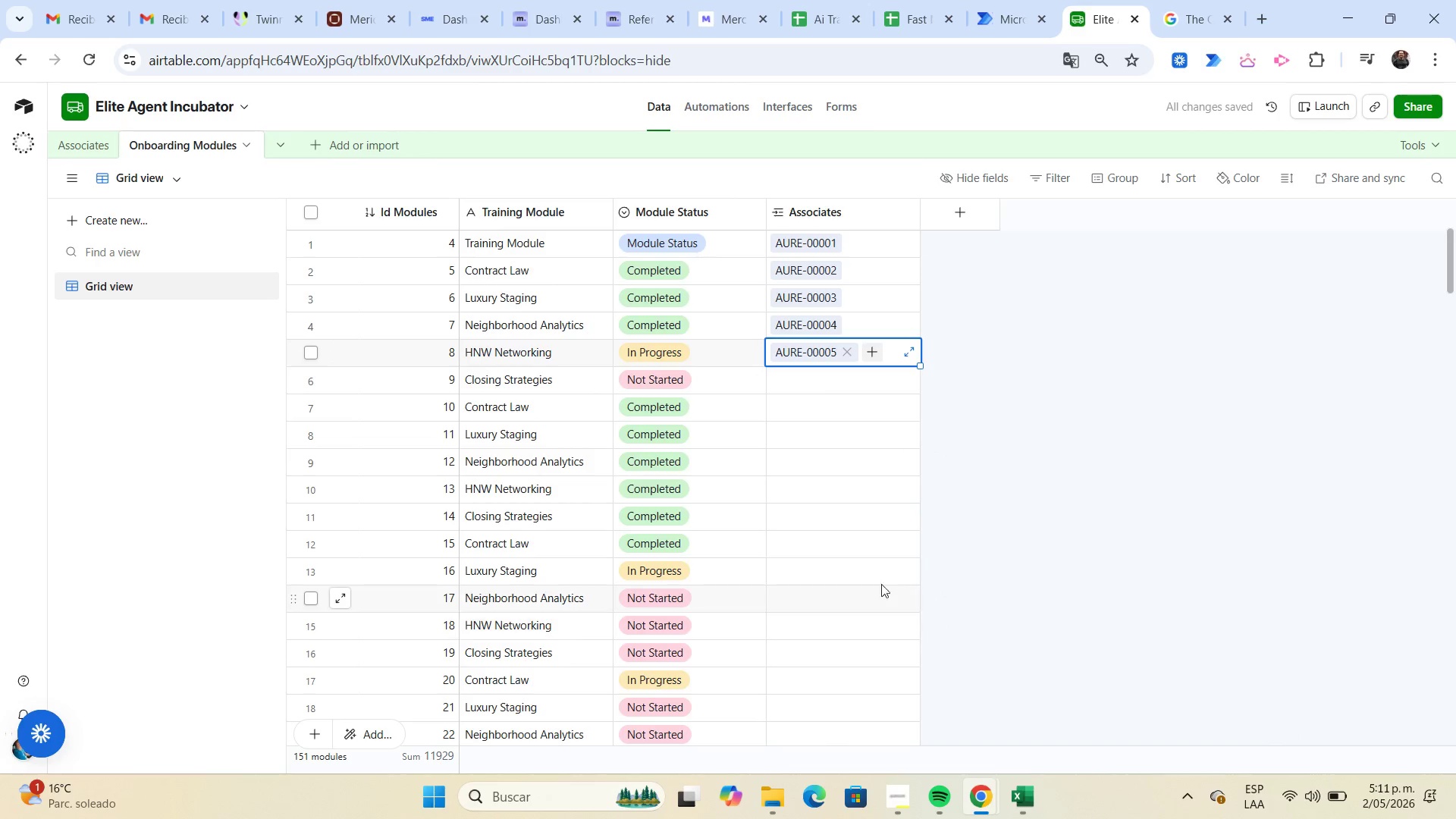 
left_click([959, 466])
 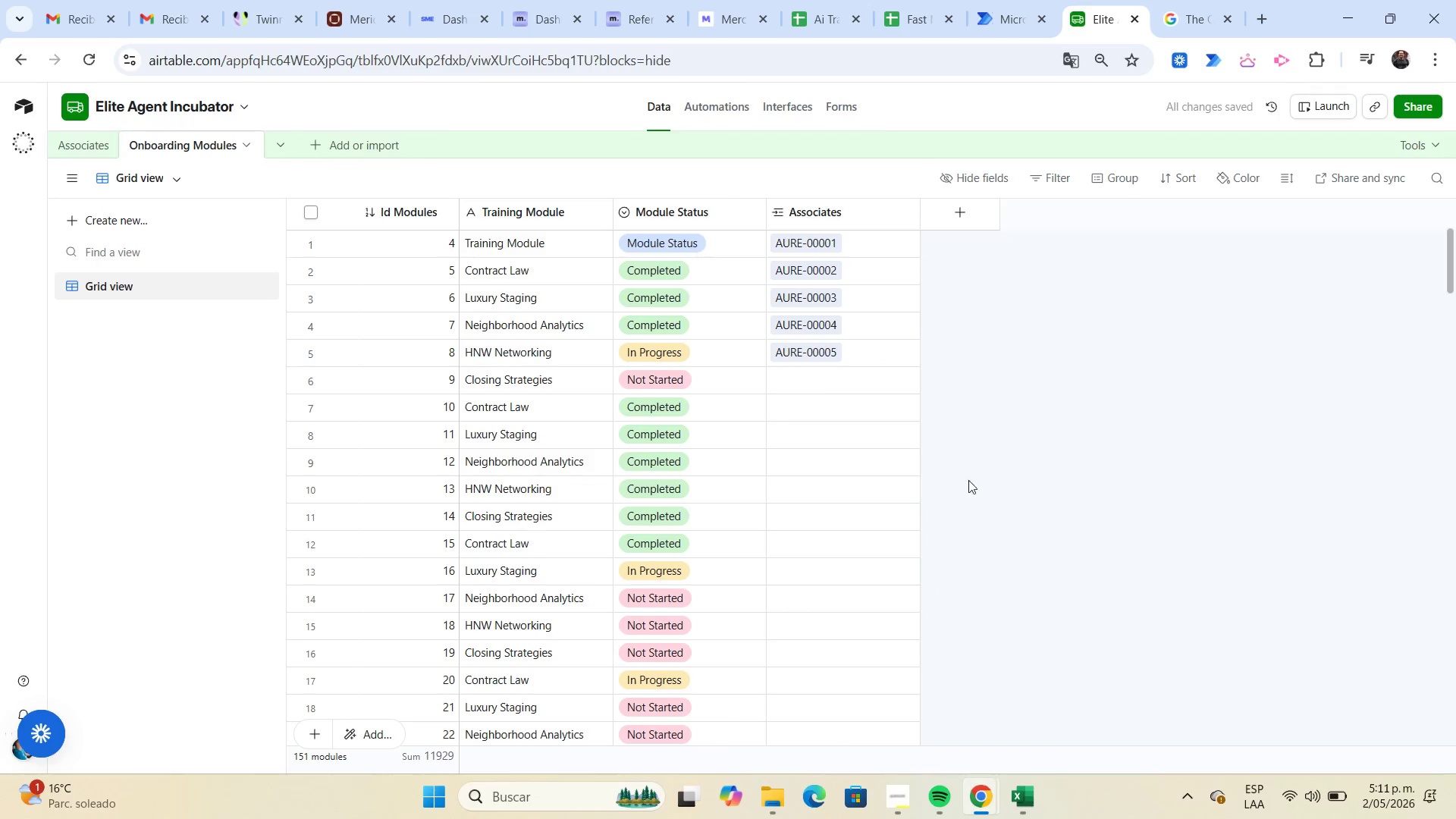 
left_click([1034, 789])
 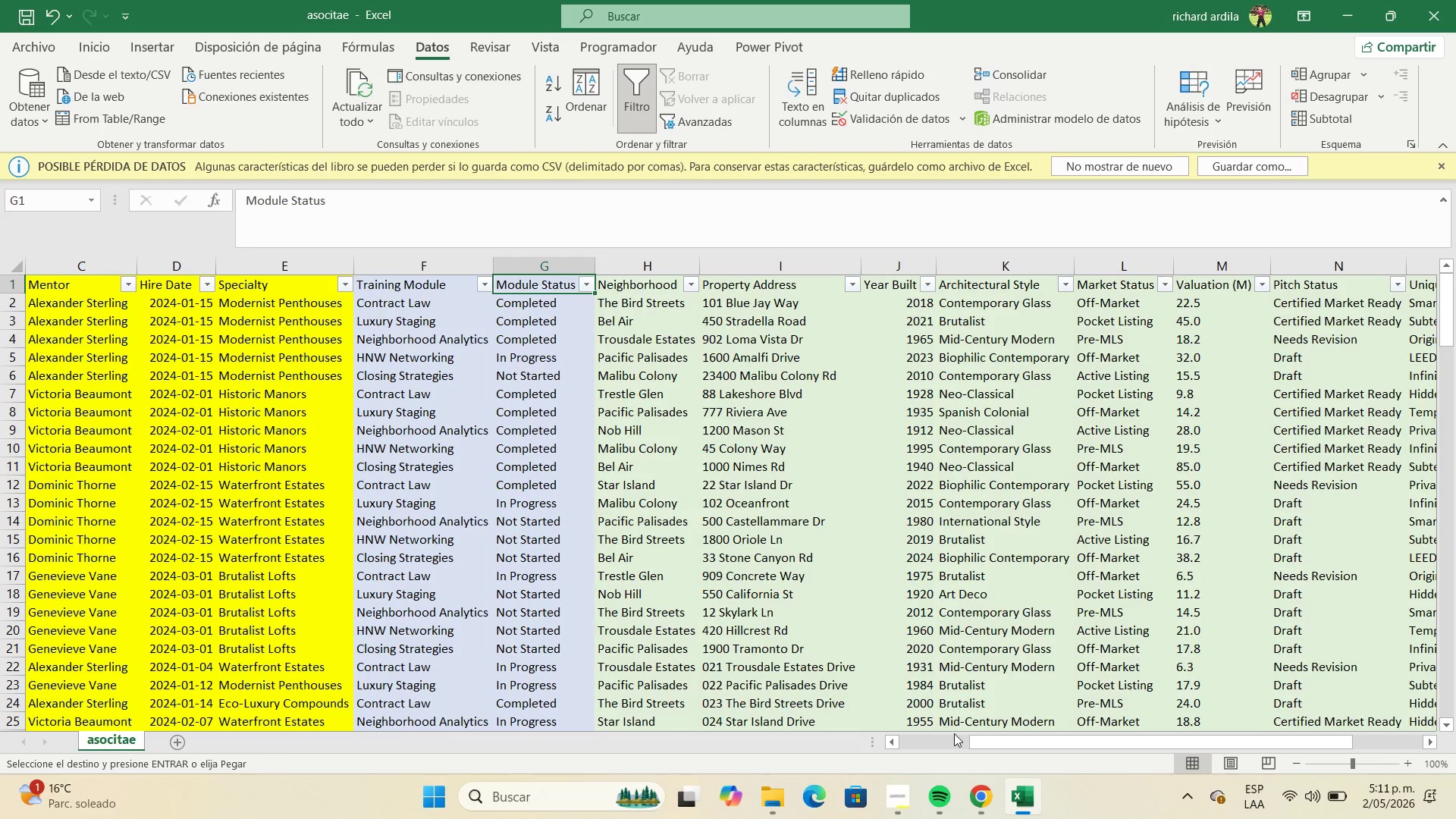 
left_click_drag(start_coordinate=[974, 738], to_coordinate=[880, 726])
 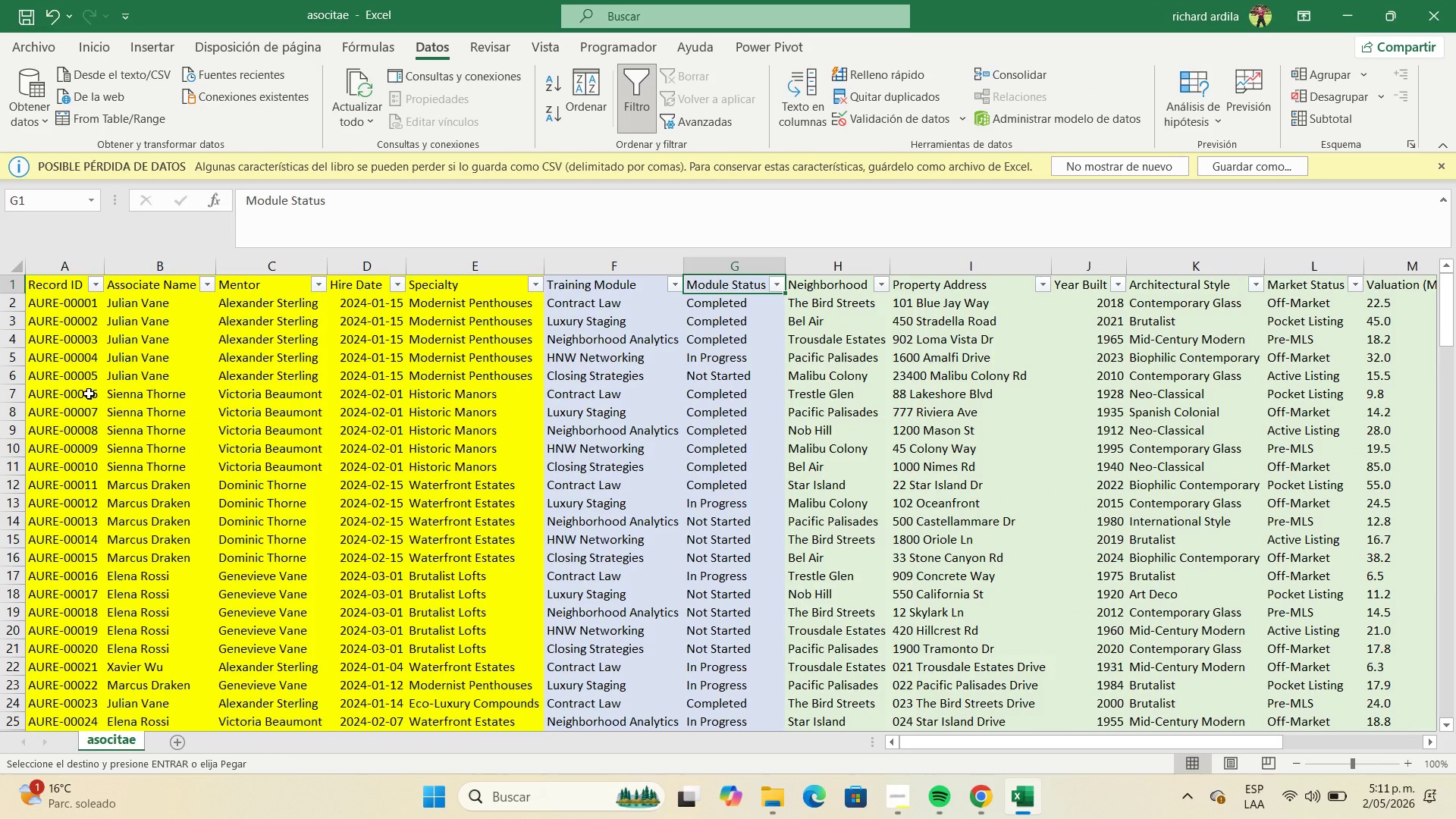 
left_click([87, 392])
 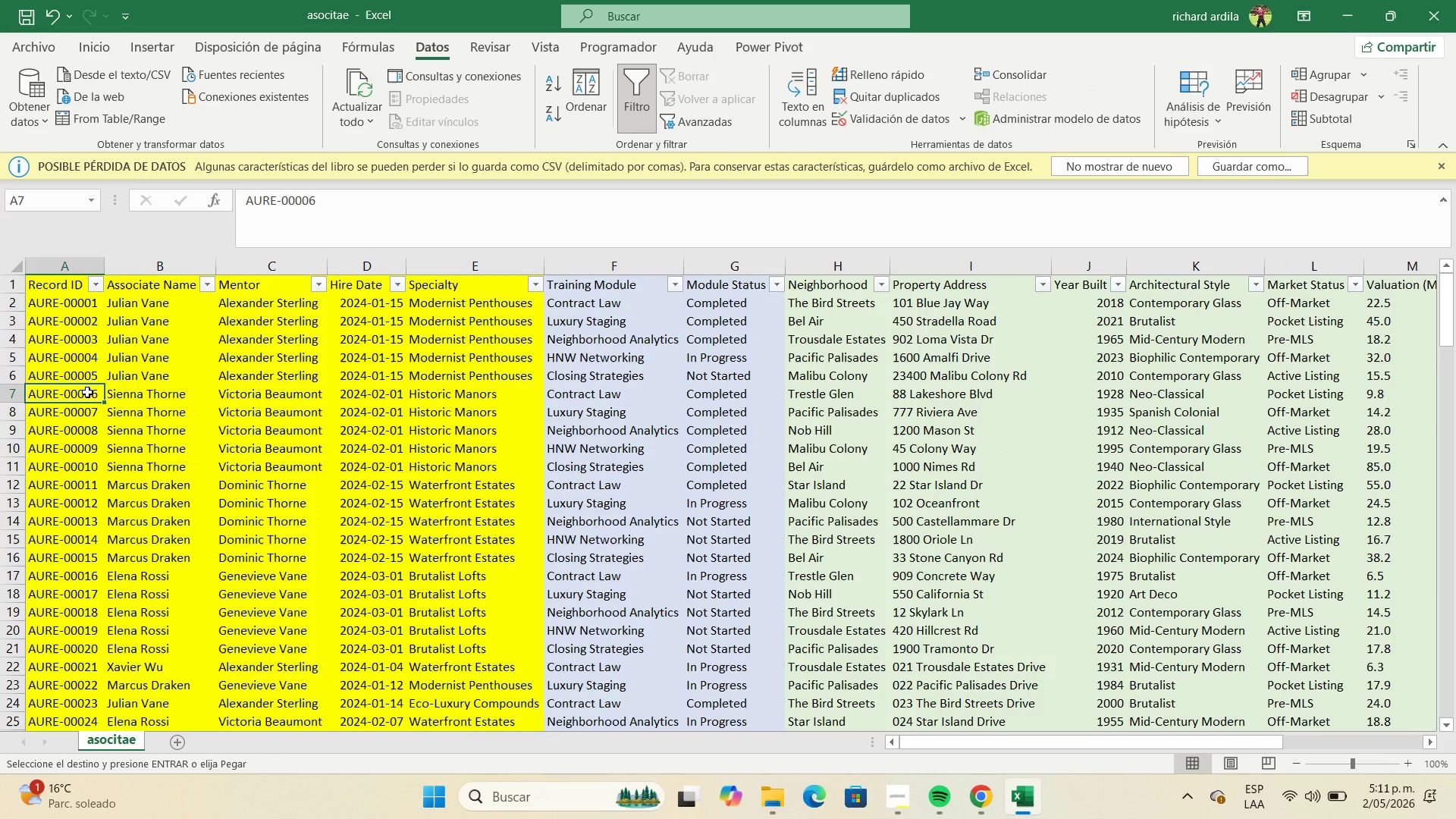 
key(Control+Shift+ControlLeft)
 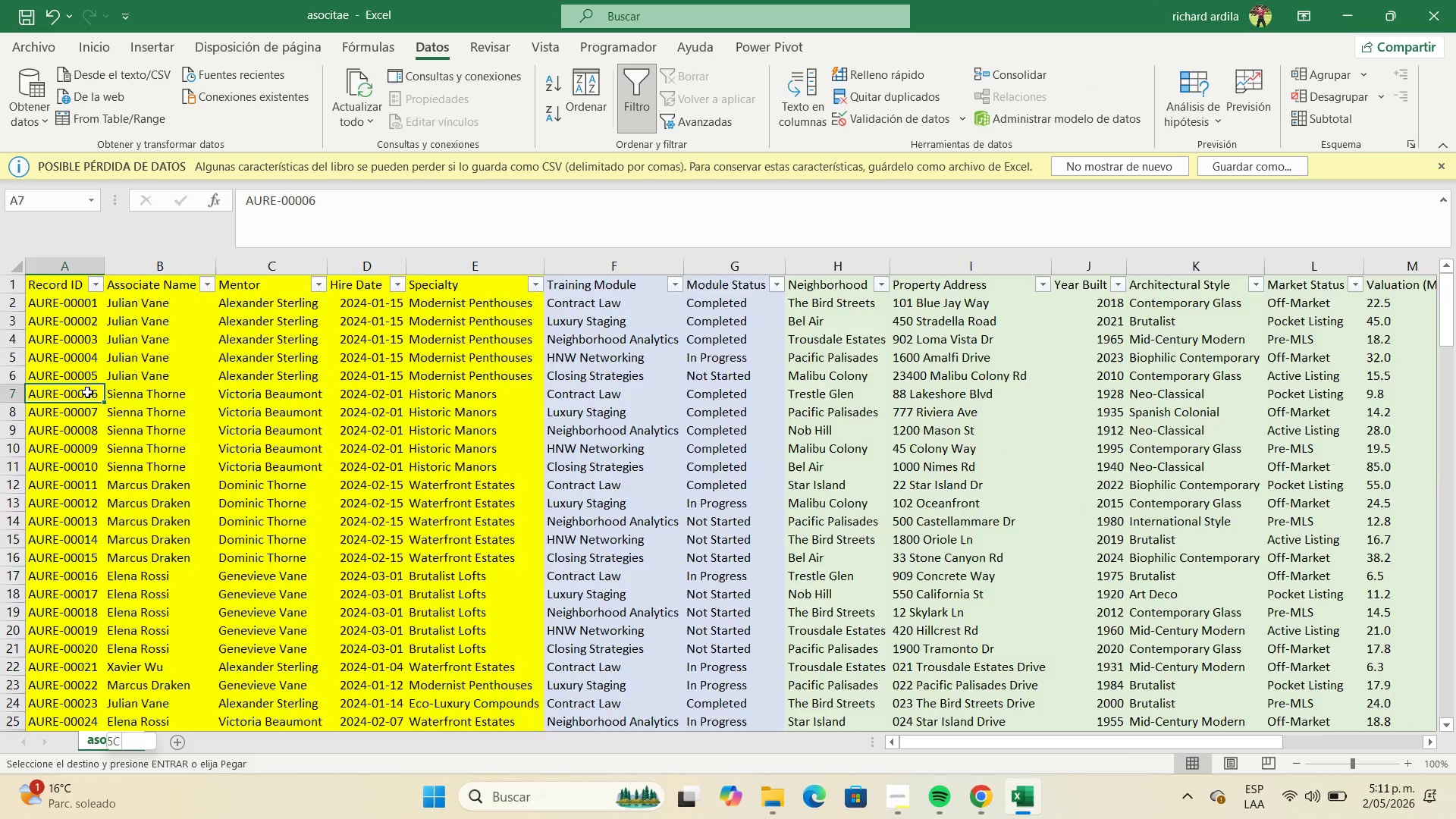 
key(Control+Shift+ArrowDown)
 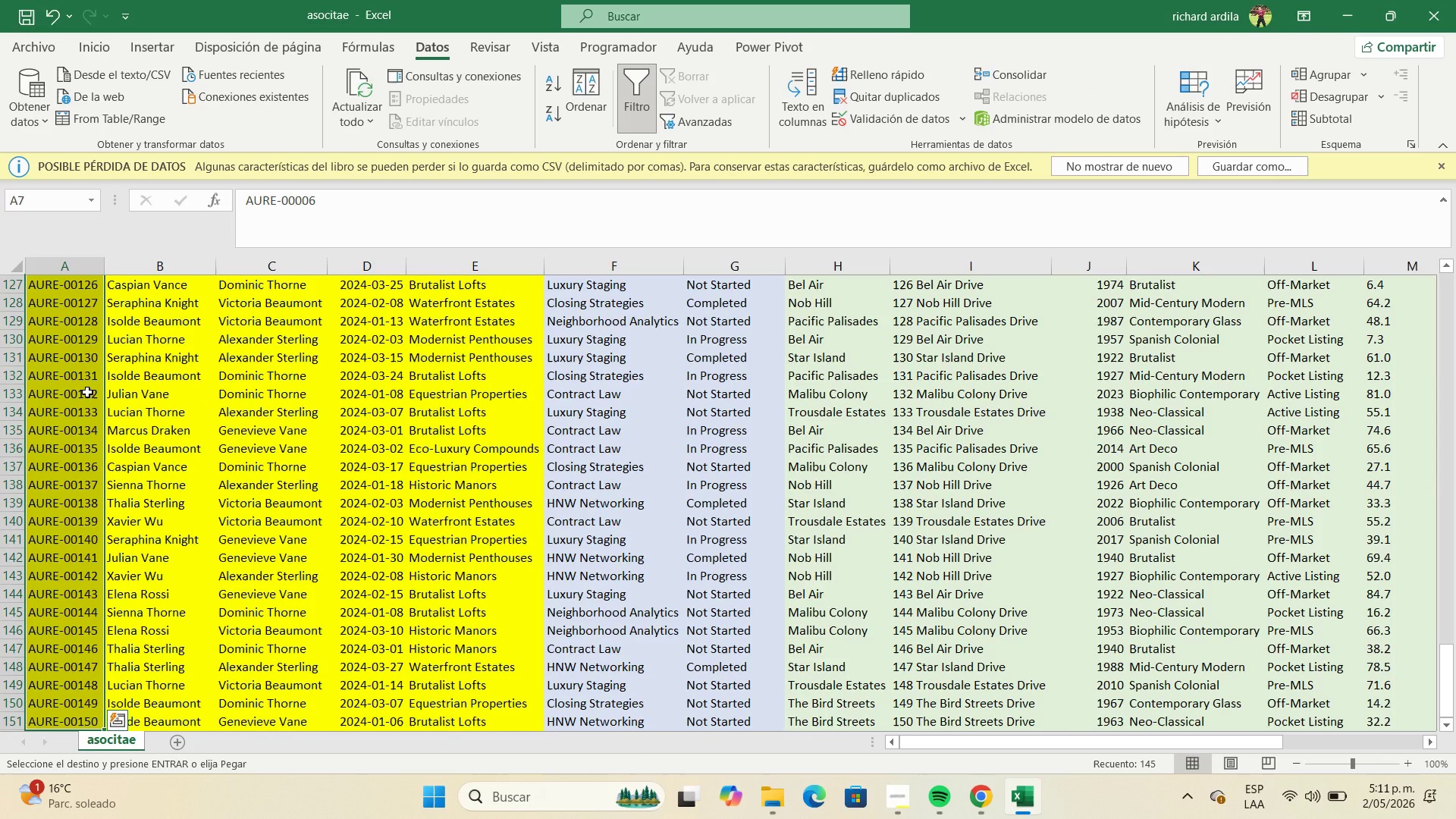 
key(Control+C)
 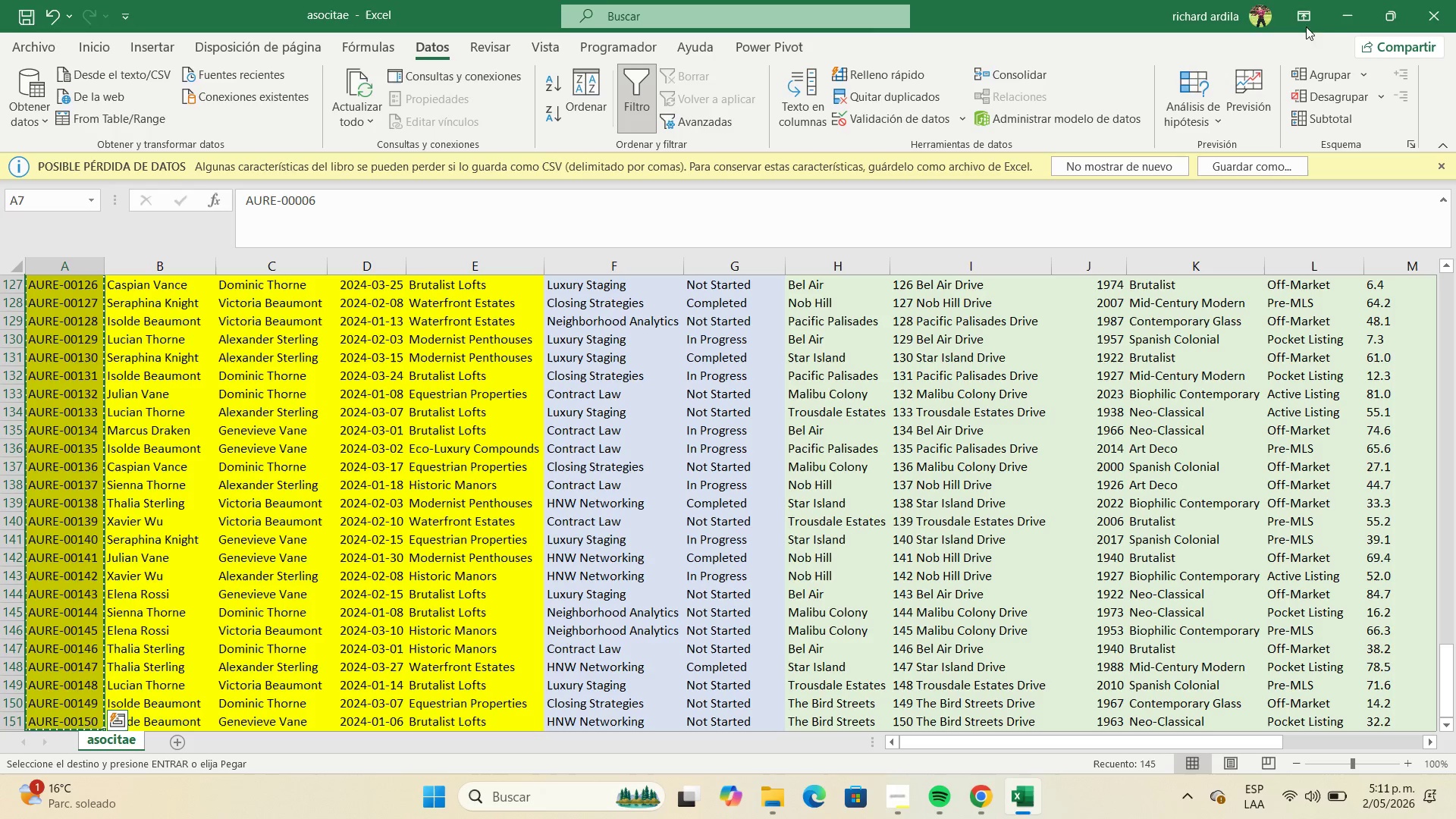 
left_click([1337, 20])
 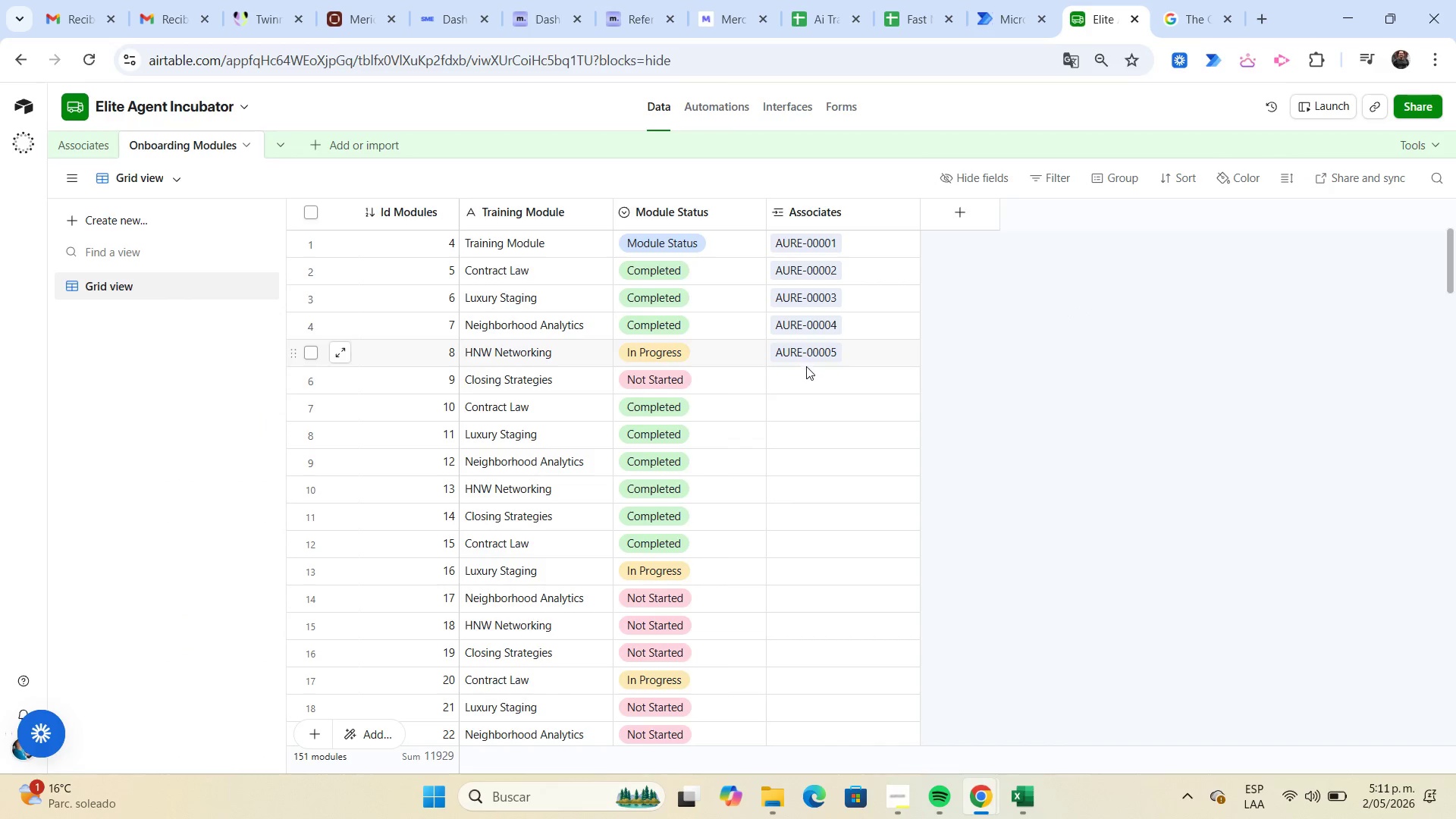 
left_click([803, 379])
 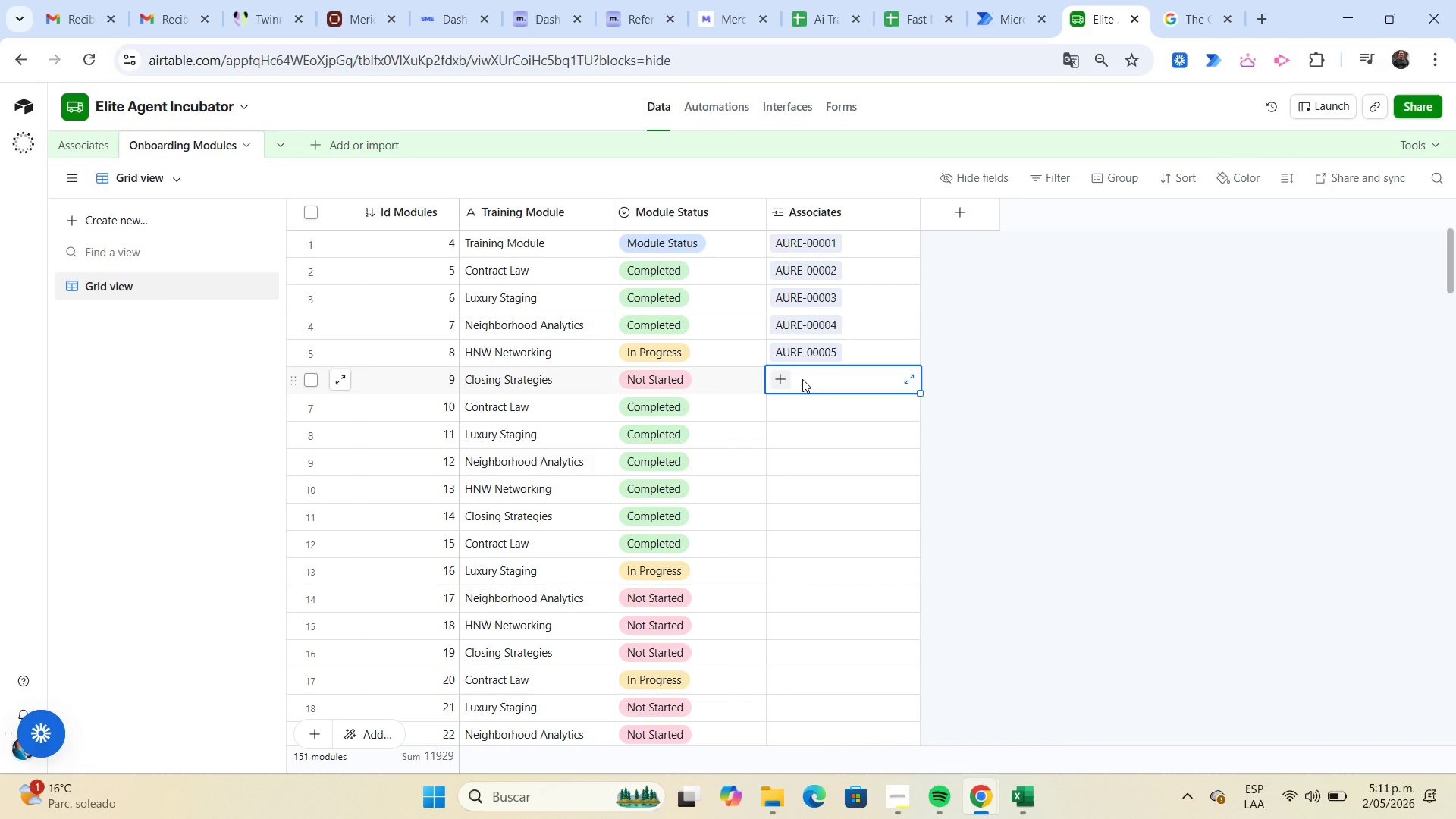 
key(Control+V)
 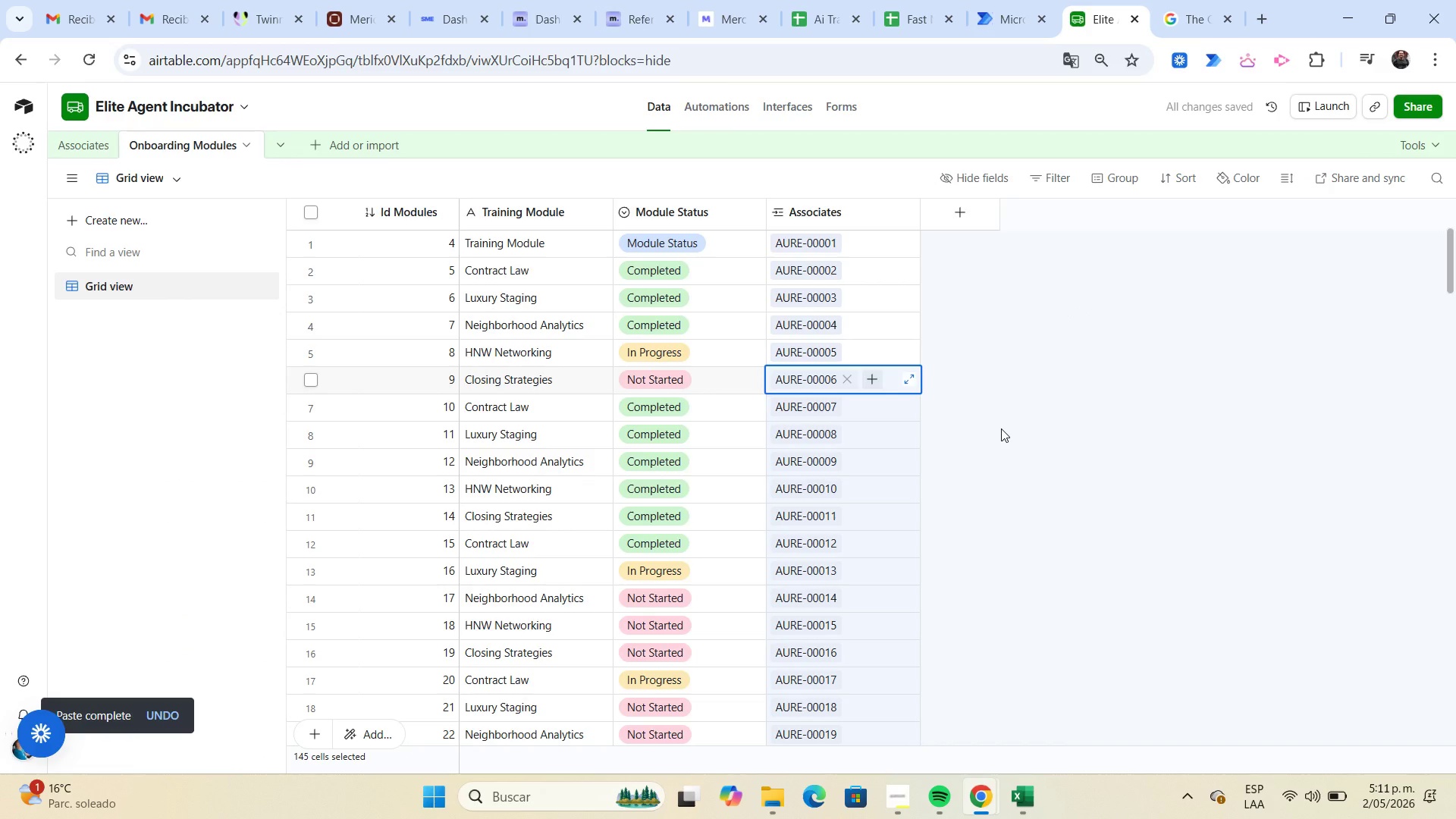 
scroll: coordinate [992, 424], scroll_direction: down, amount: 41.0
 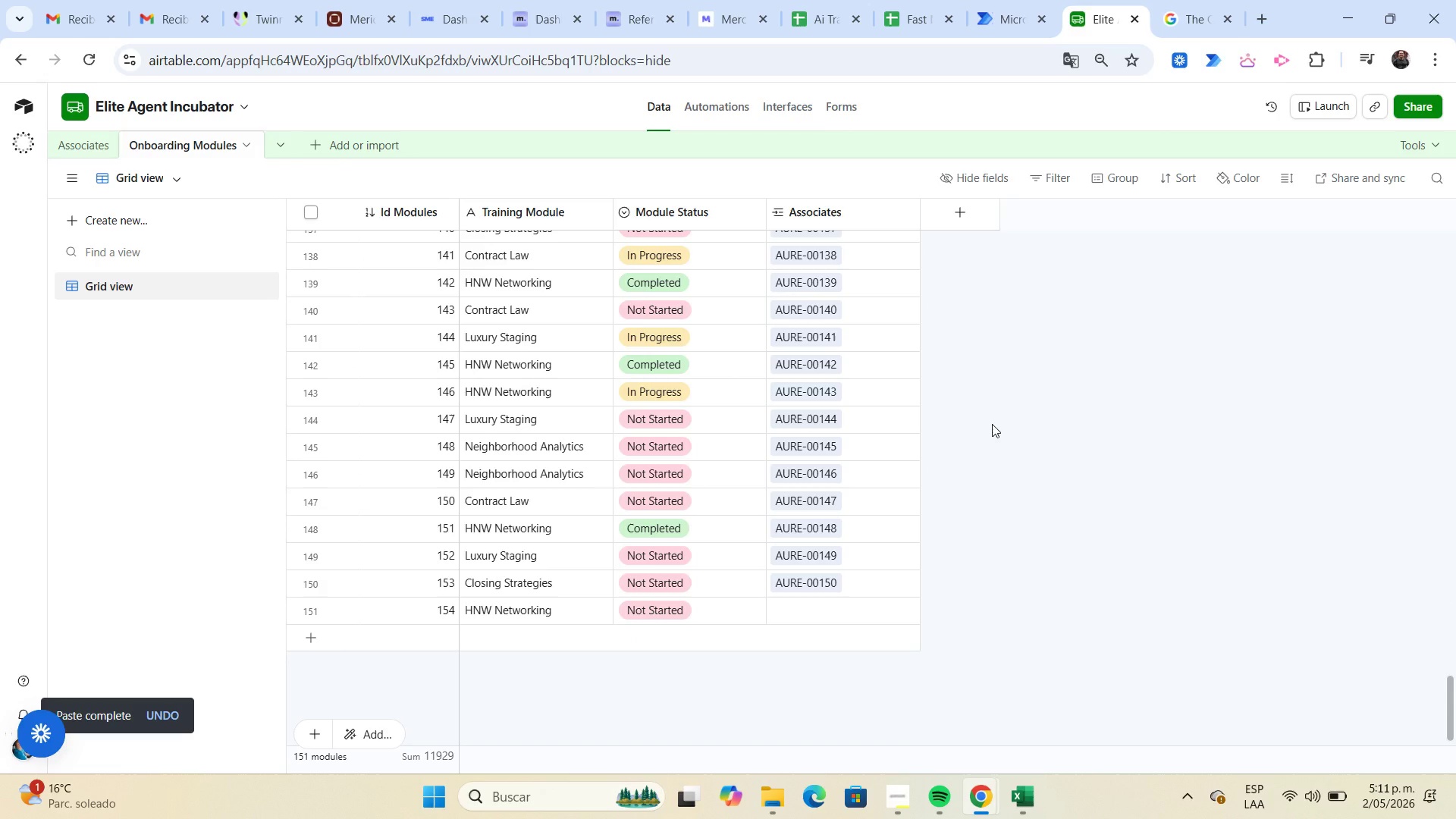 
scroll: coordinate [992, 424], scroll_direction: up, amount: 46.0
 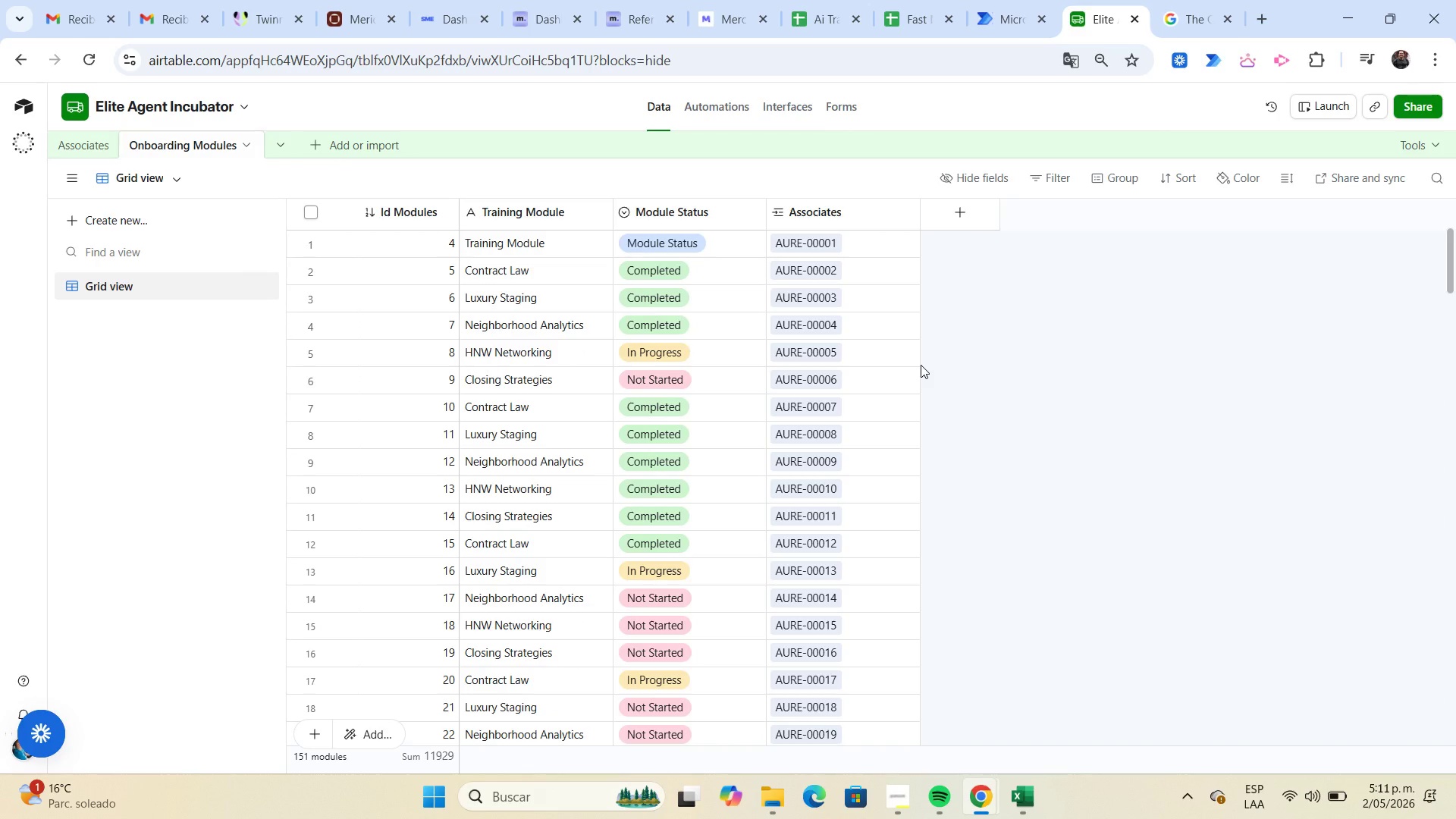 
scroll: coordinate [891, 486], scroll_direction: down, amount: 47.0
 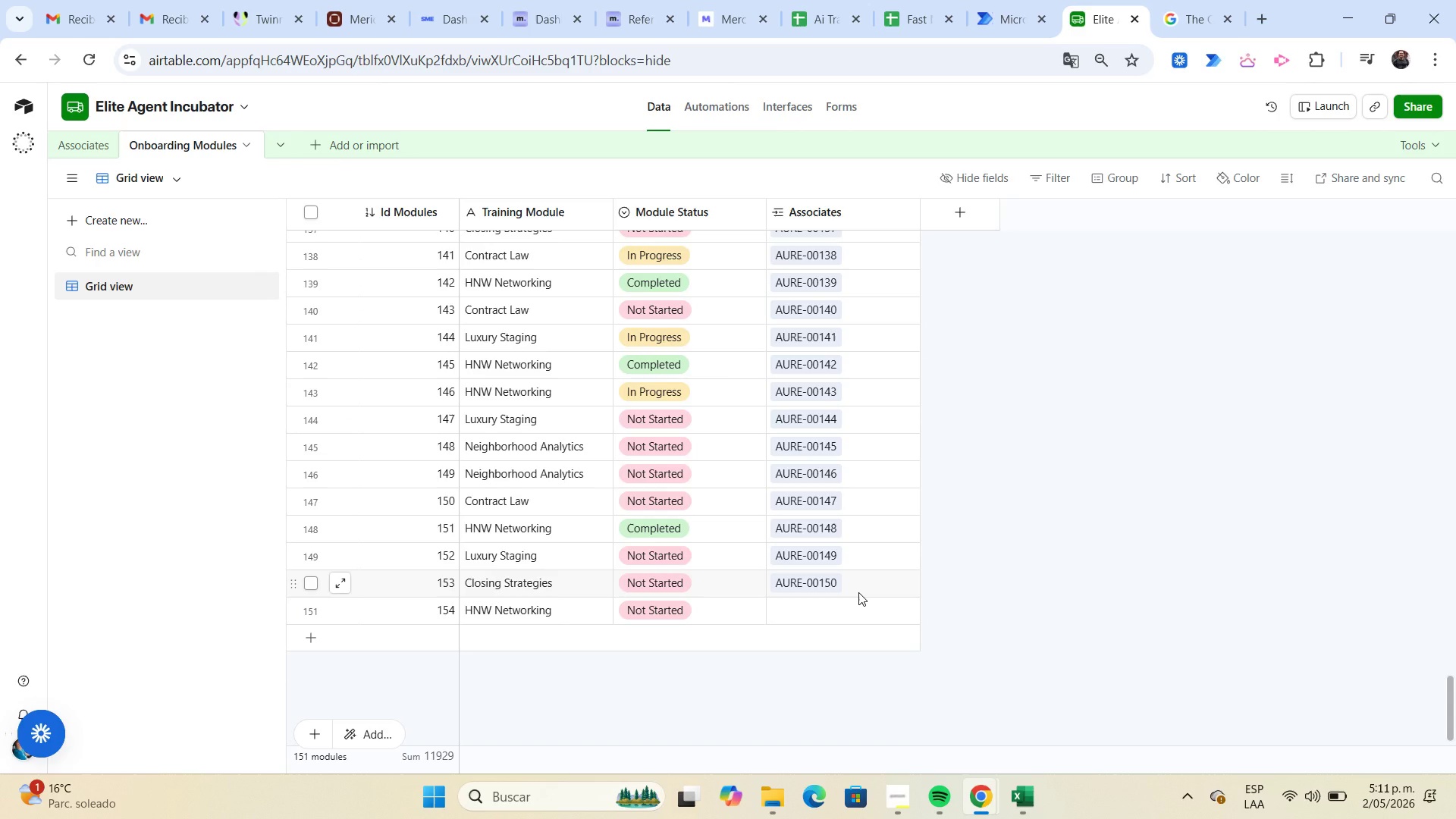 
left_click([858, 584])
 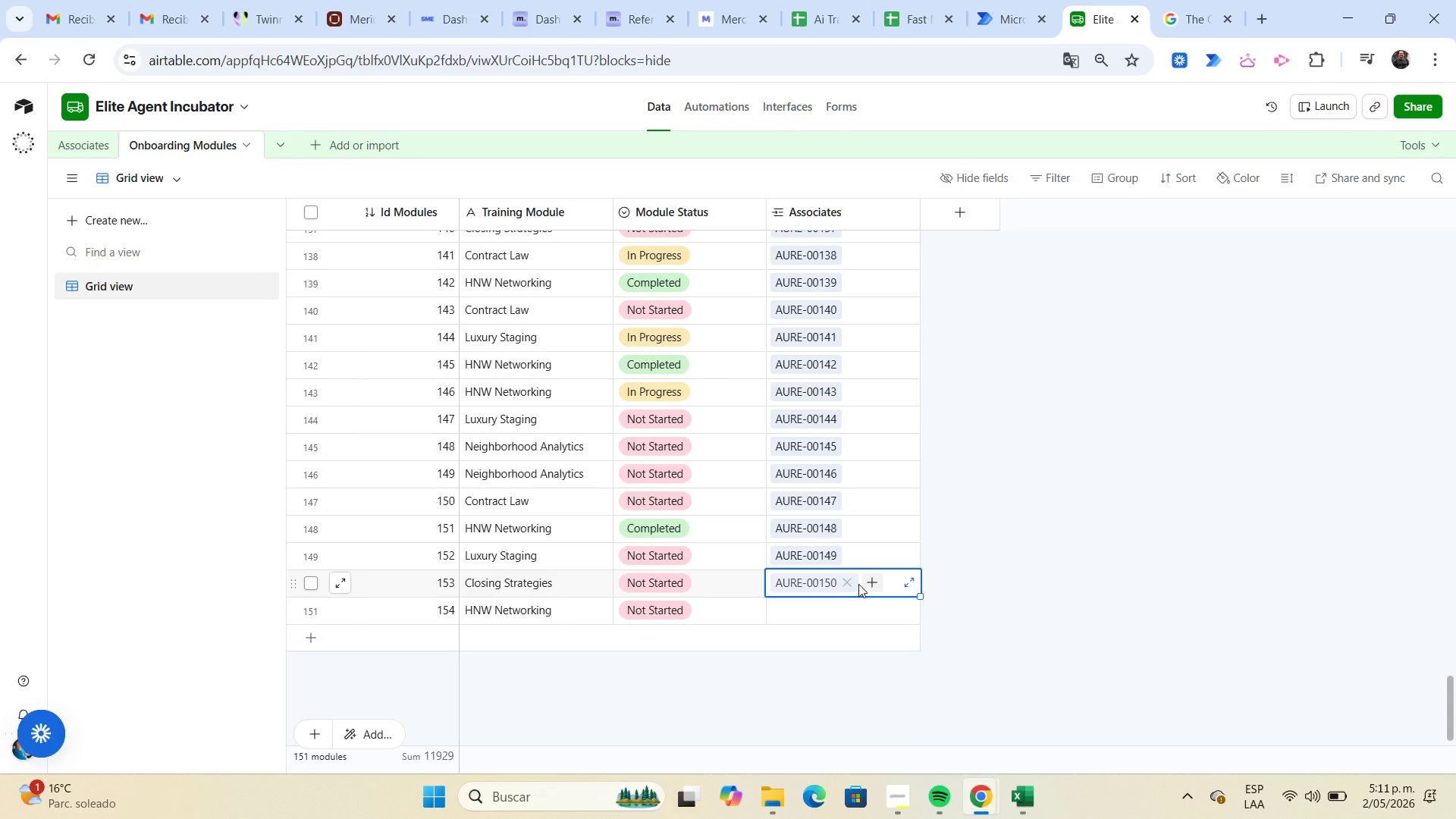 
key(Control+C)
 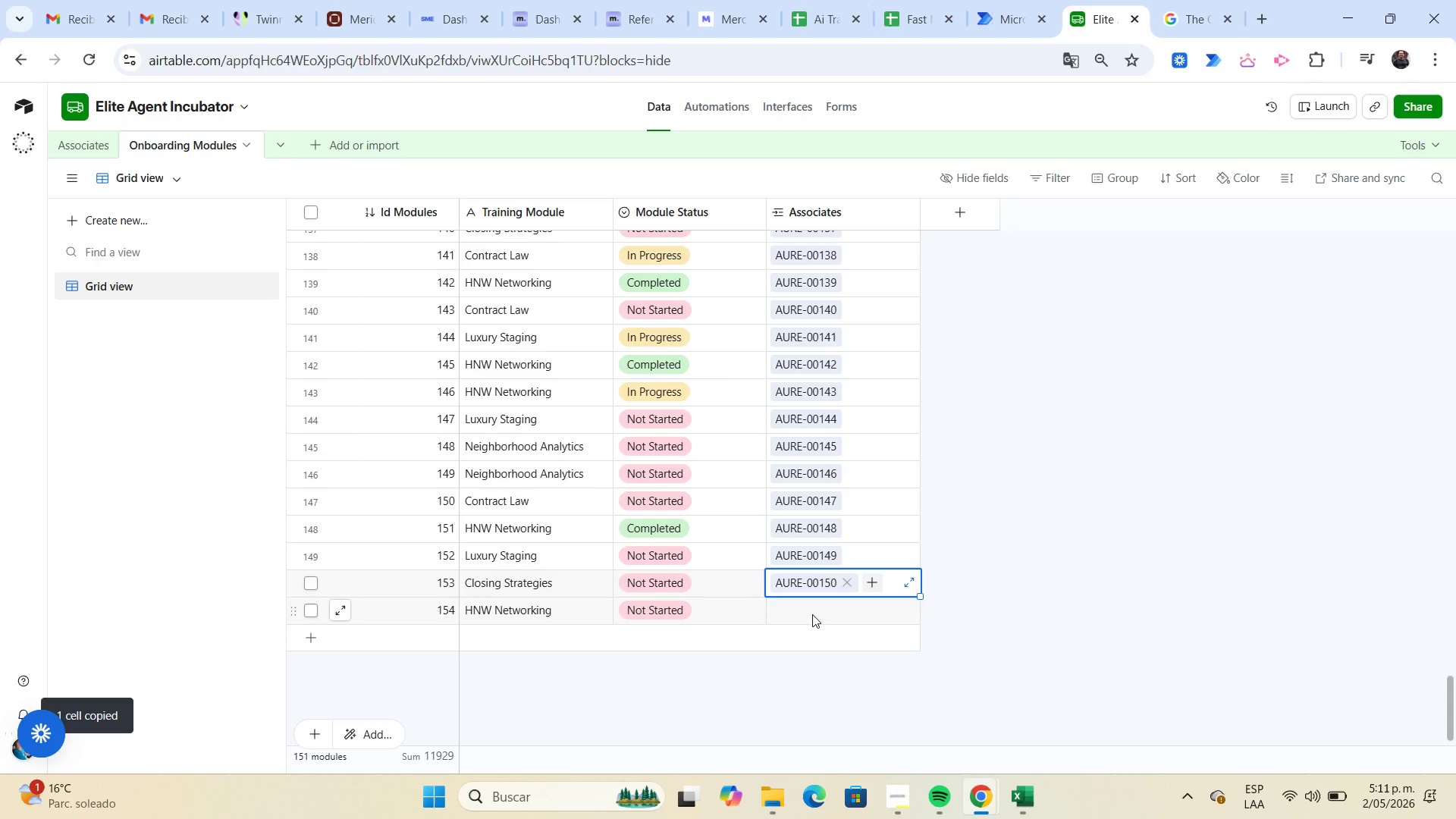 
left_click([811, 612])
 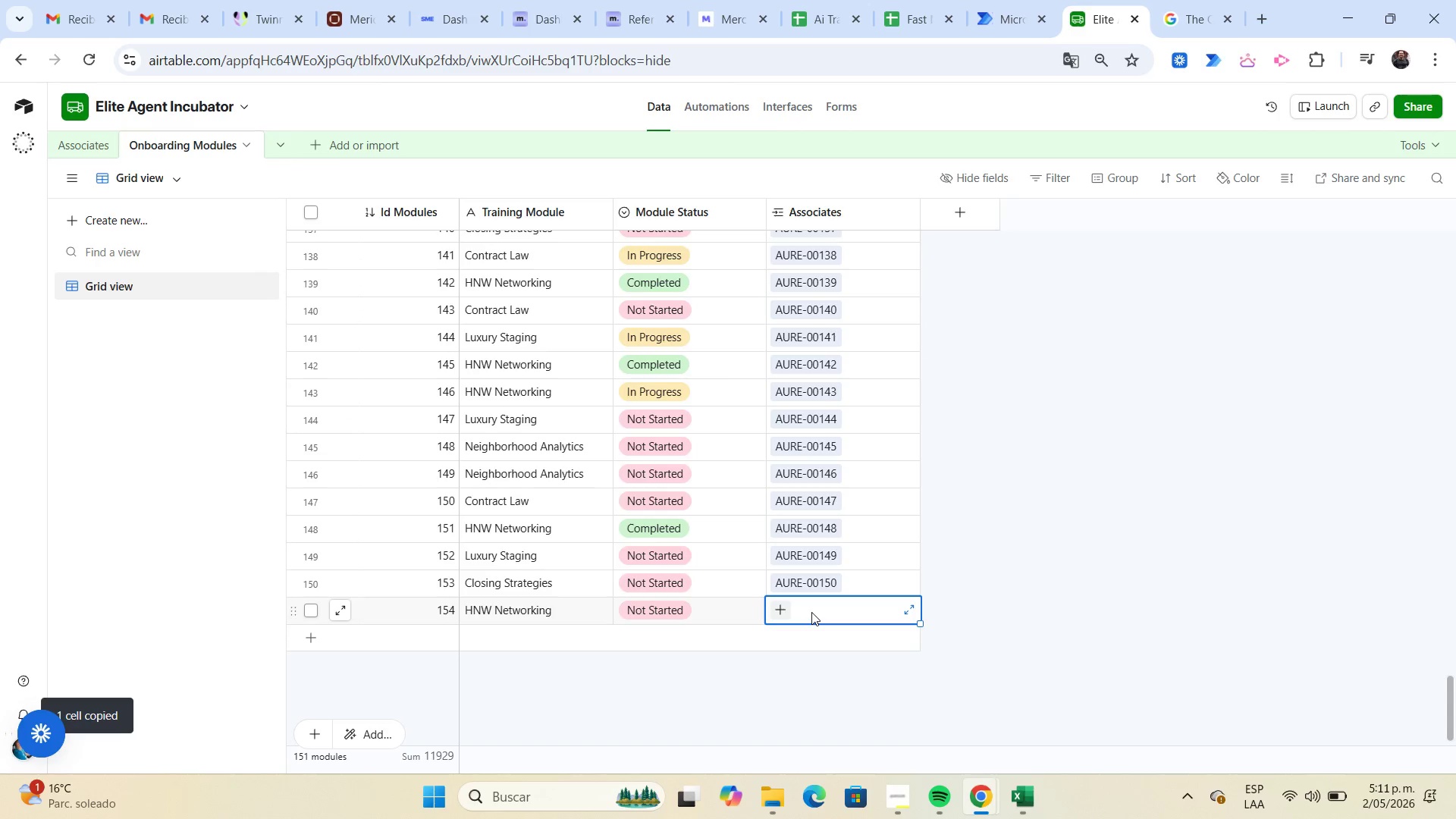 
key(Control+ControlLeft)
 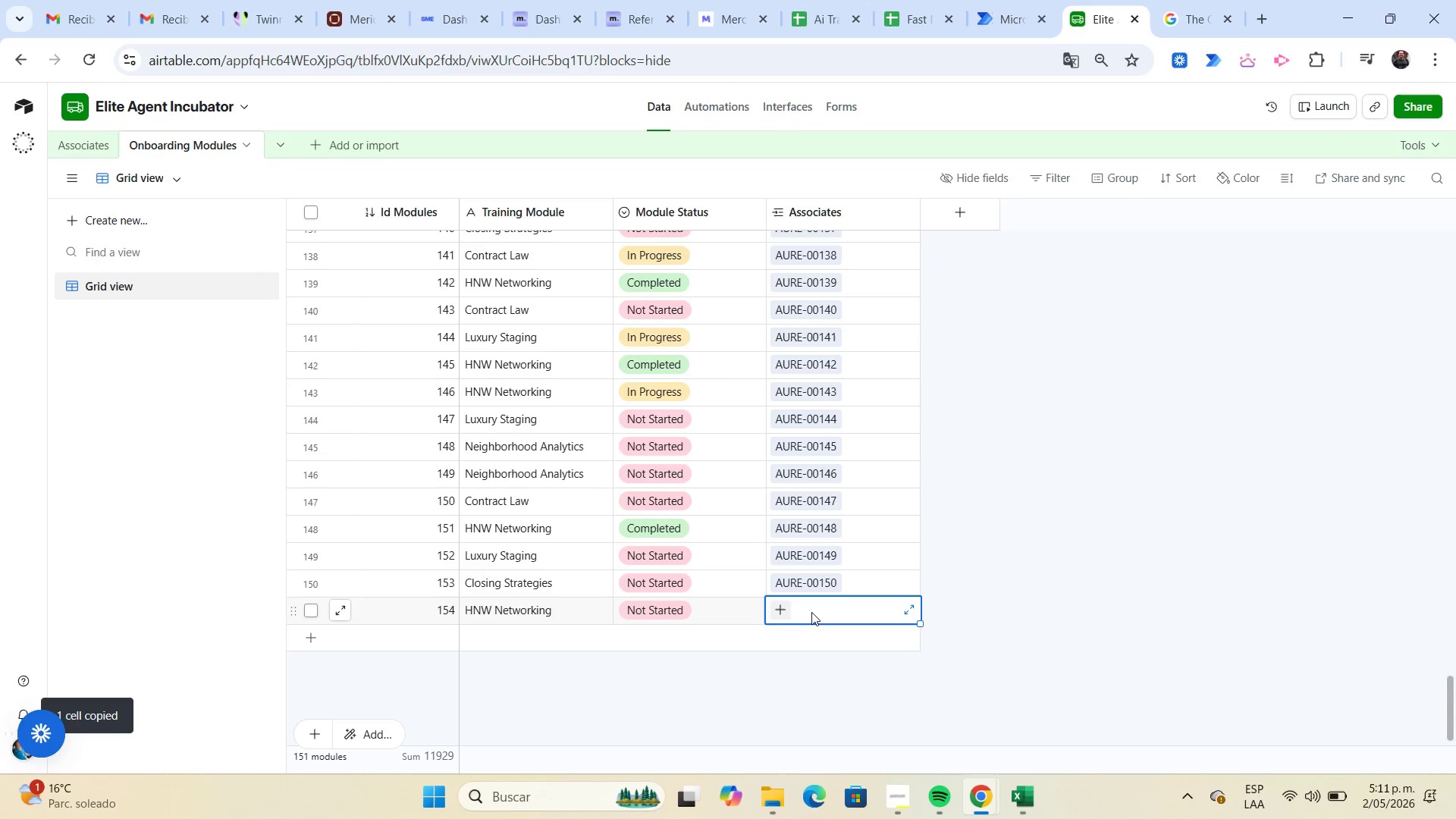 
key(Control+V)
 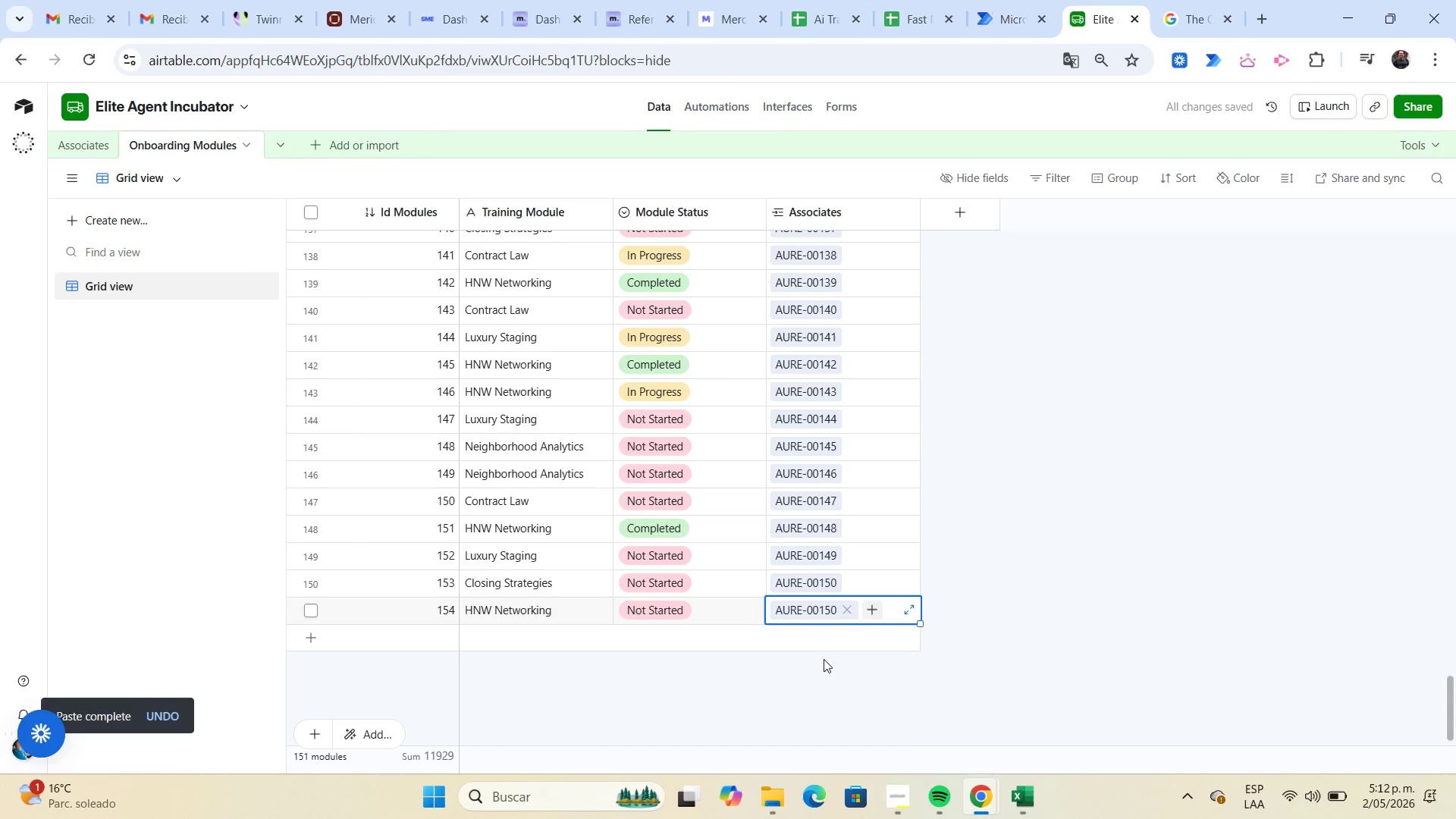 
left_click([822, 680])
 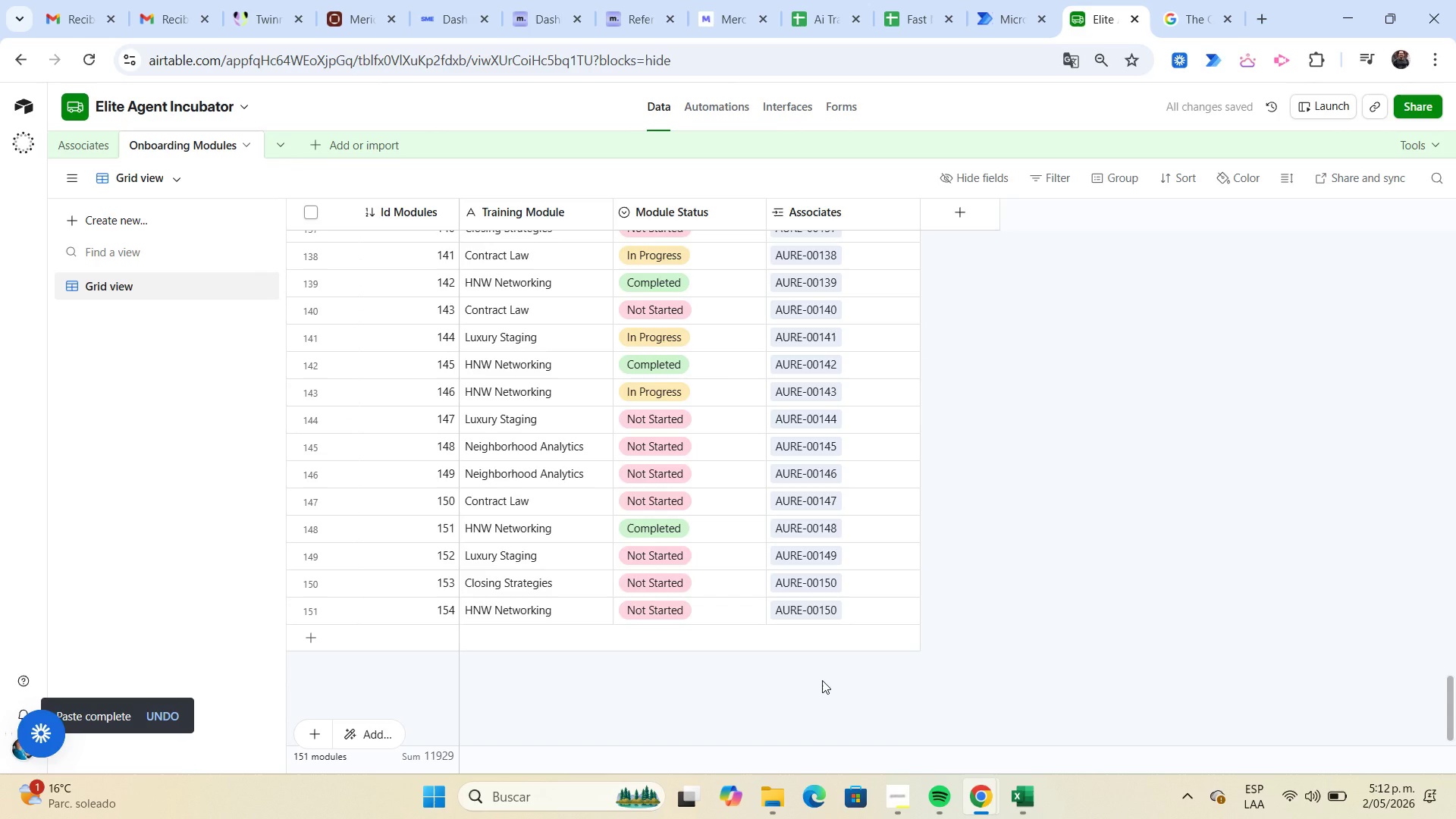 
scroll: coordinate [822, 680], scroll_direction: up, amount: 47.0
 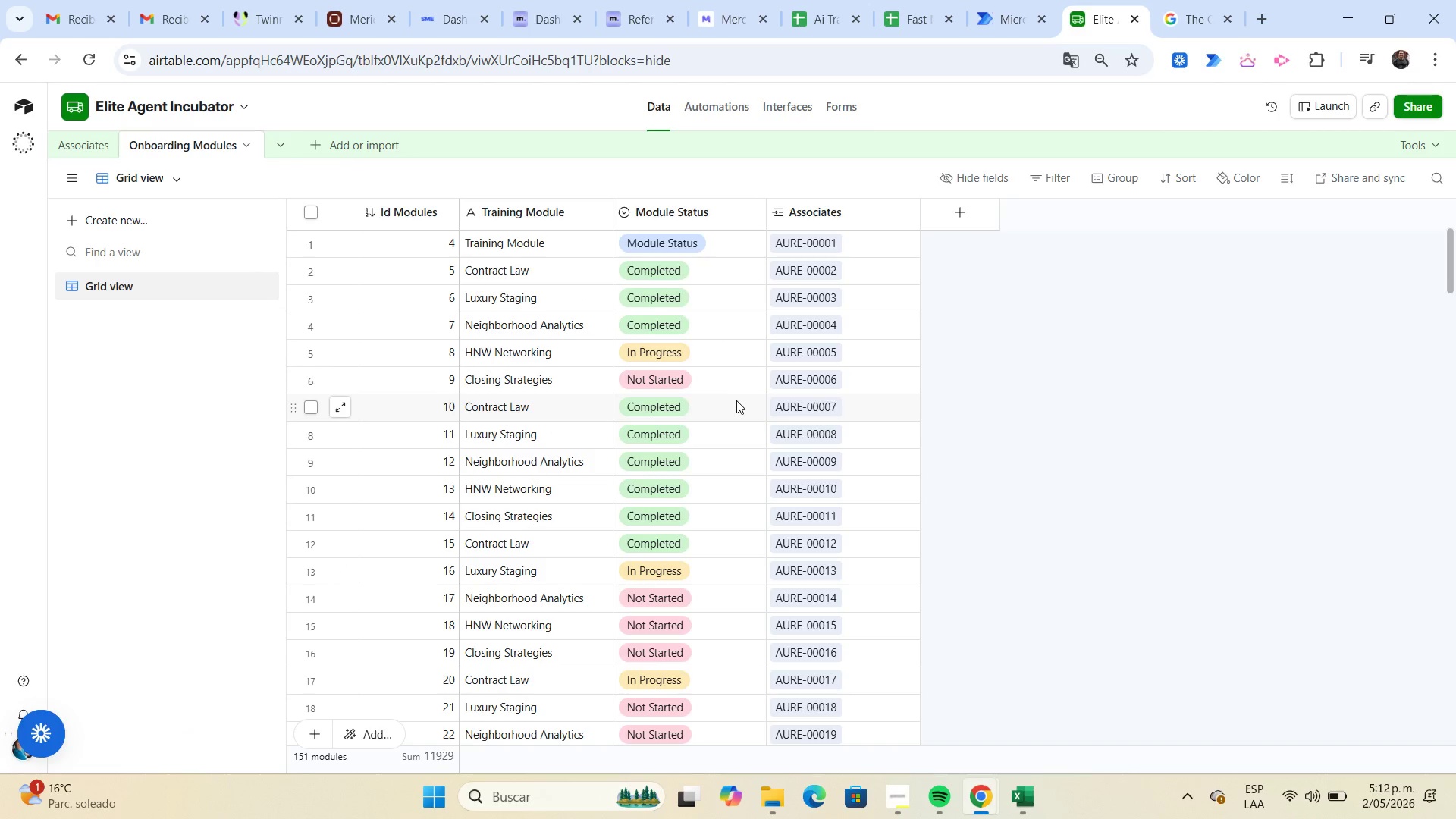 
wait(10.17)
 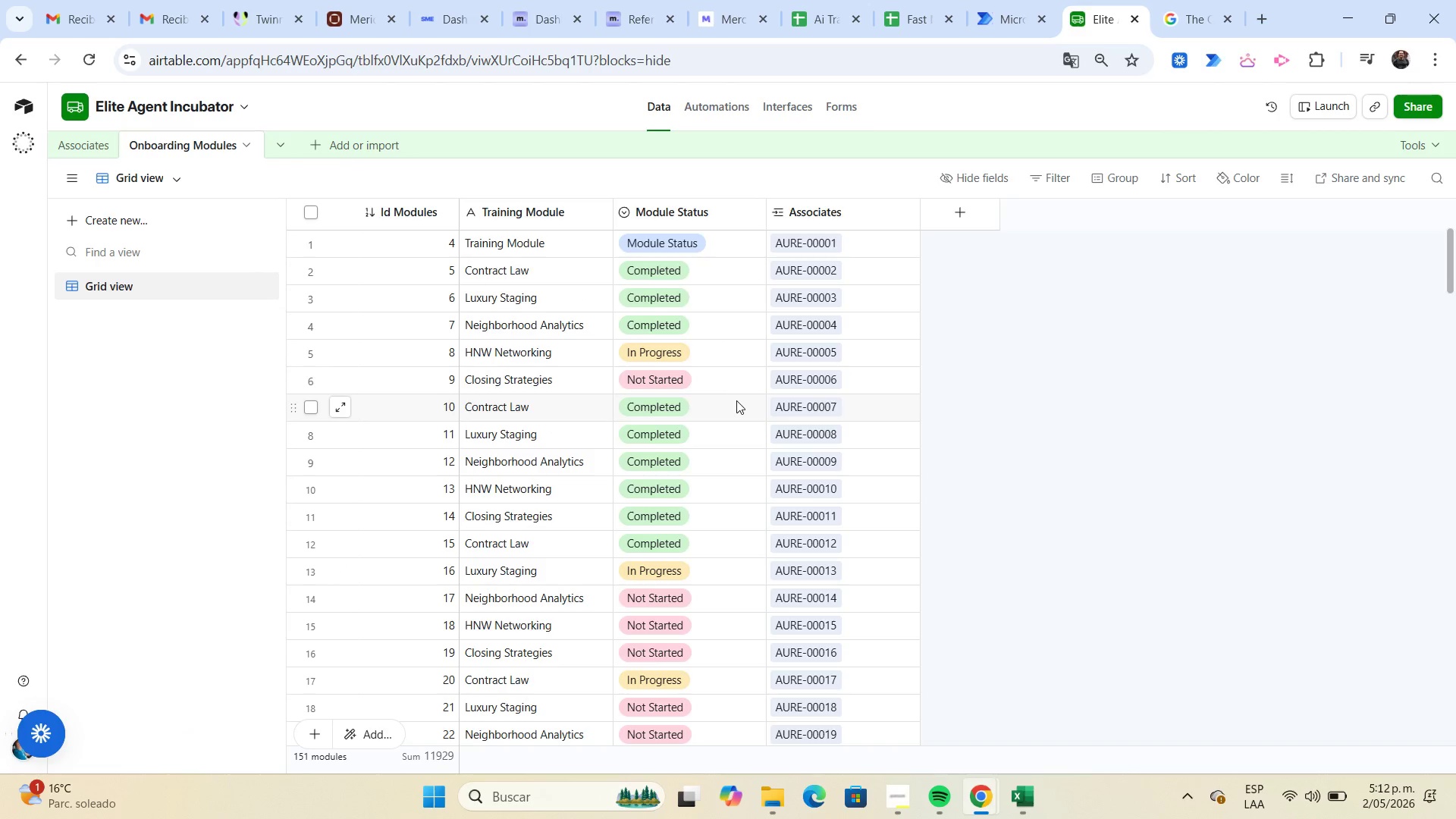 
left_click([1022, 804])
 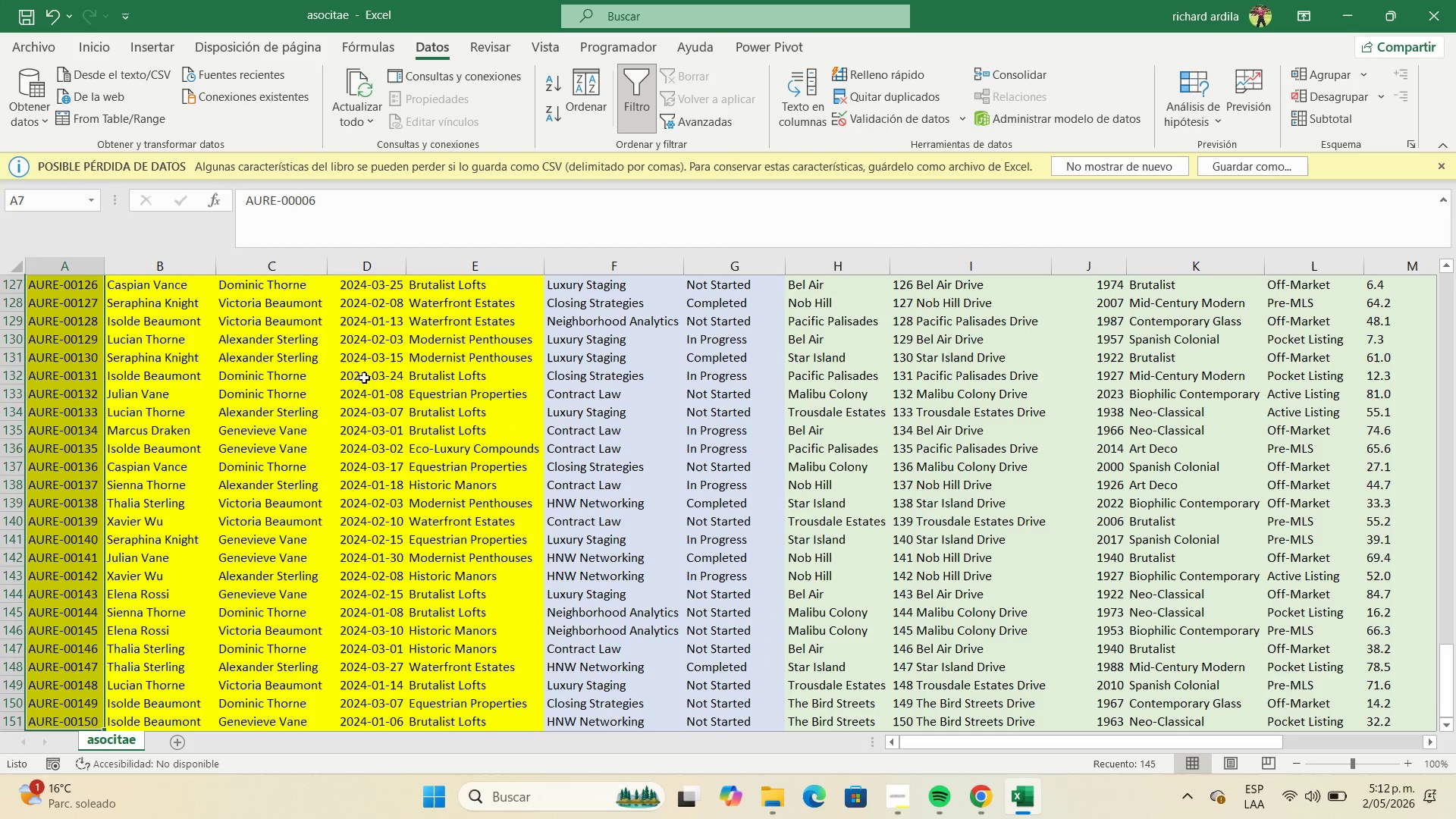 
left_click([306, 378])
 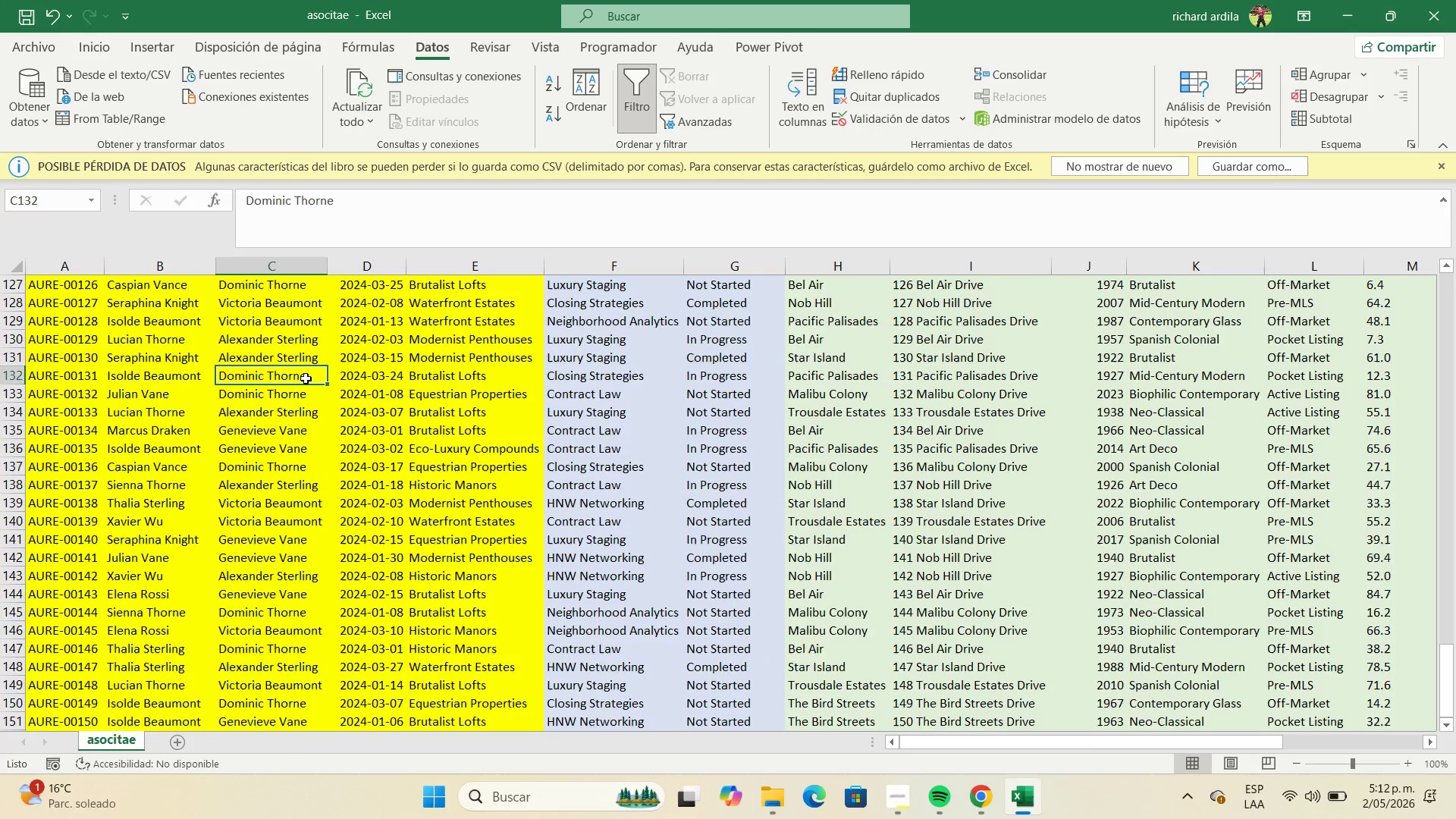 
scroll: coordinate [306, 378], scroll_direction: up, amount: 50.0
 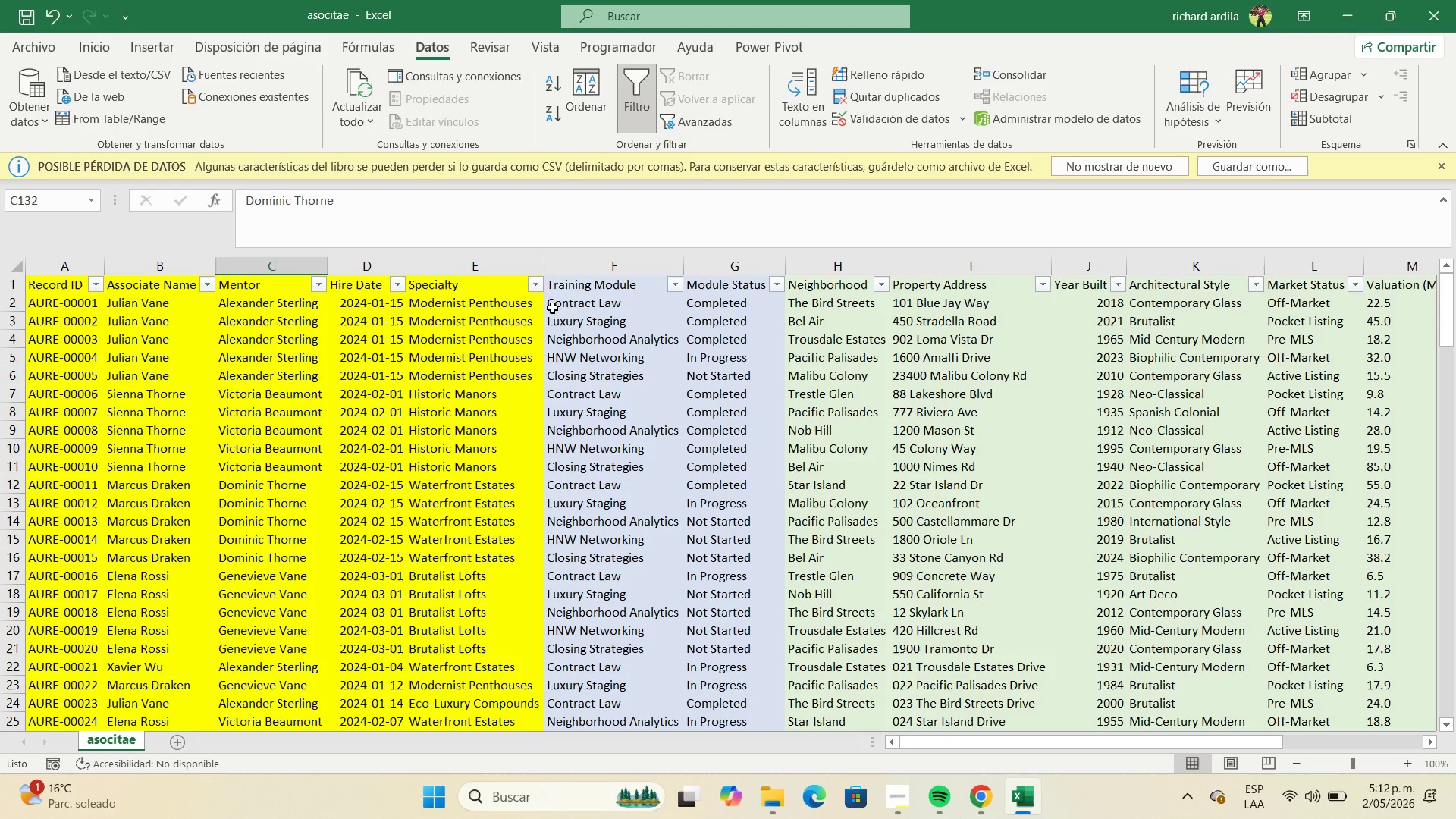 
wait(7.66)
 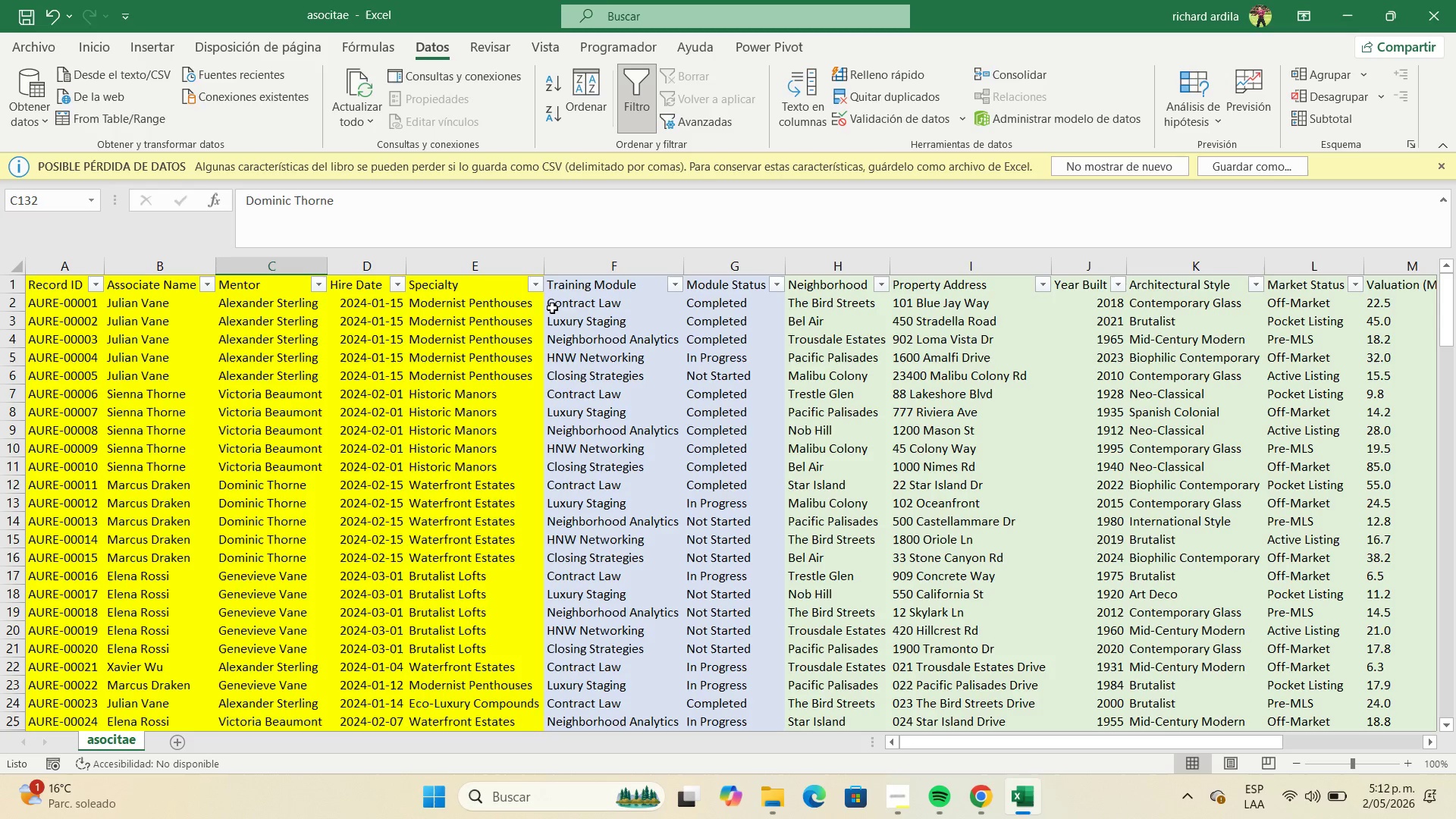 
mouse_move([1009, 772])
 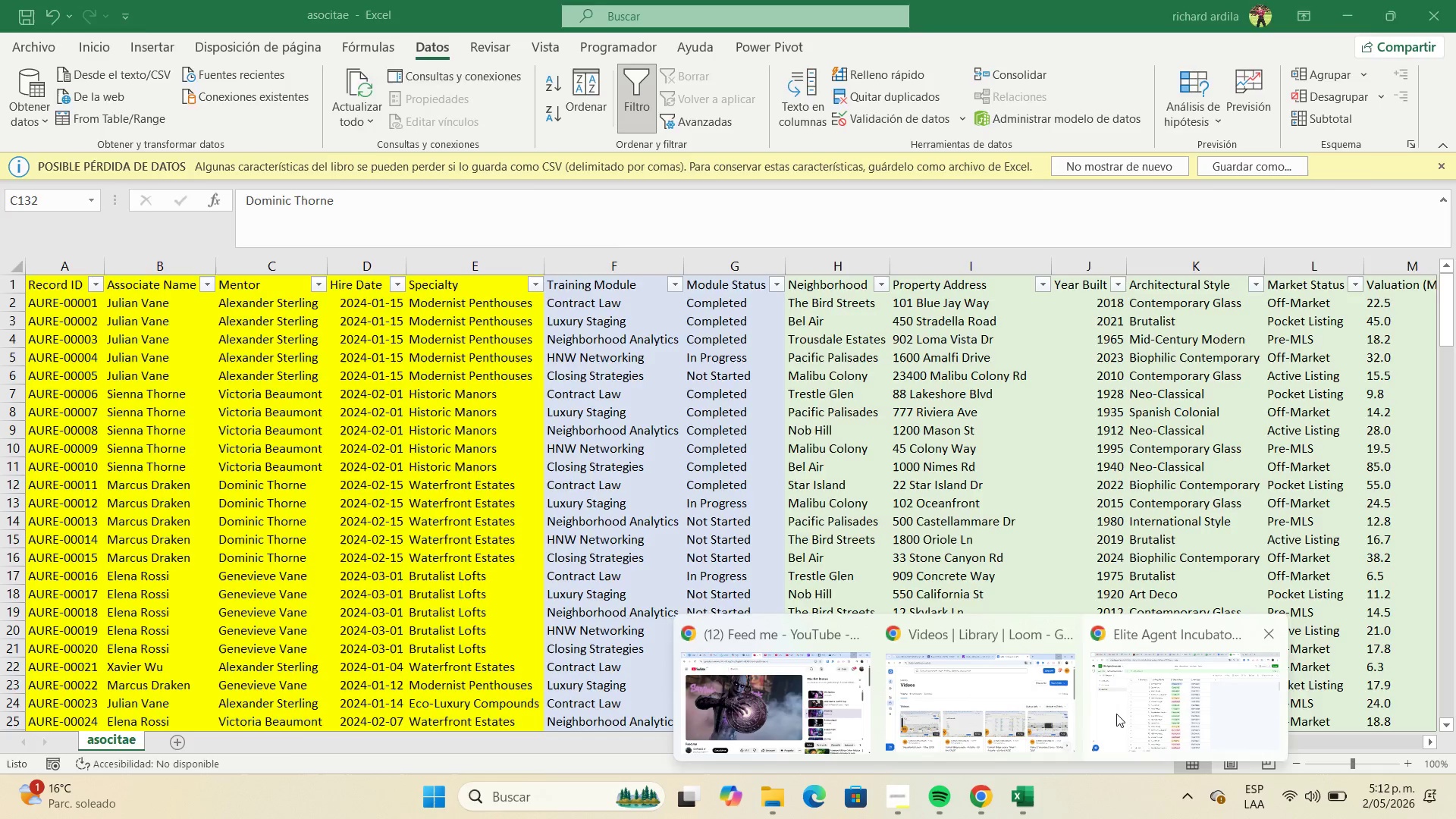 
left_click([1116, 714])
 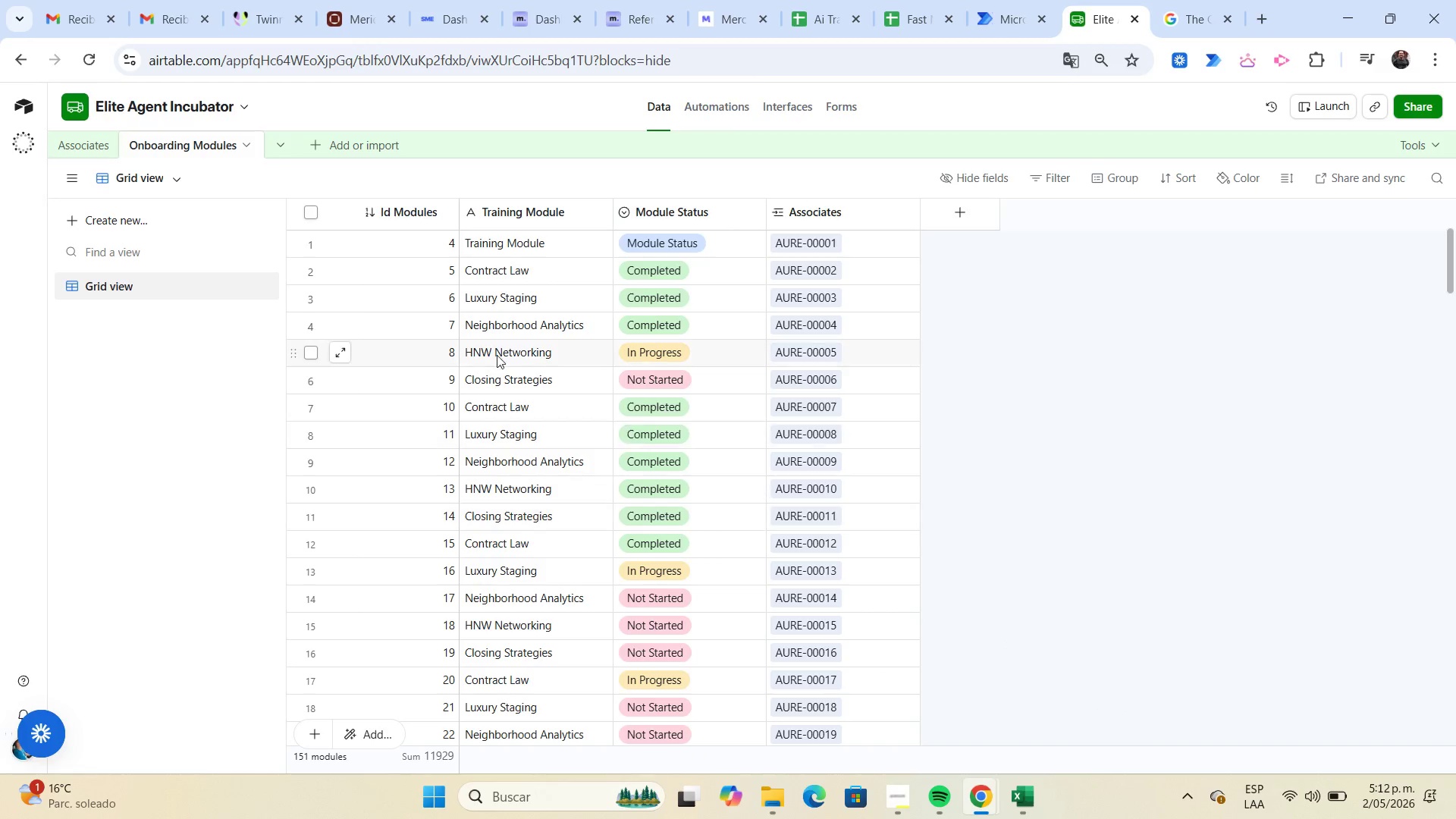 
scroll: coordinate [494, 352], scroll_direction: up, amount: 2.0
 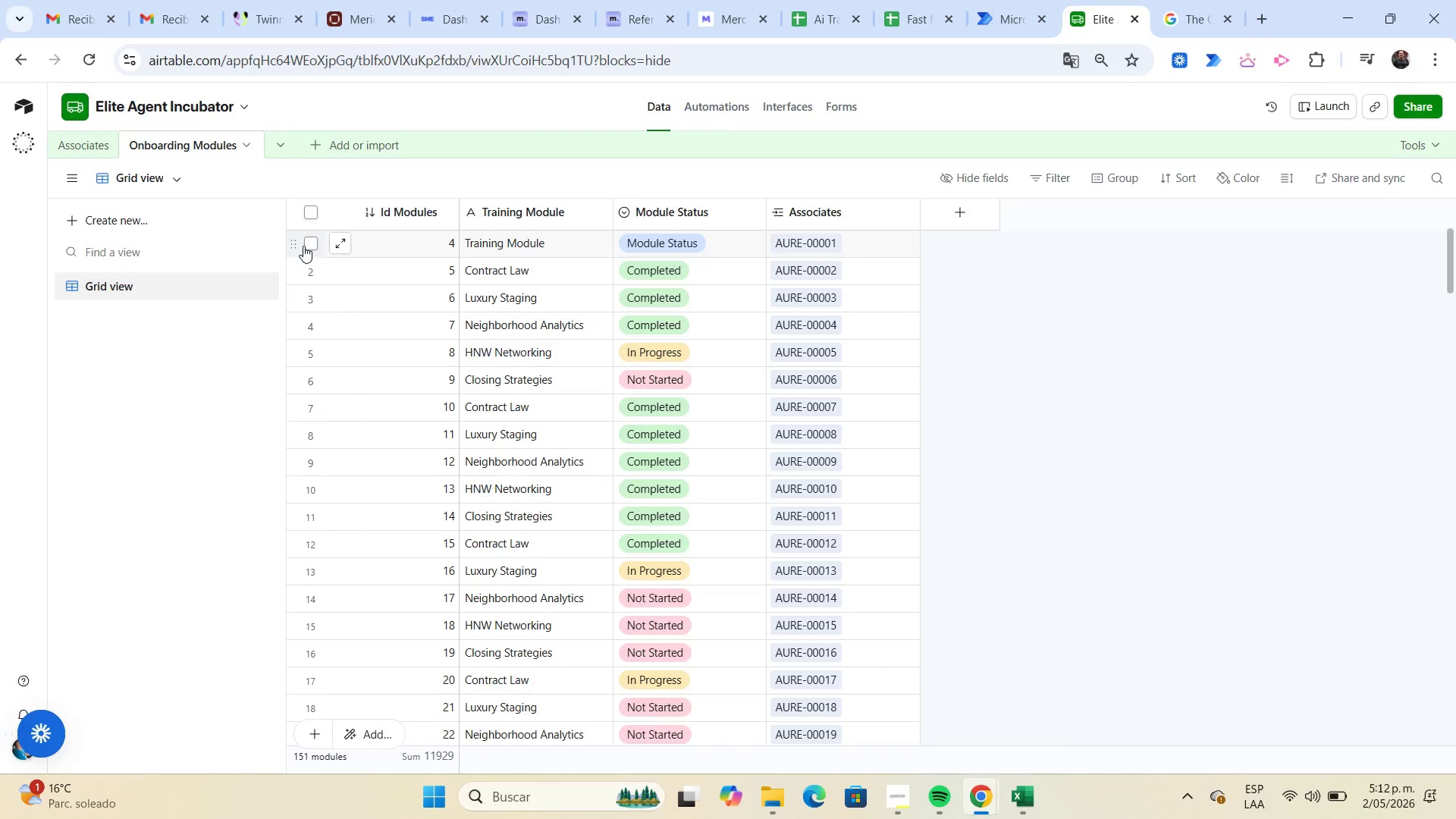 
left_click([297, 243])
 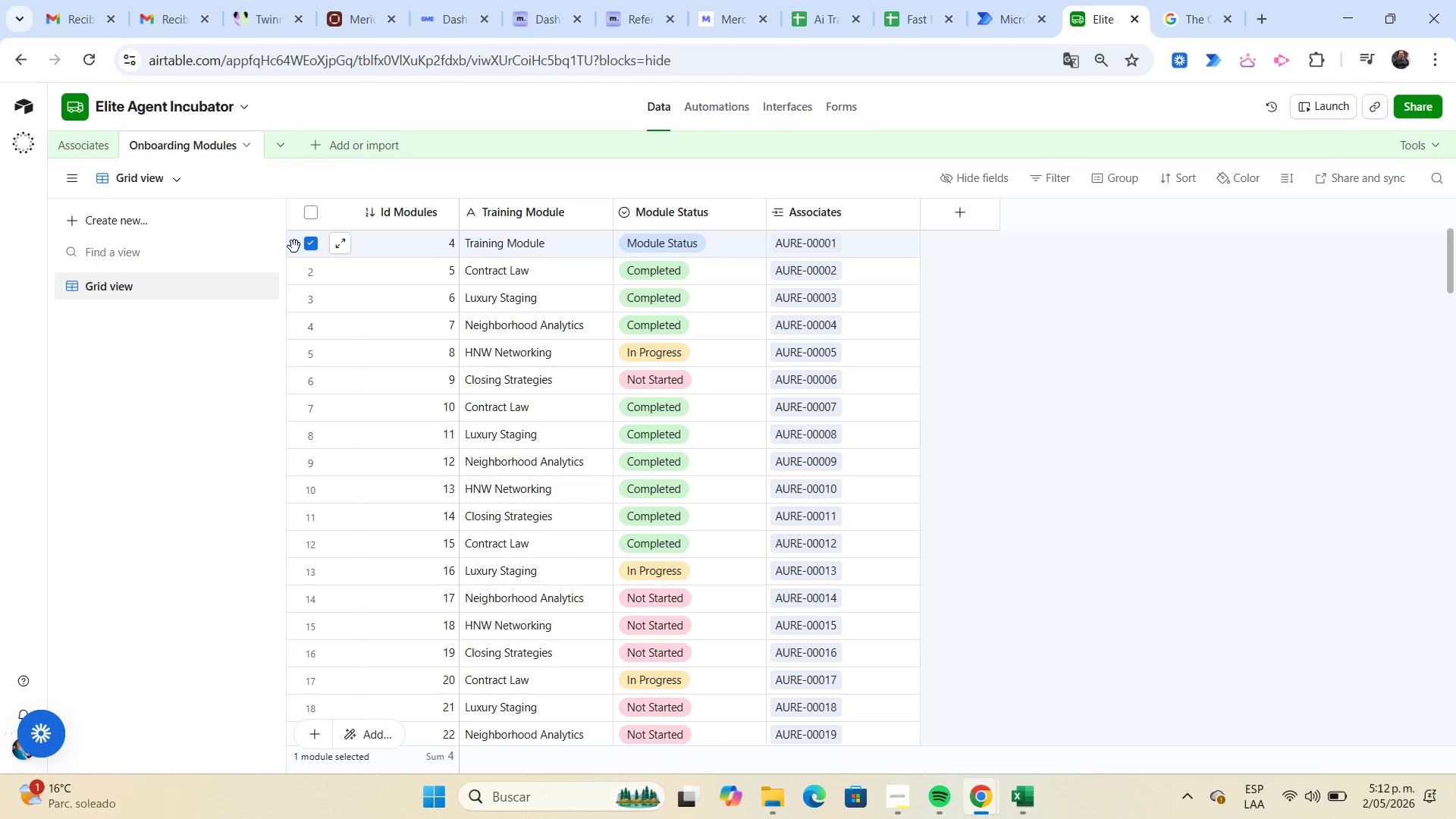 
right_click([293, 246])
 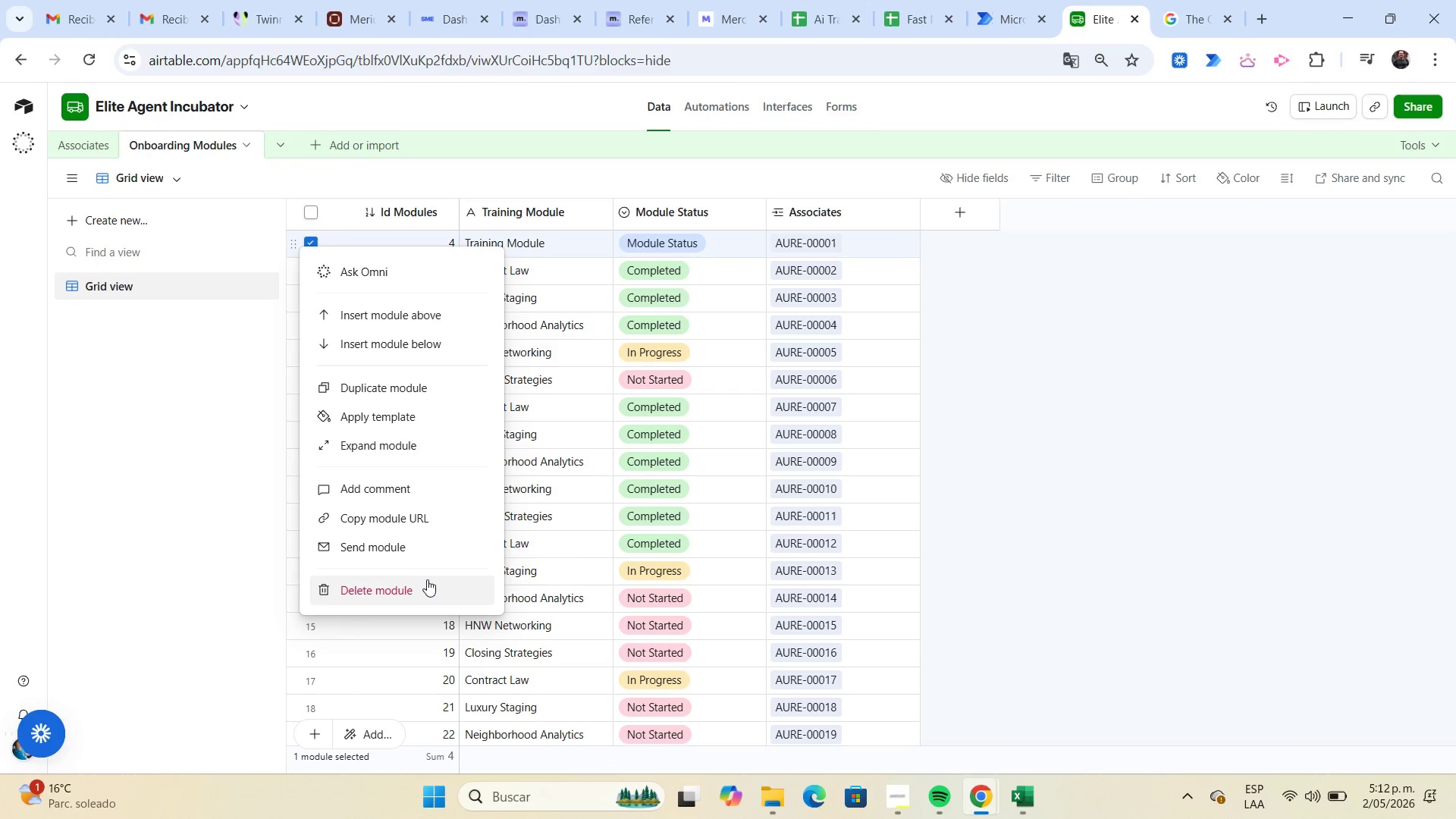 
left_click([426, 585])
 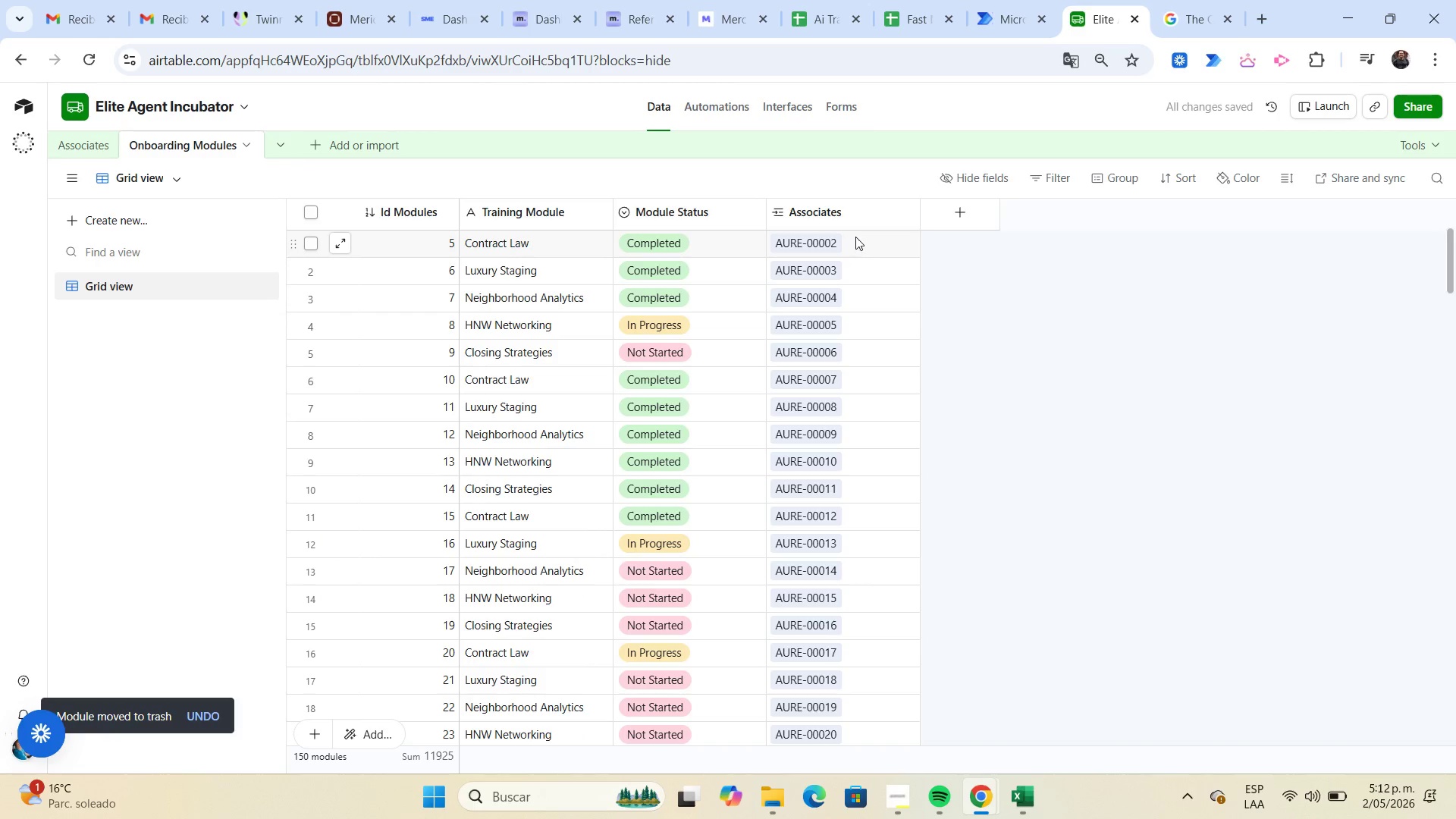 
wait(5.19)
 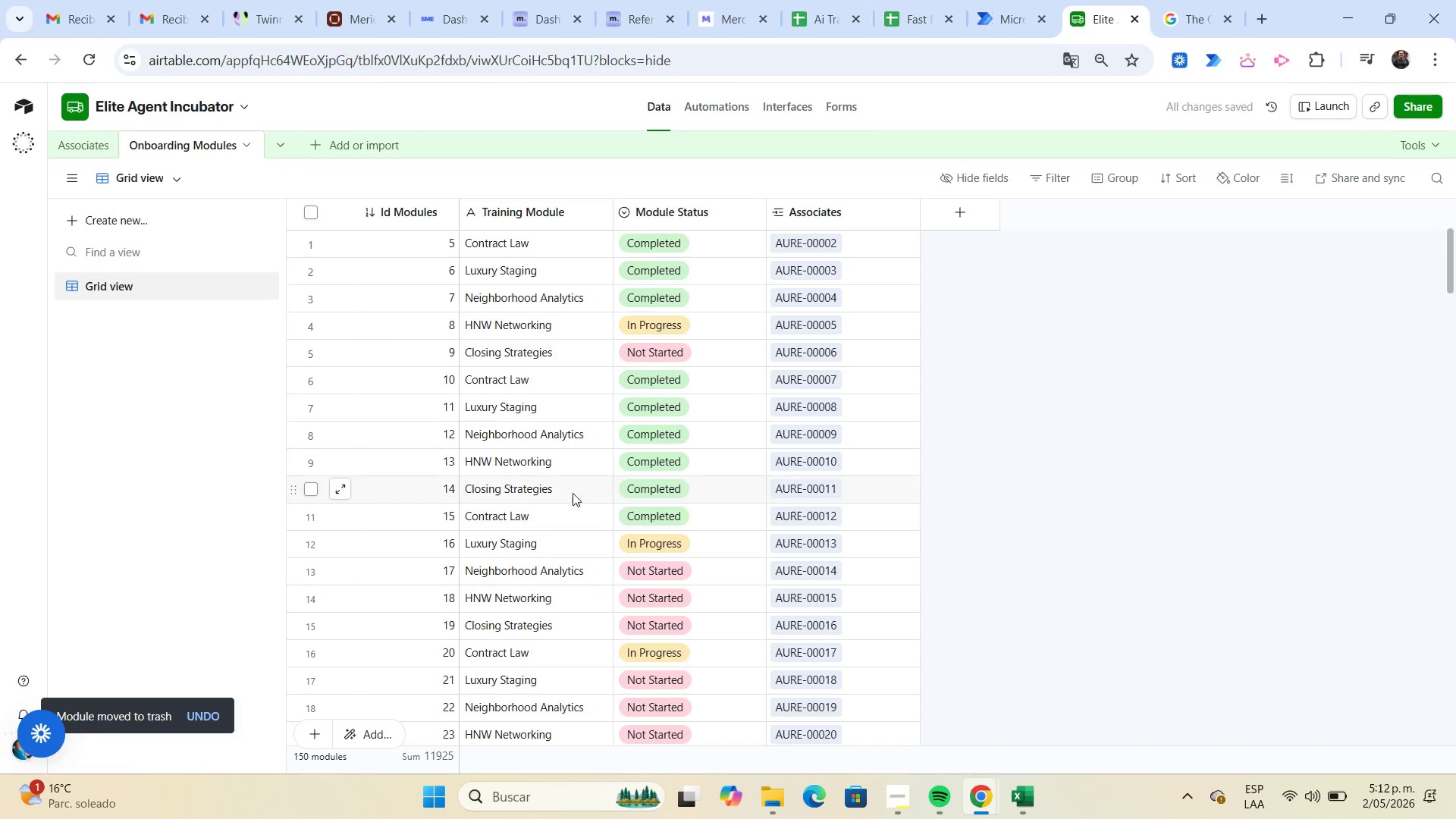 
left_click([854, 237])
 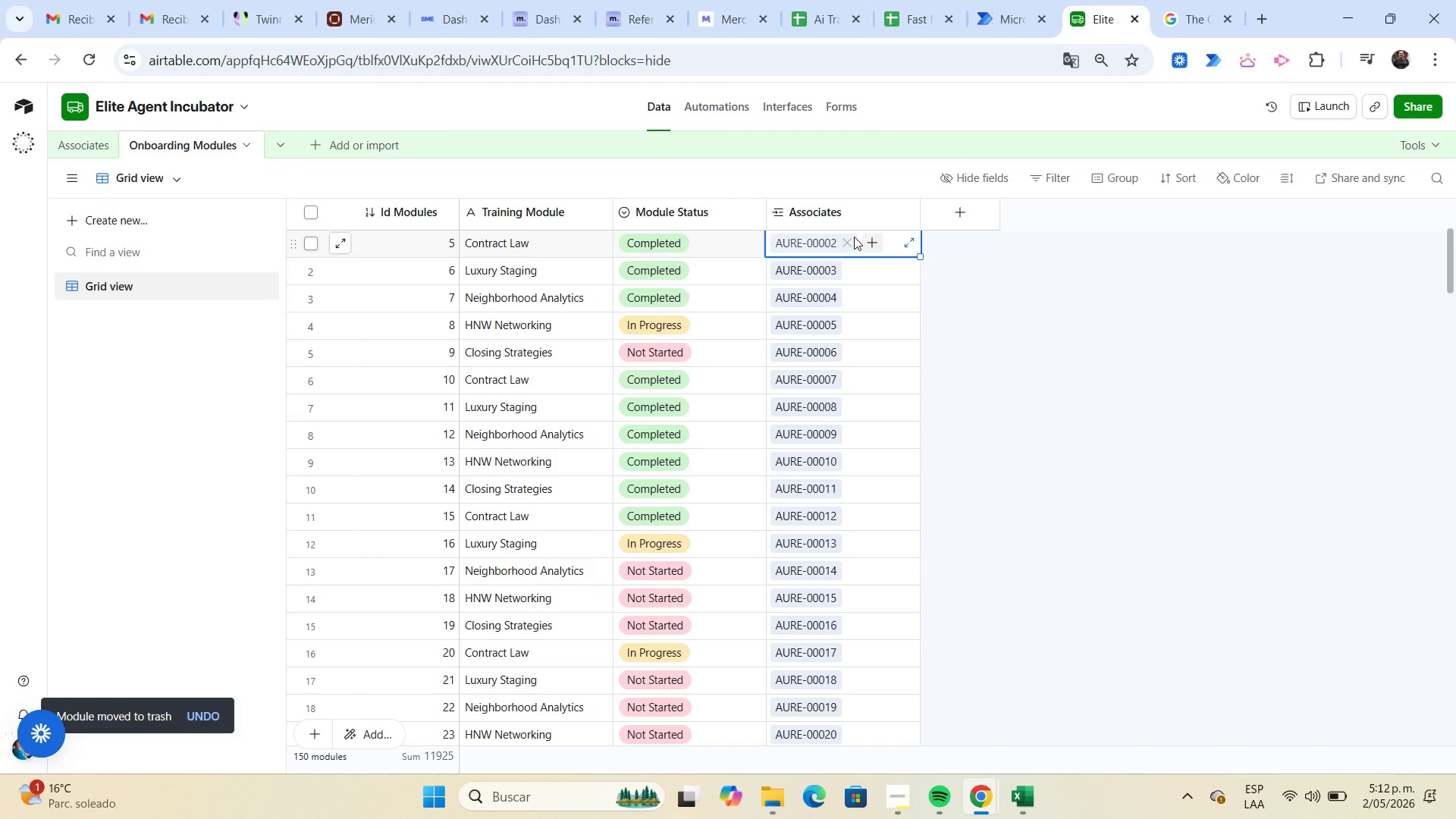 
key(Control+Shift+ControlLeft)
 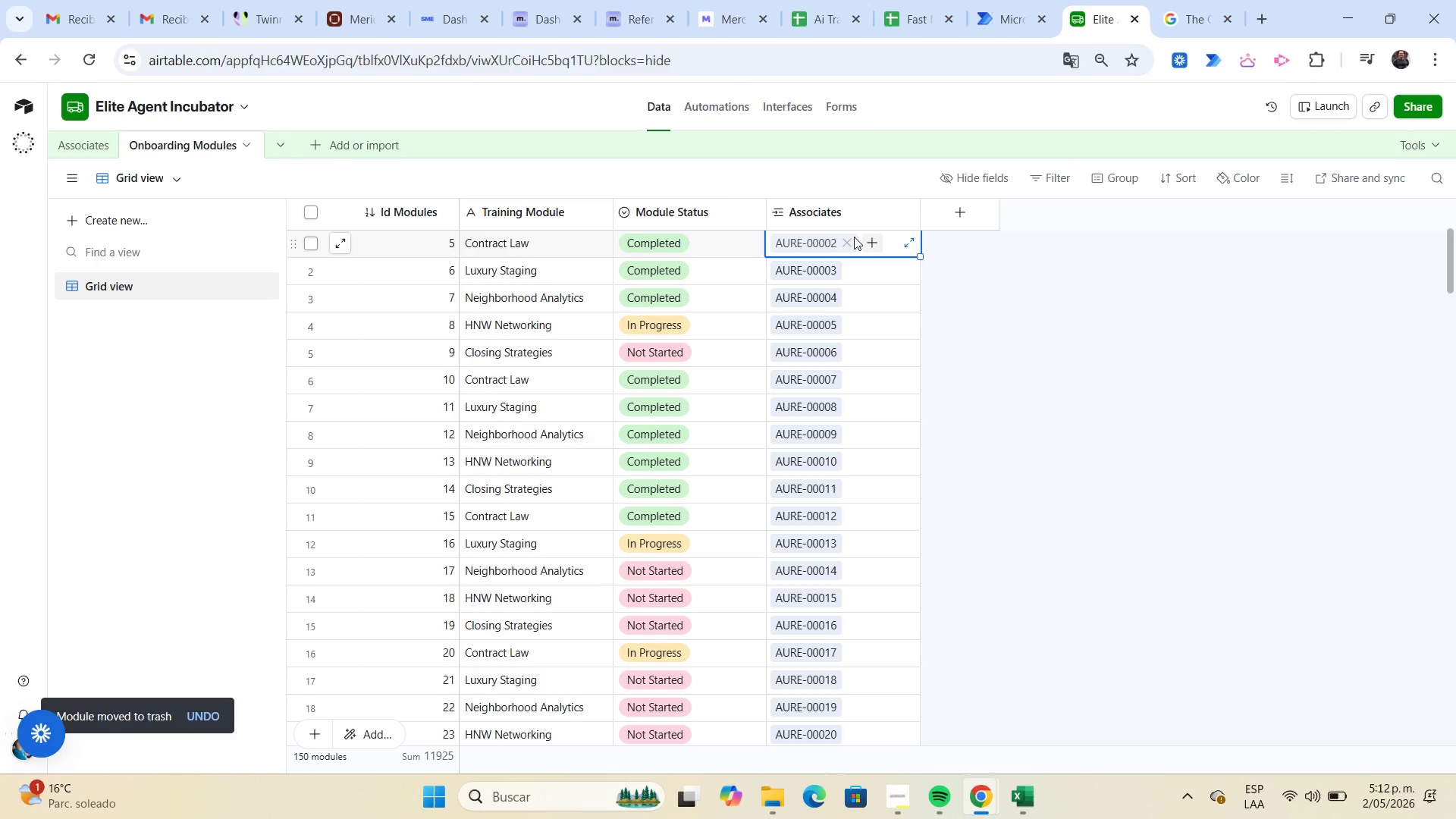 
key(Control+Shift+ControlLeft)
 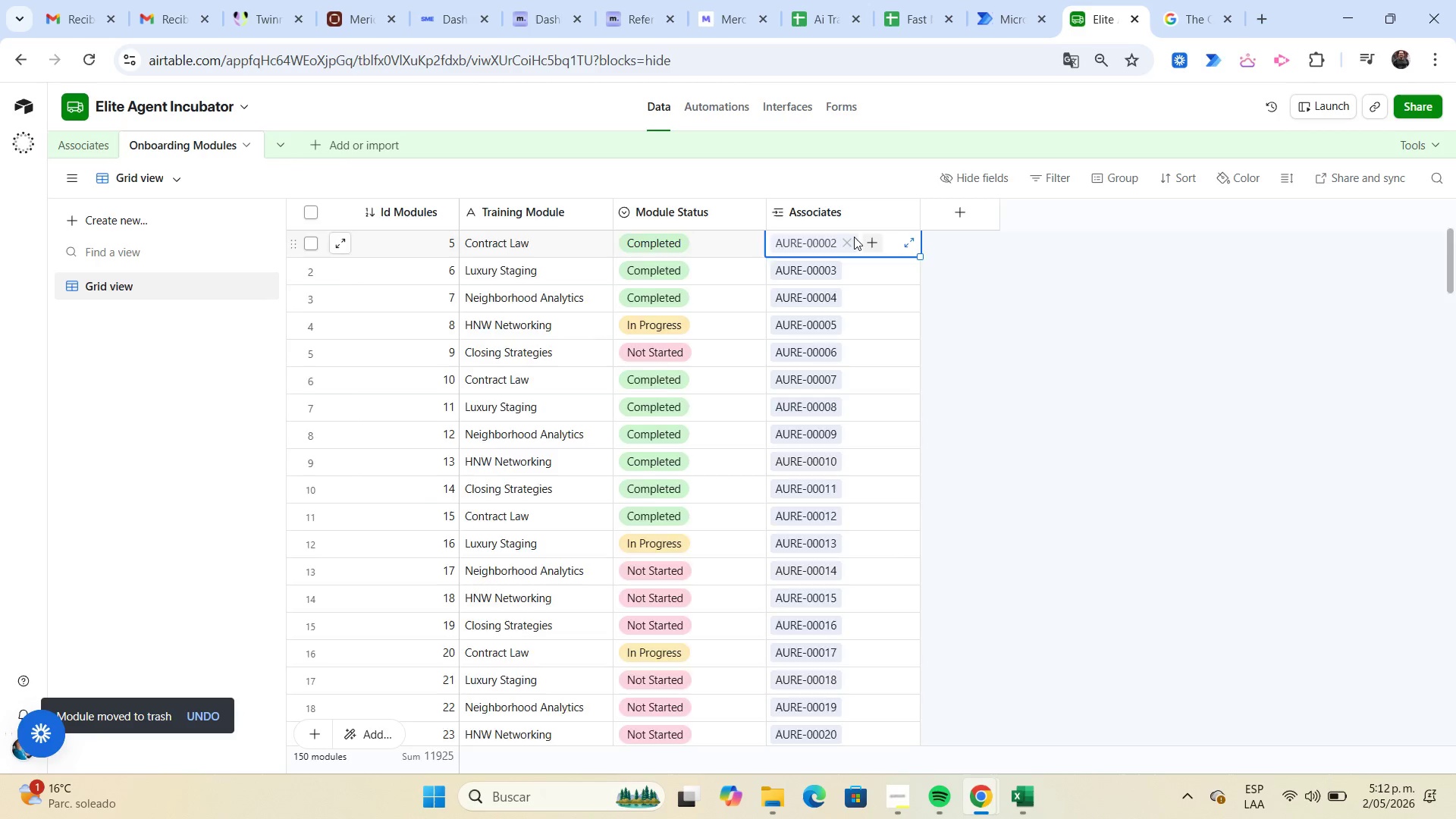 
key(Control+Shift+ArrowDown)
 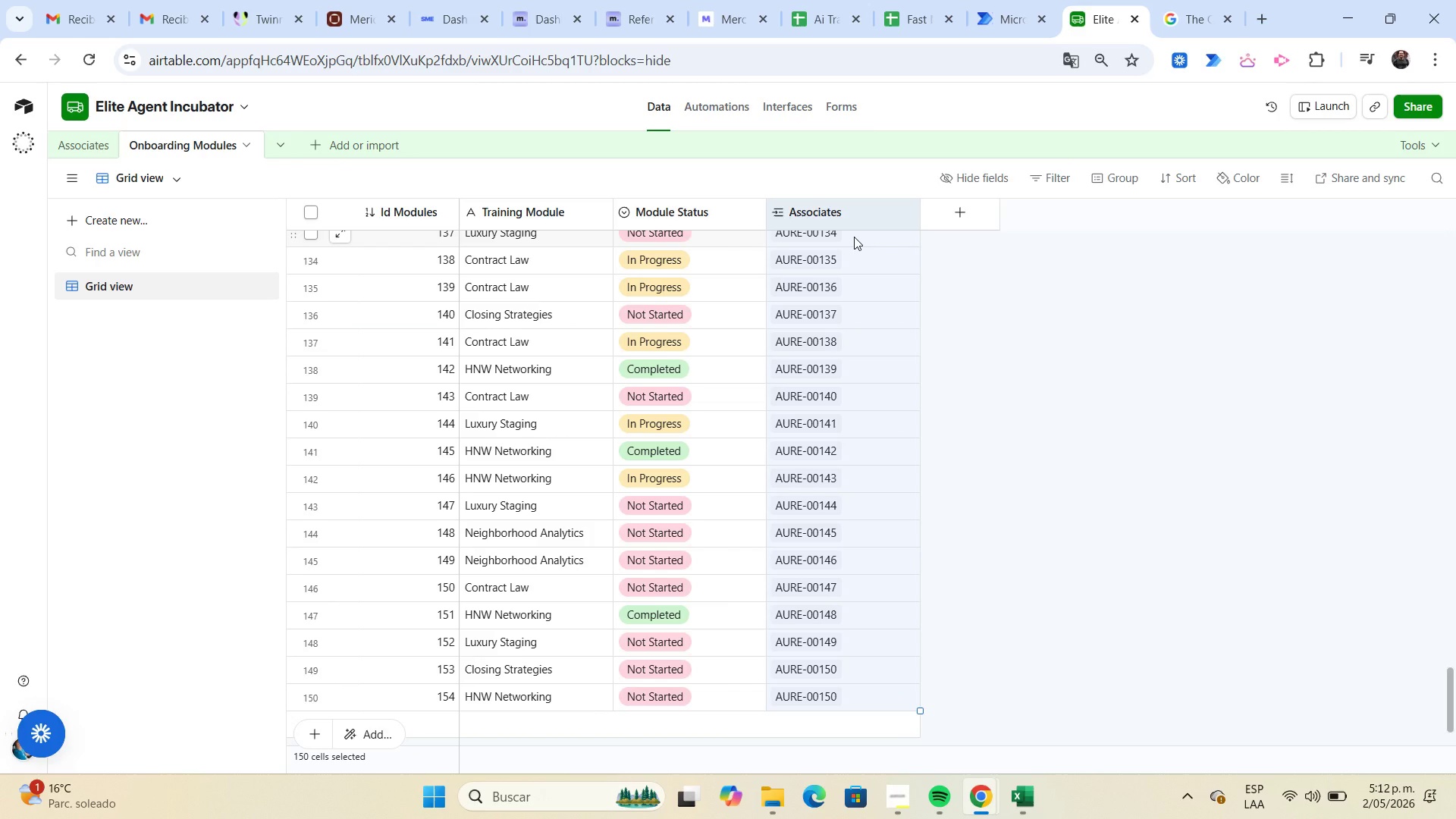 
key(Delete)
 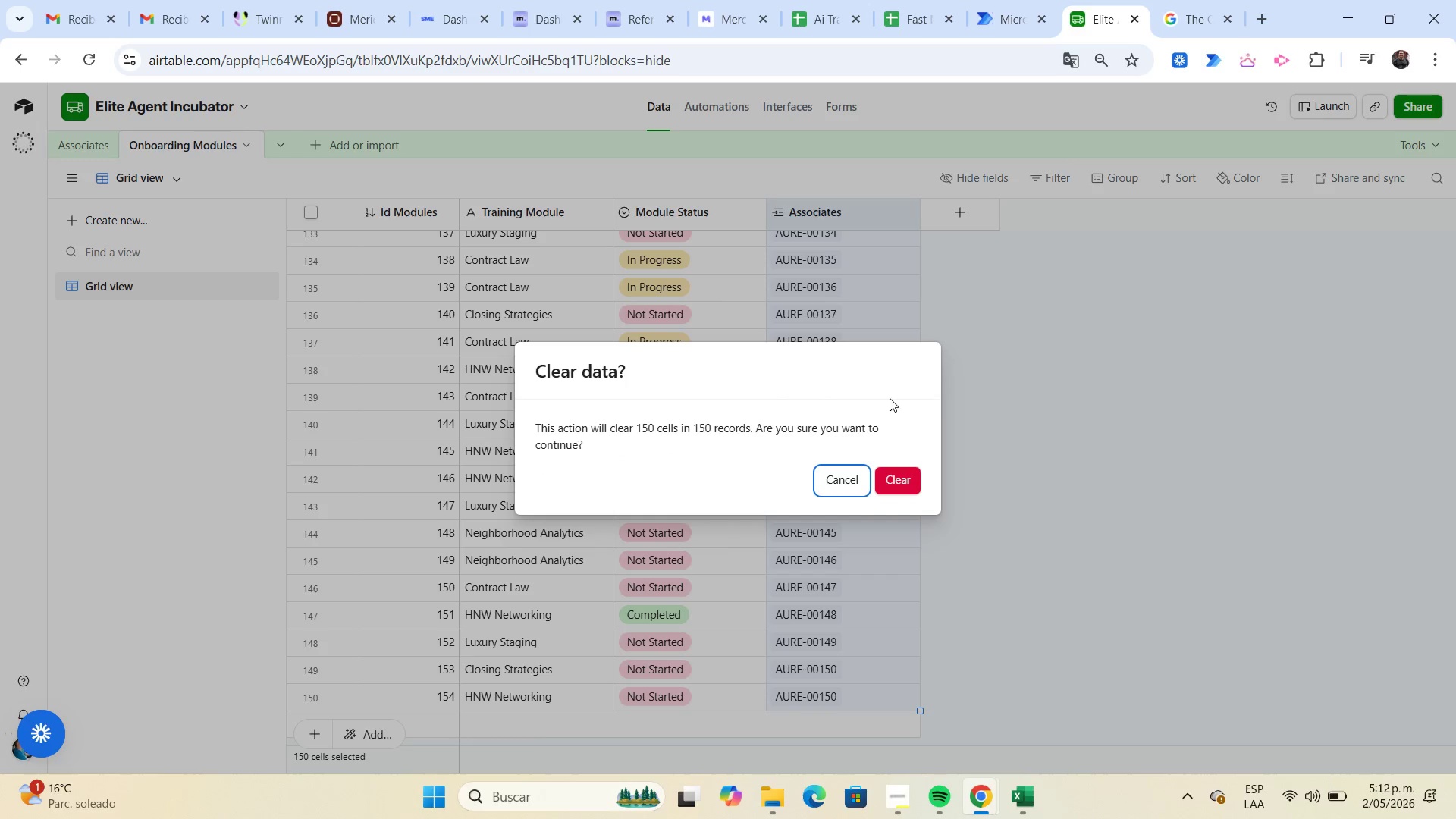 
left_click([912, 479])
 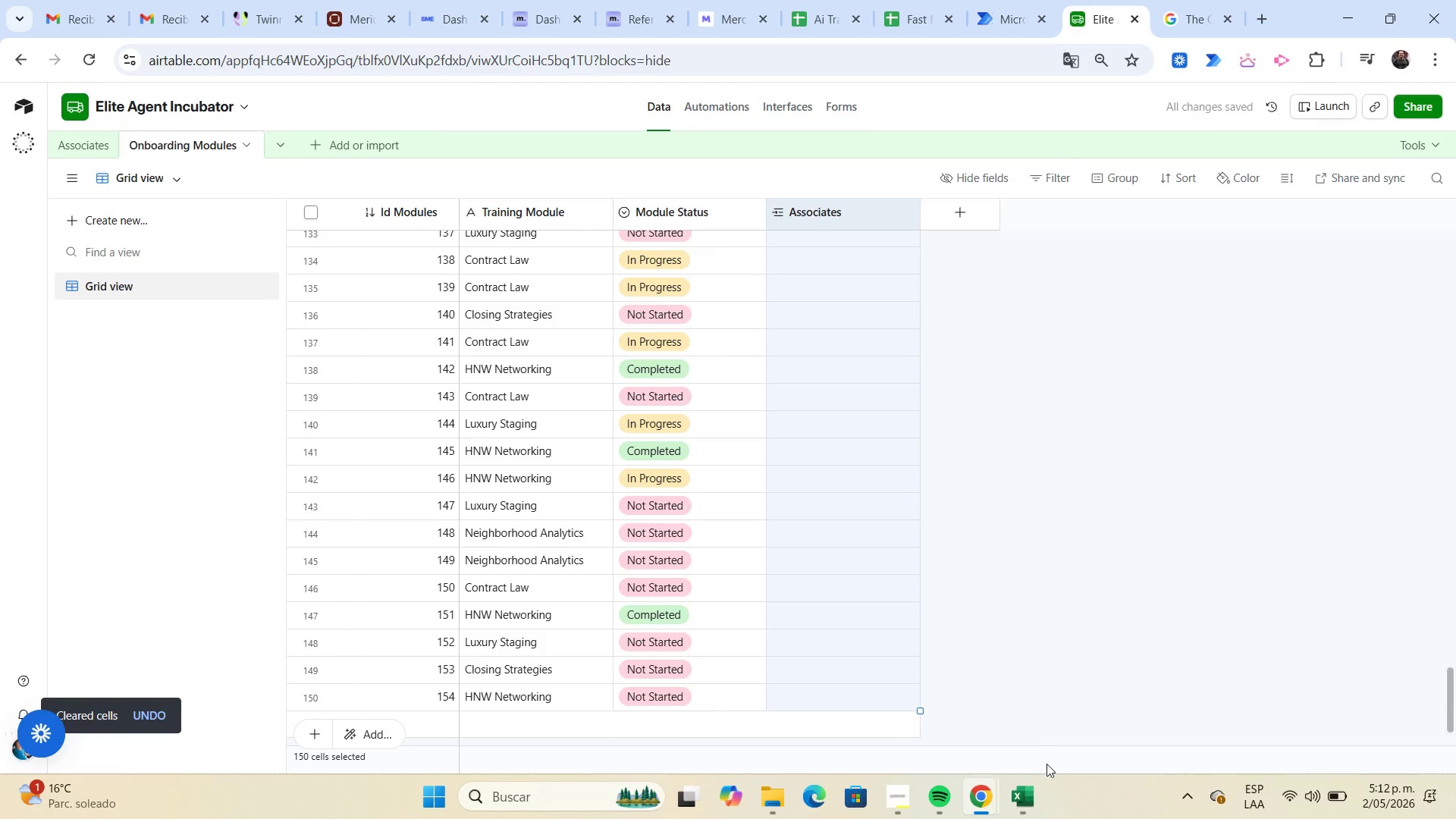 
left_click([1037, 792])
 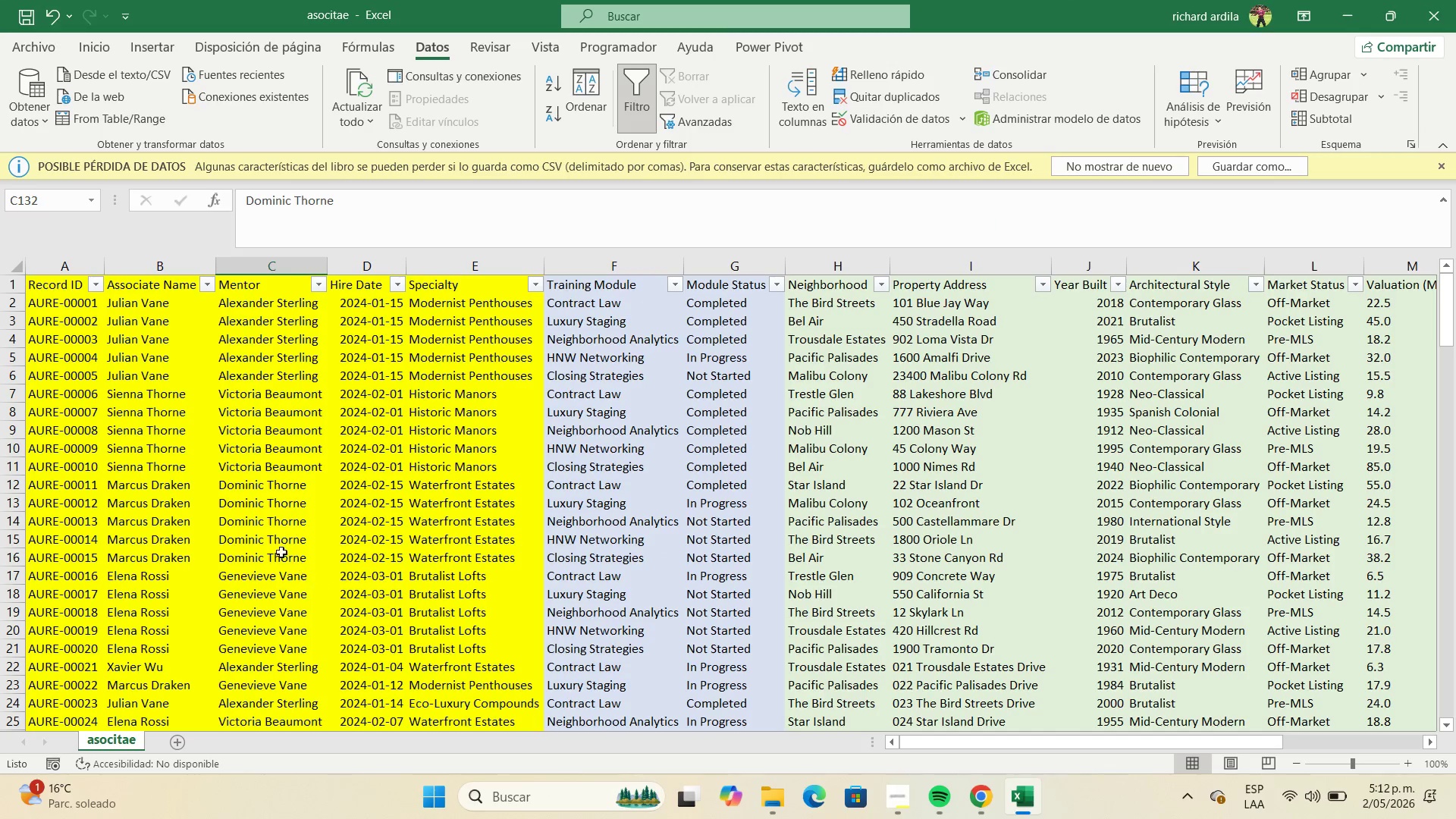 
scroll: coordinate [69, 420], scroll_direction: up, amount: 4.0
 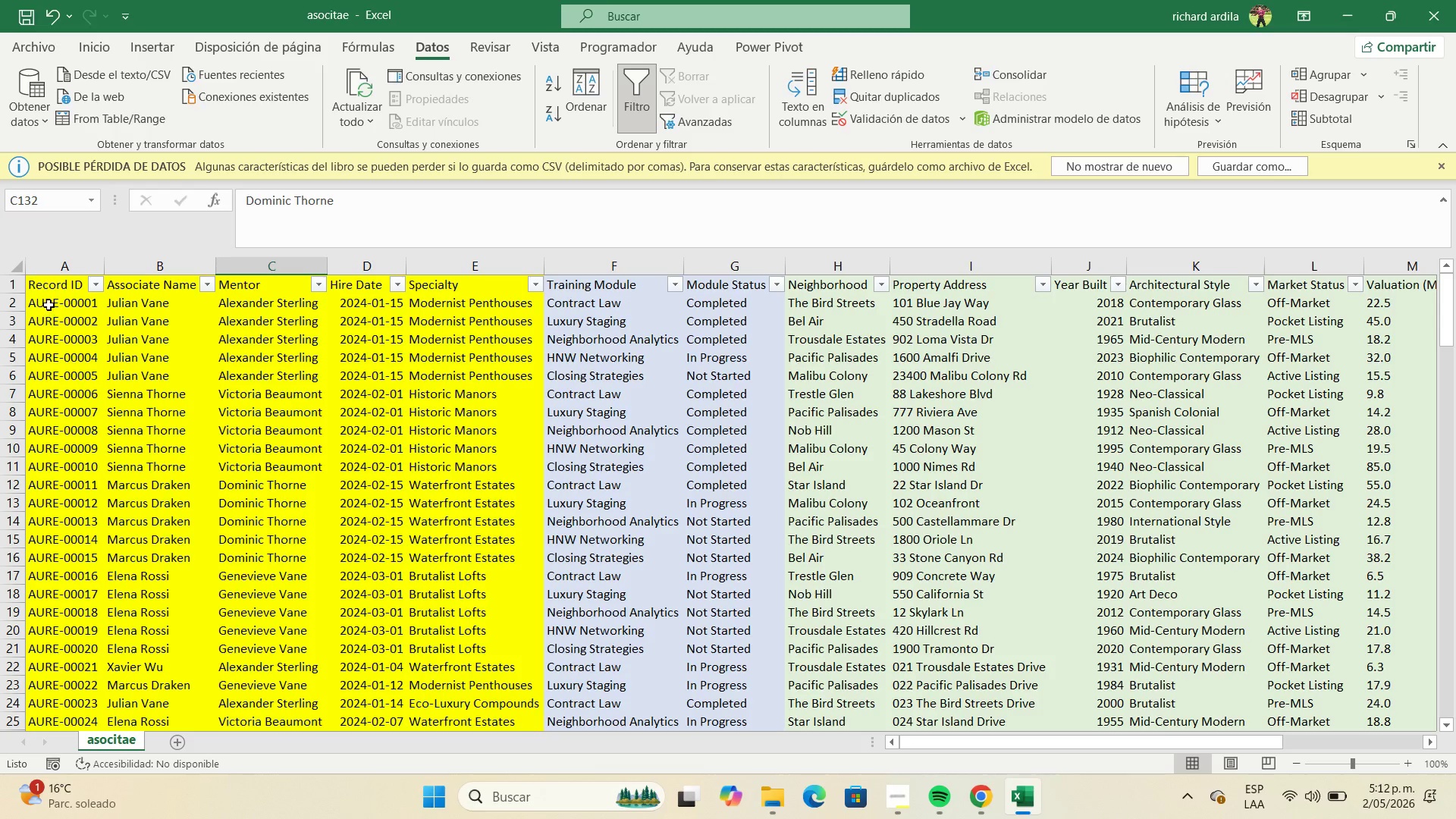 
left_click([49, 305])
 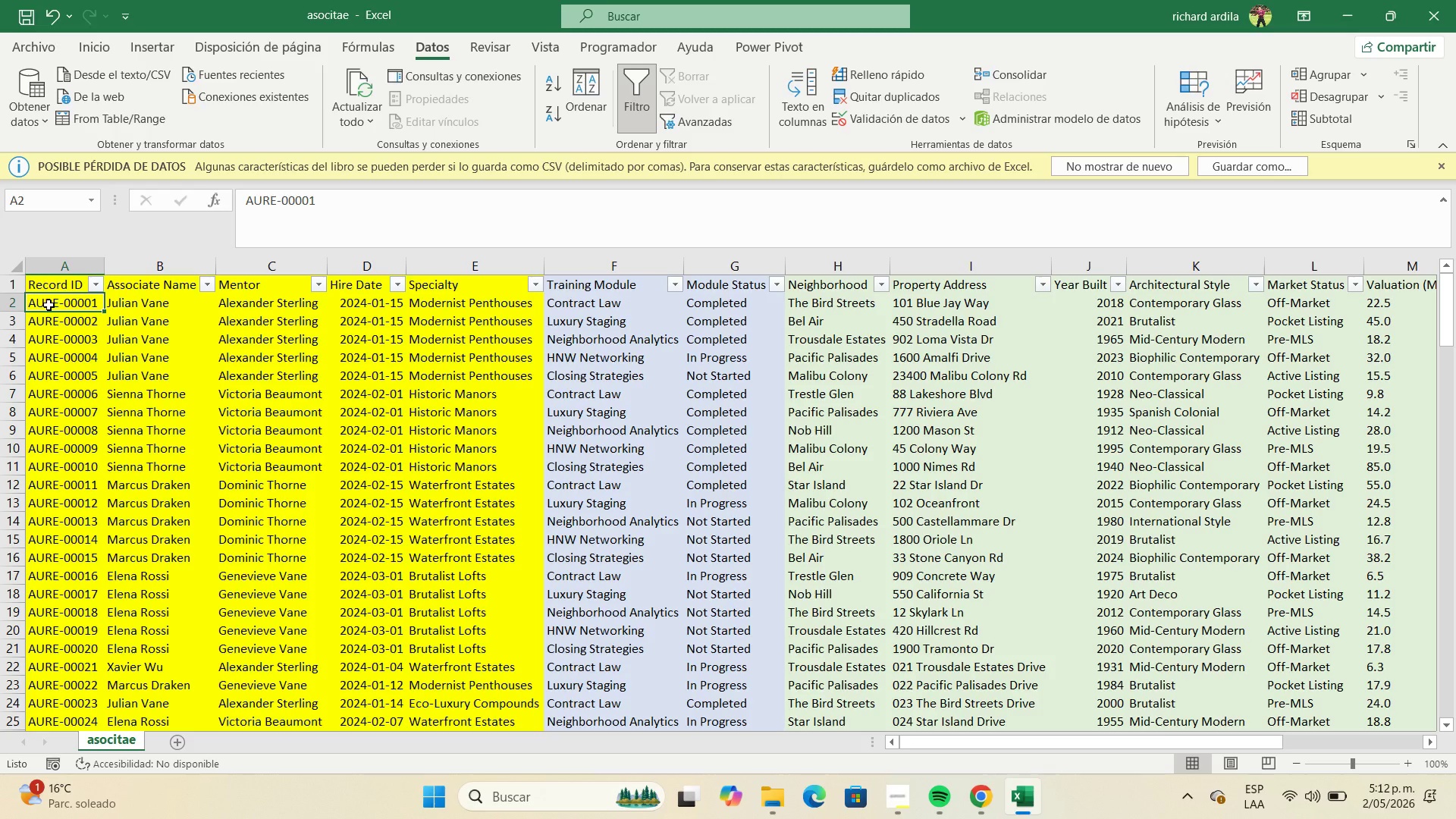 
key(Control+Shift+ArrowDown)
 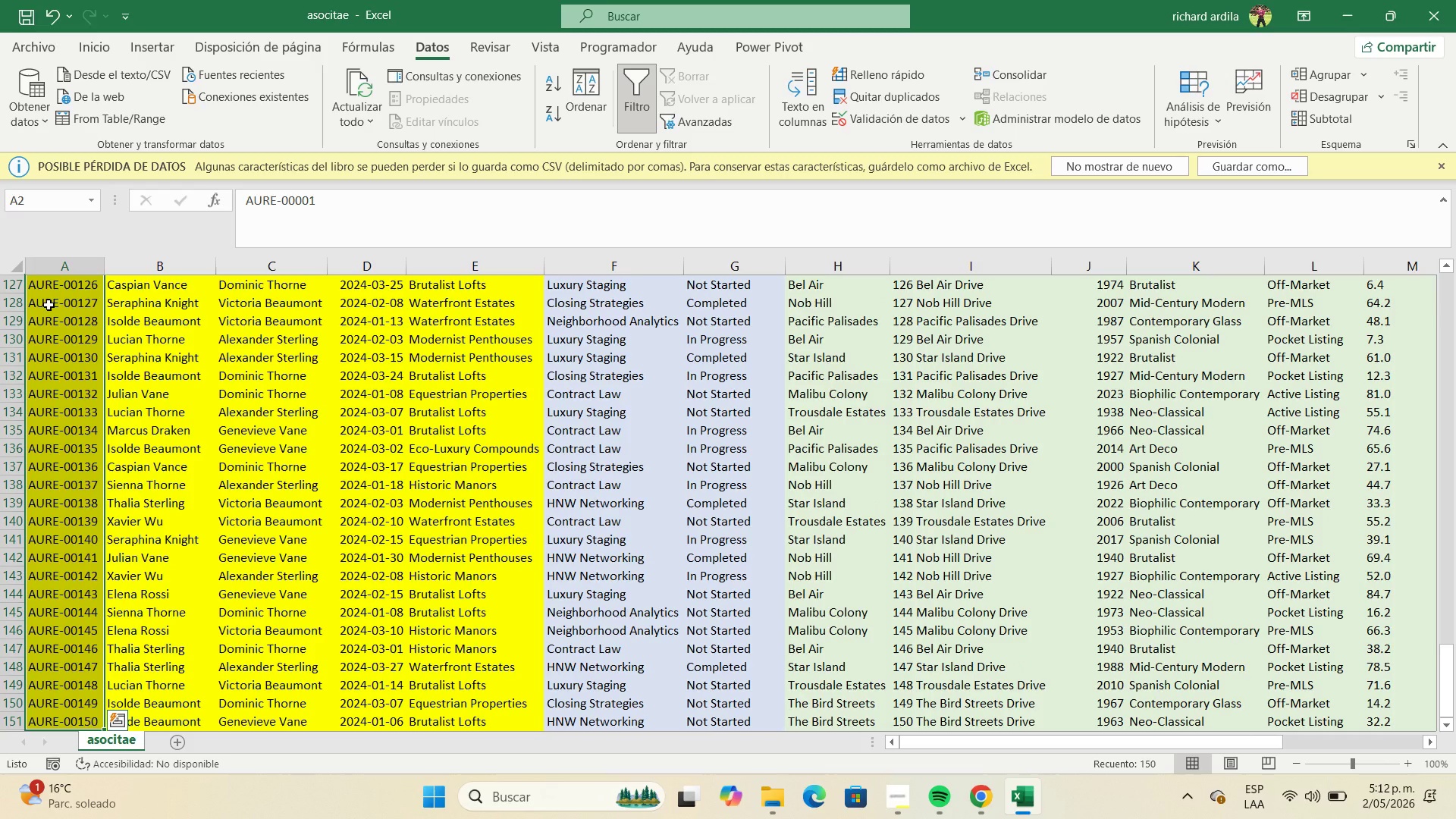 
key(Control+C)
 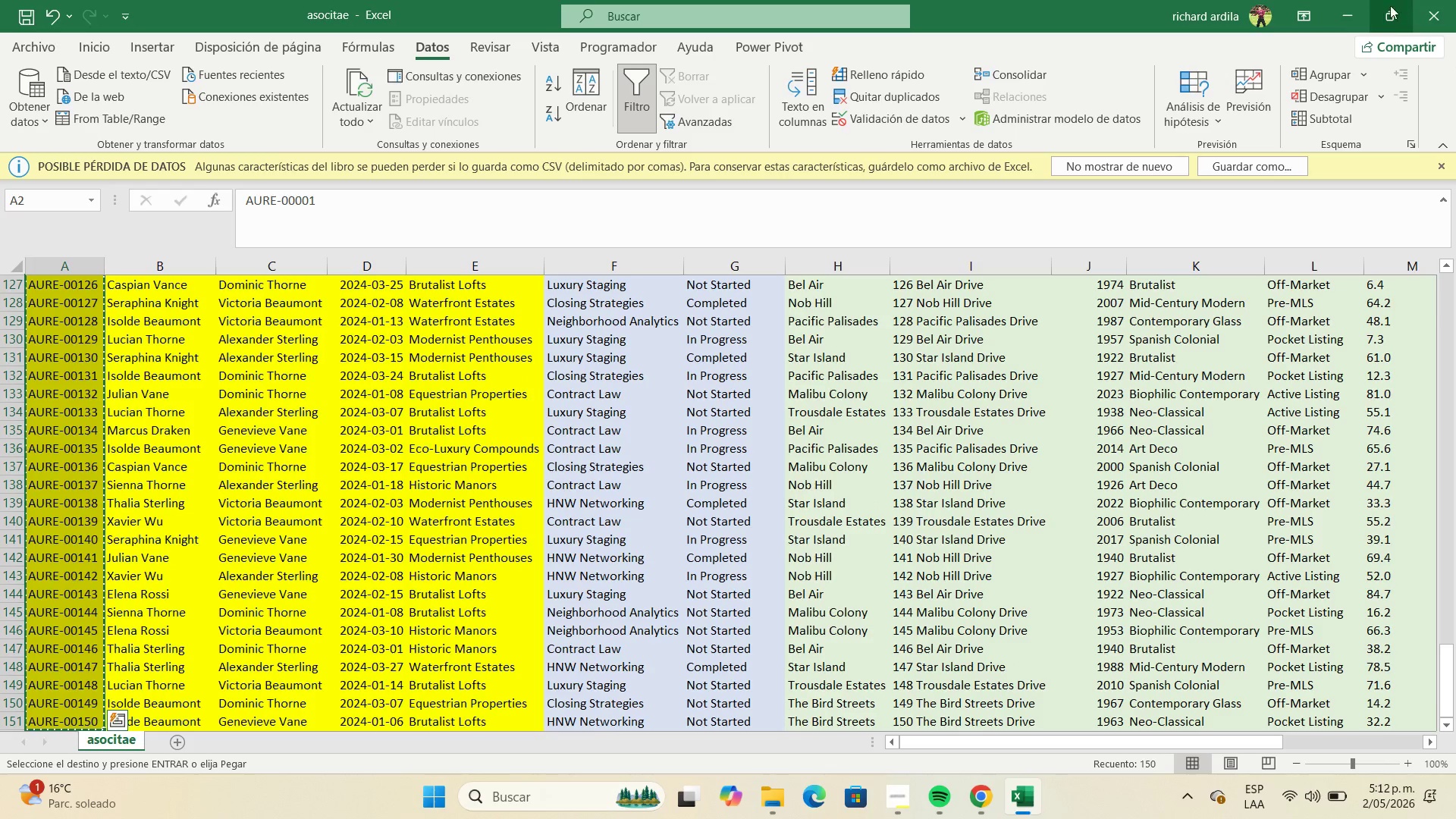 
left_click([1360, 14])
 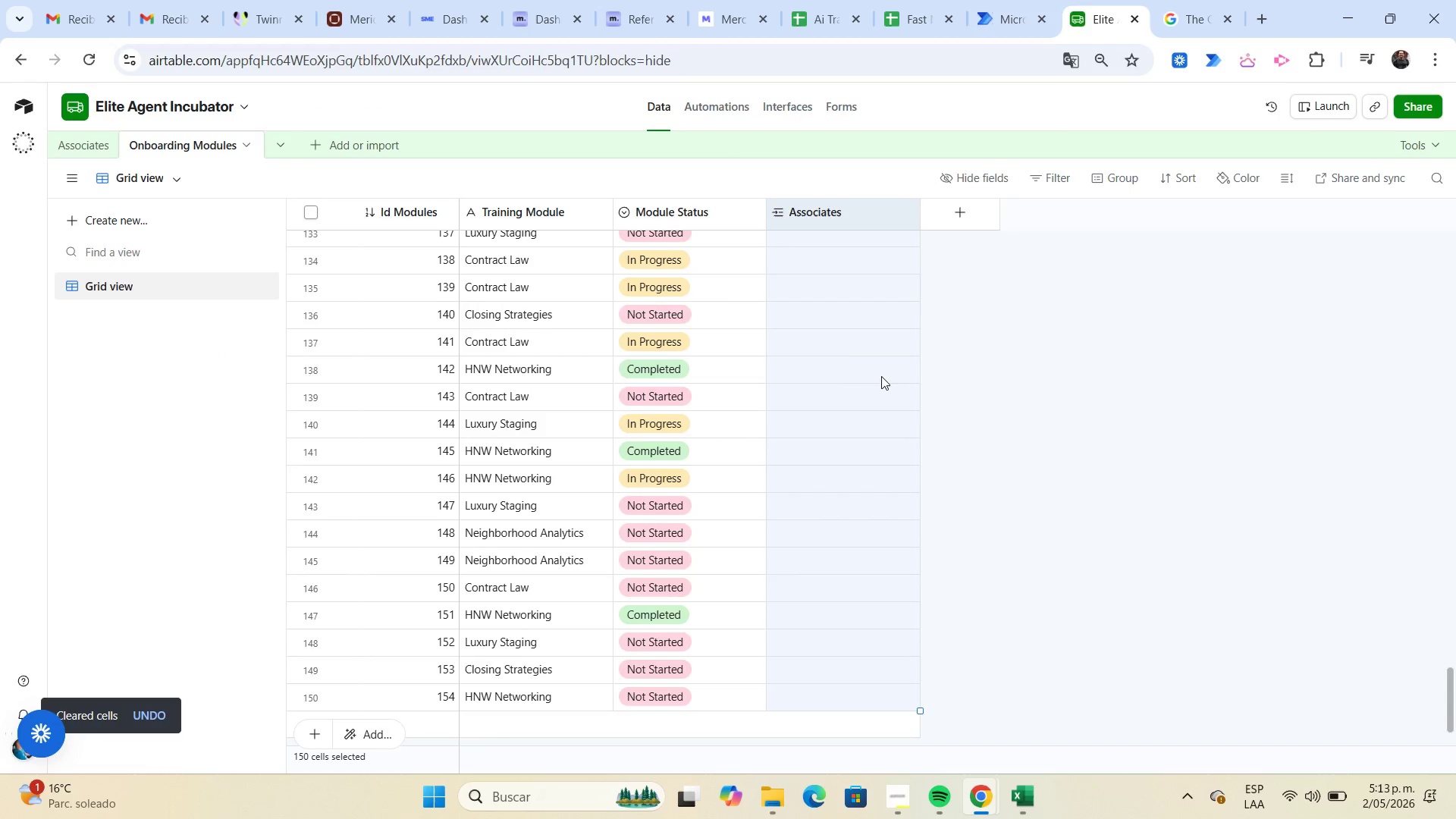 
scroll: coordinate [841, 359], scroll_direction: up, amount: 45.0
 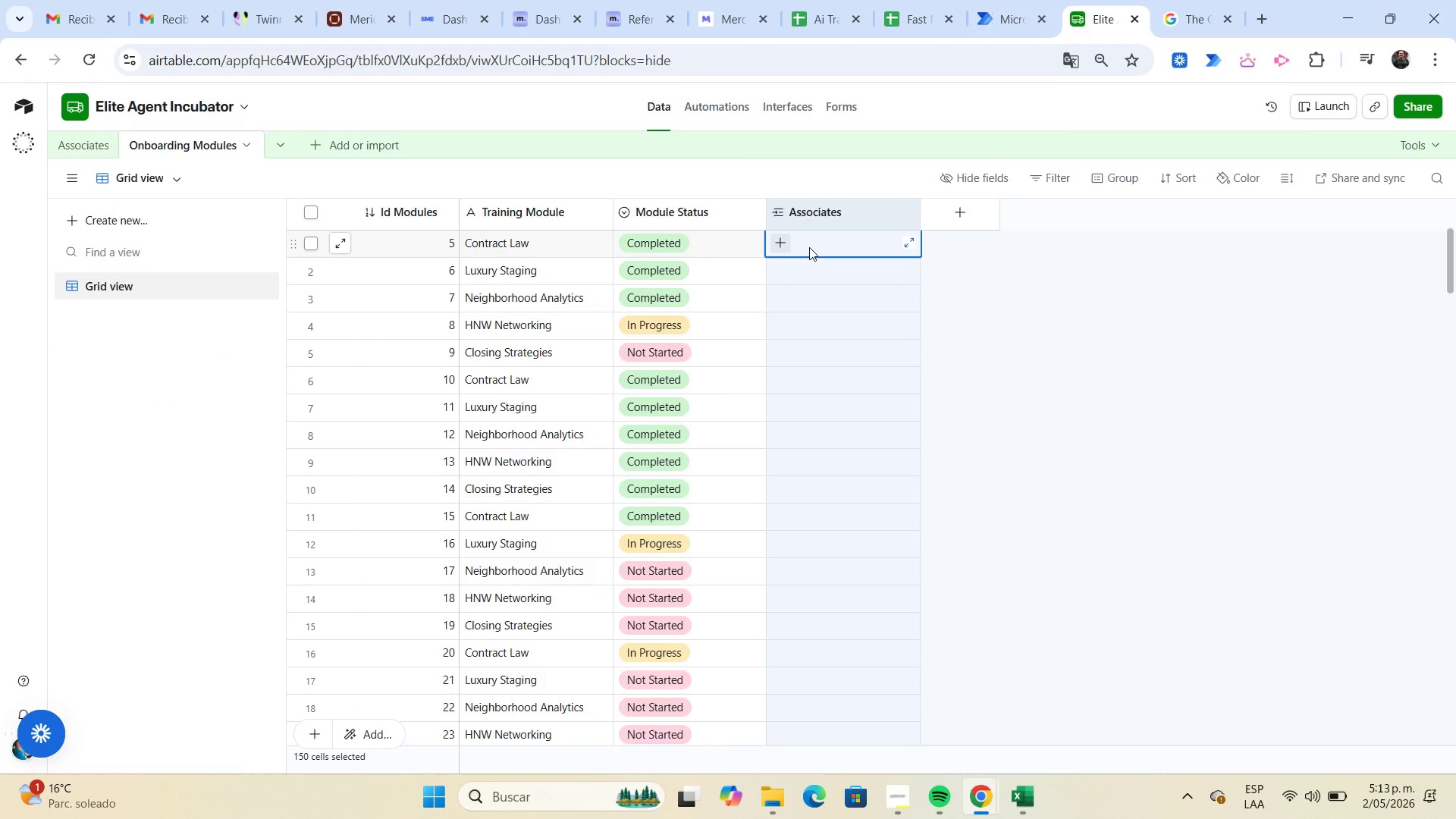 
left_click([809, 247])
 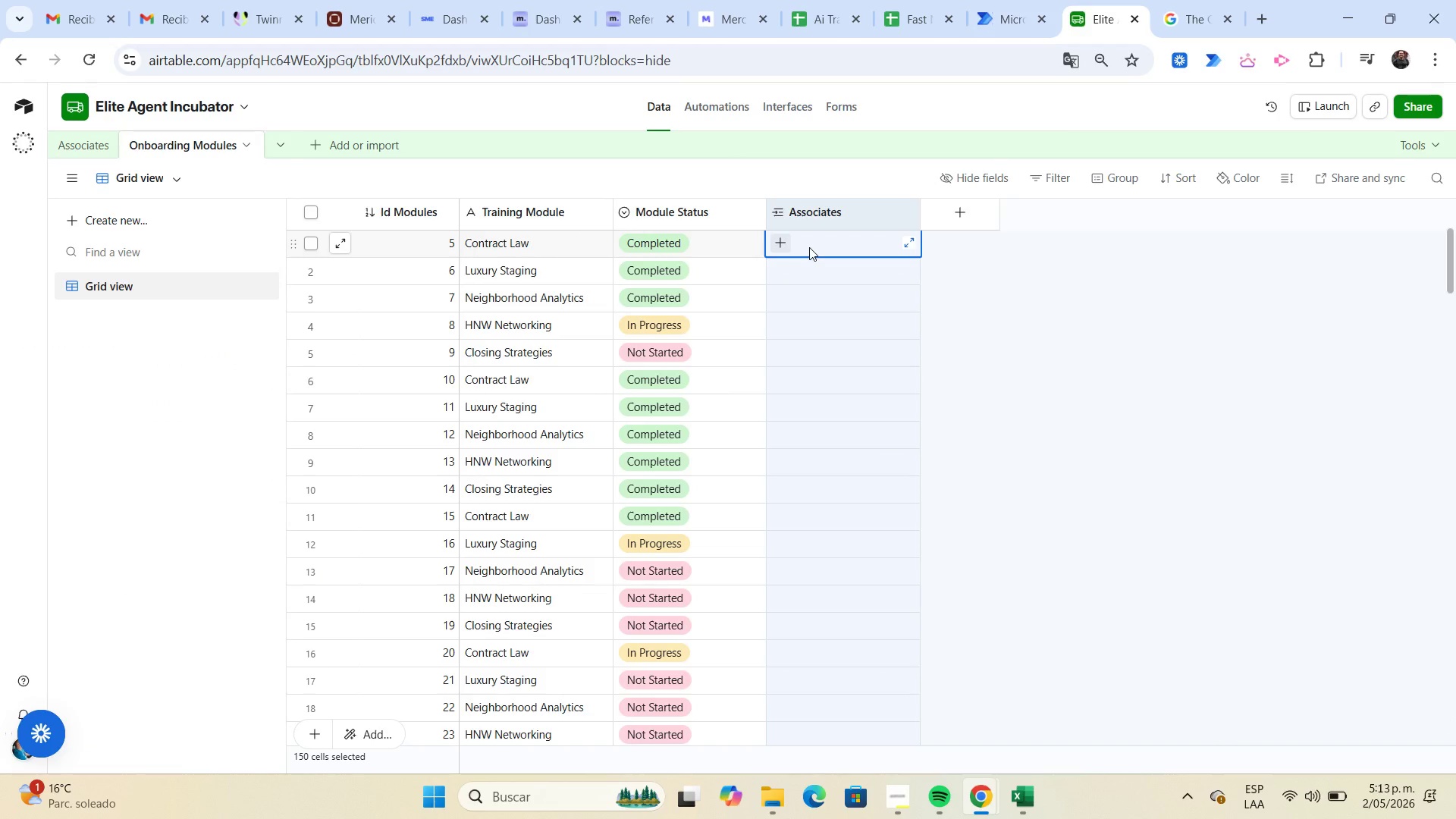 
key(Control+V)
 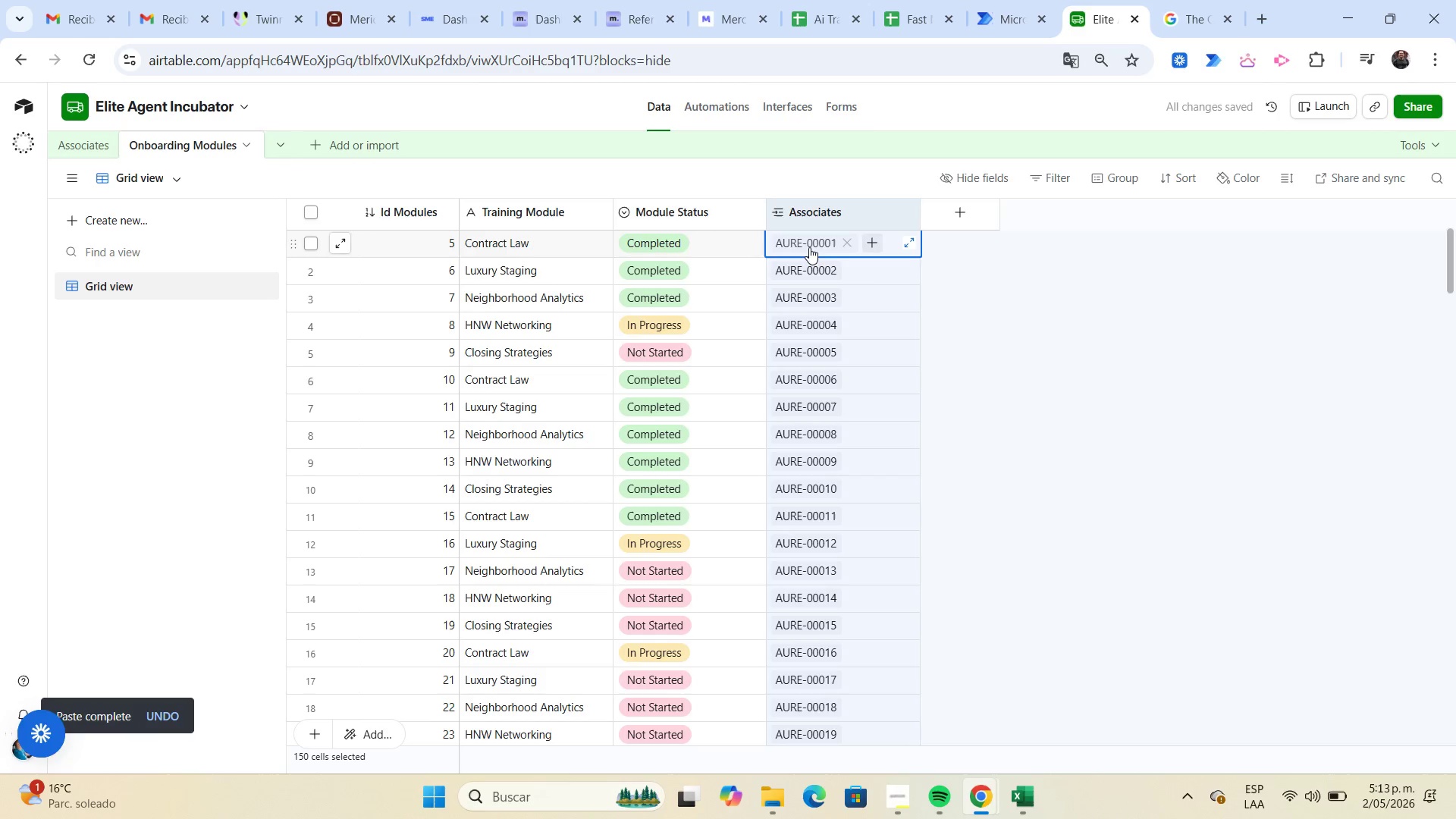 
left_click([991, 312])
 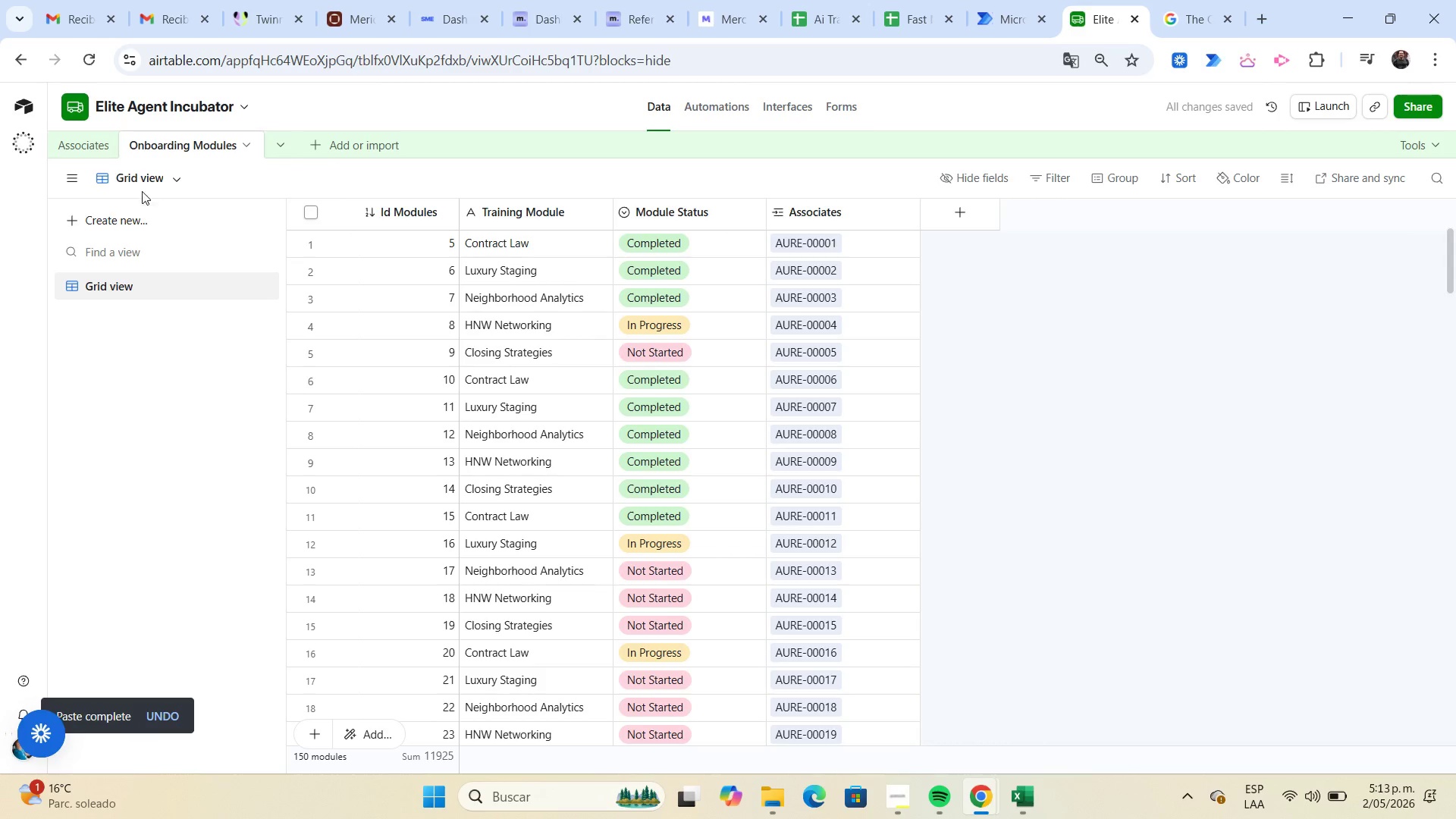 
left_click([70, 153])
 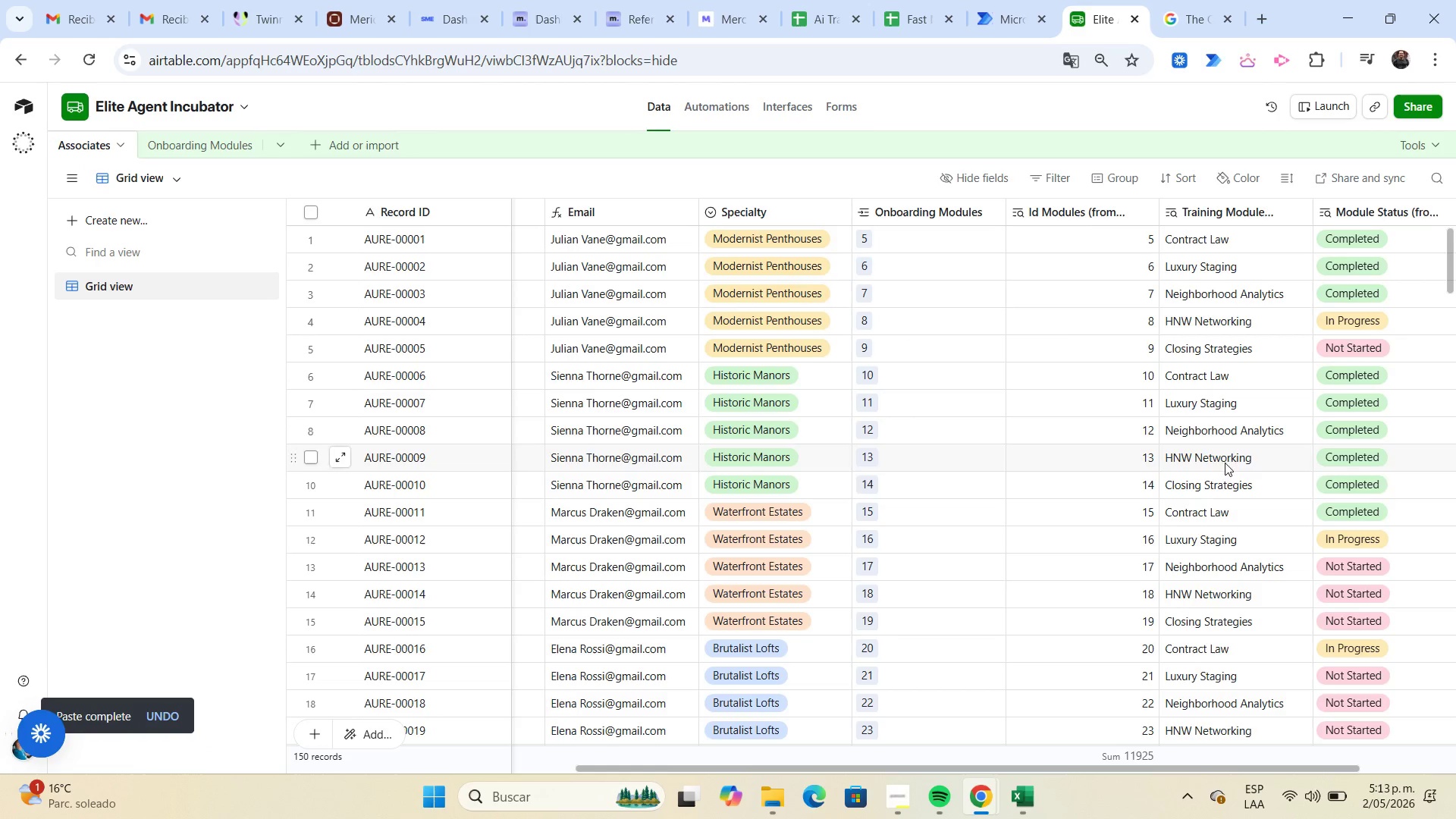 
scroll: coordinate [1194, 475], scroll_direction: up, amount: 4.0
 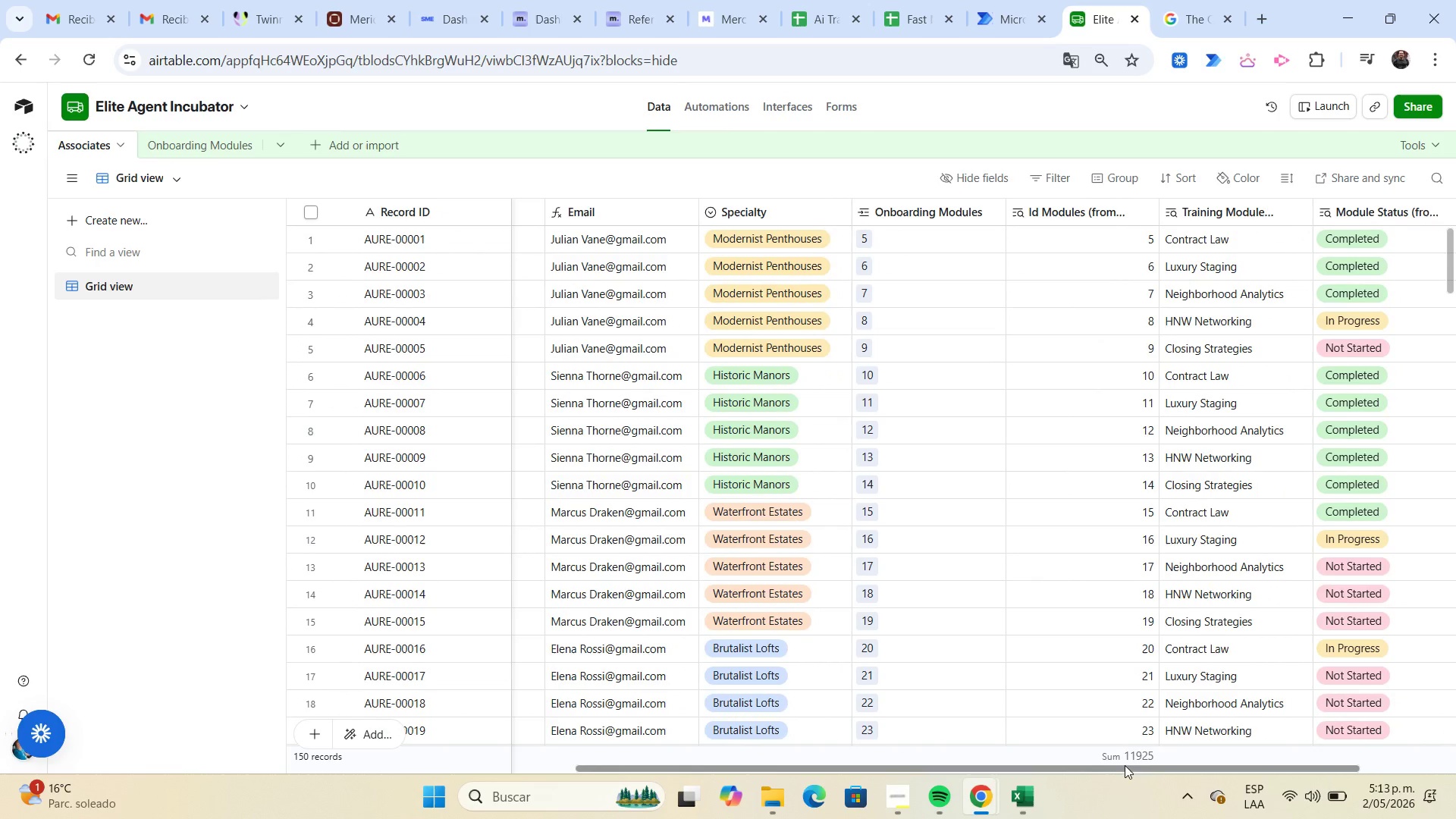 
left_click_drag(start_coordinate=[1128, 767], to_coordinate=[682, 774])
 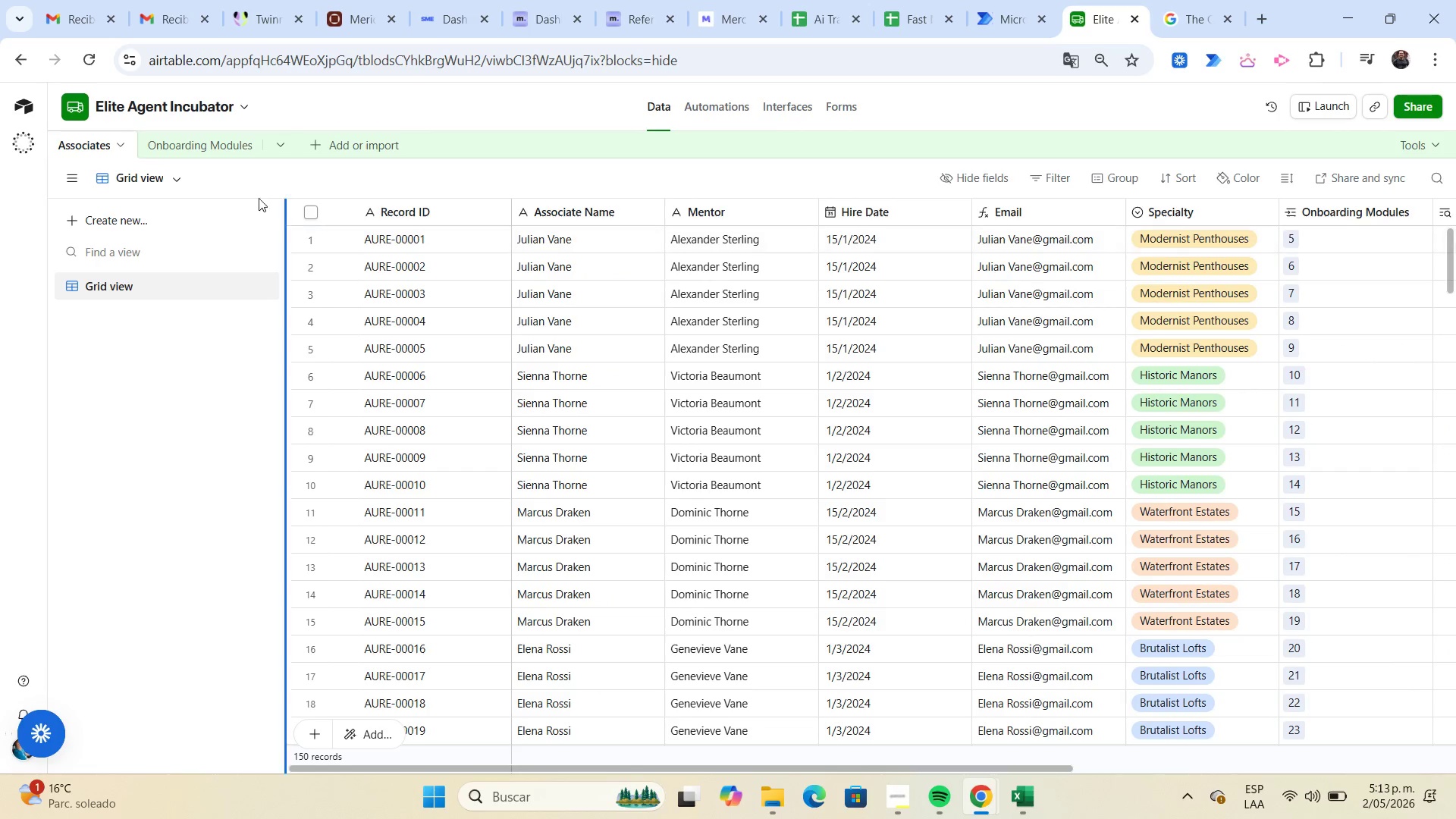 
left_click([205, 155])
 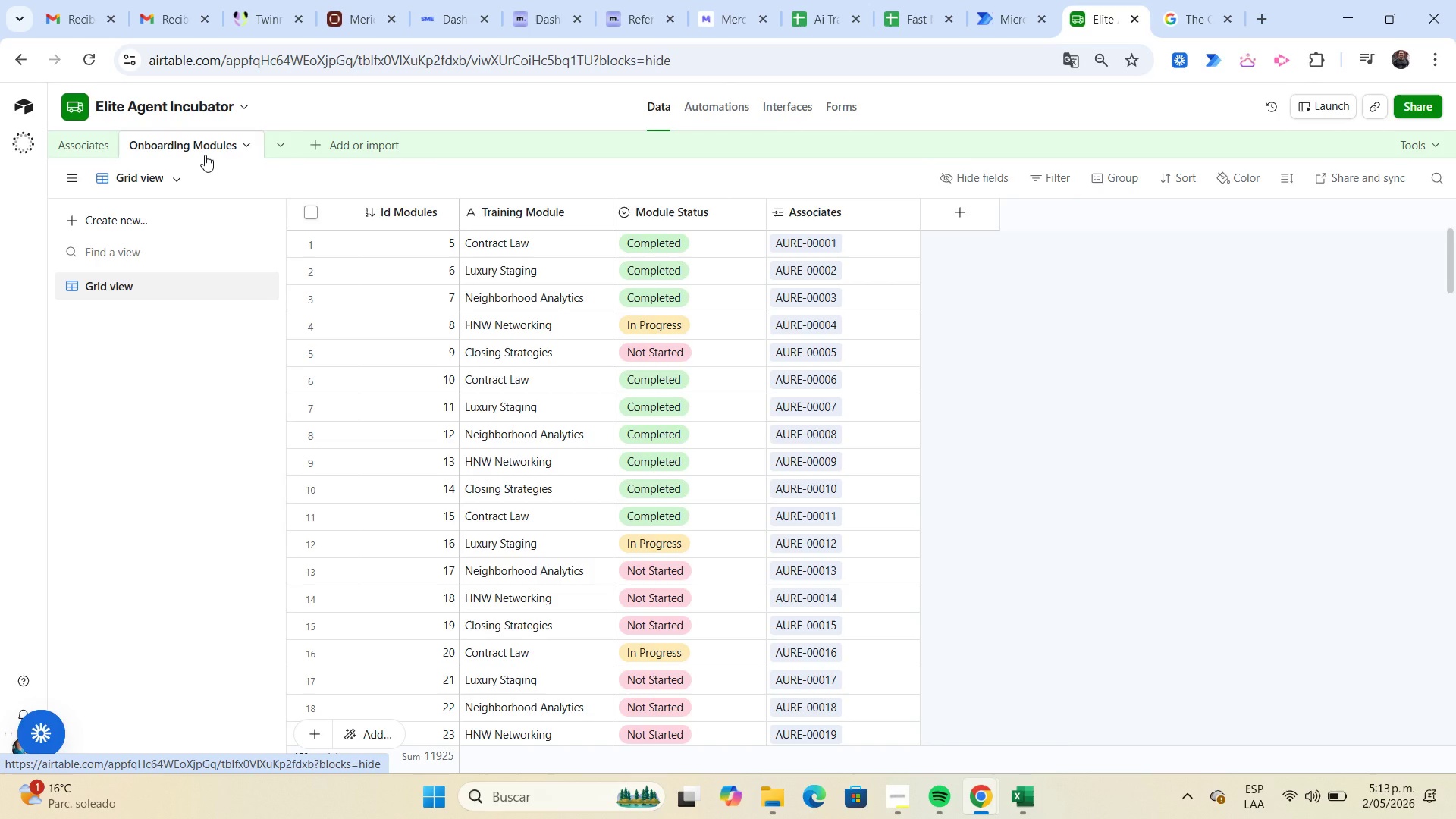 
wait(19.91)
 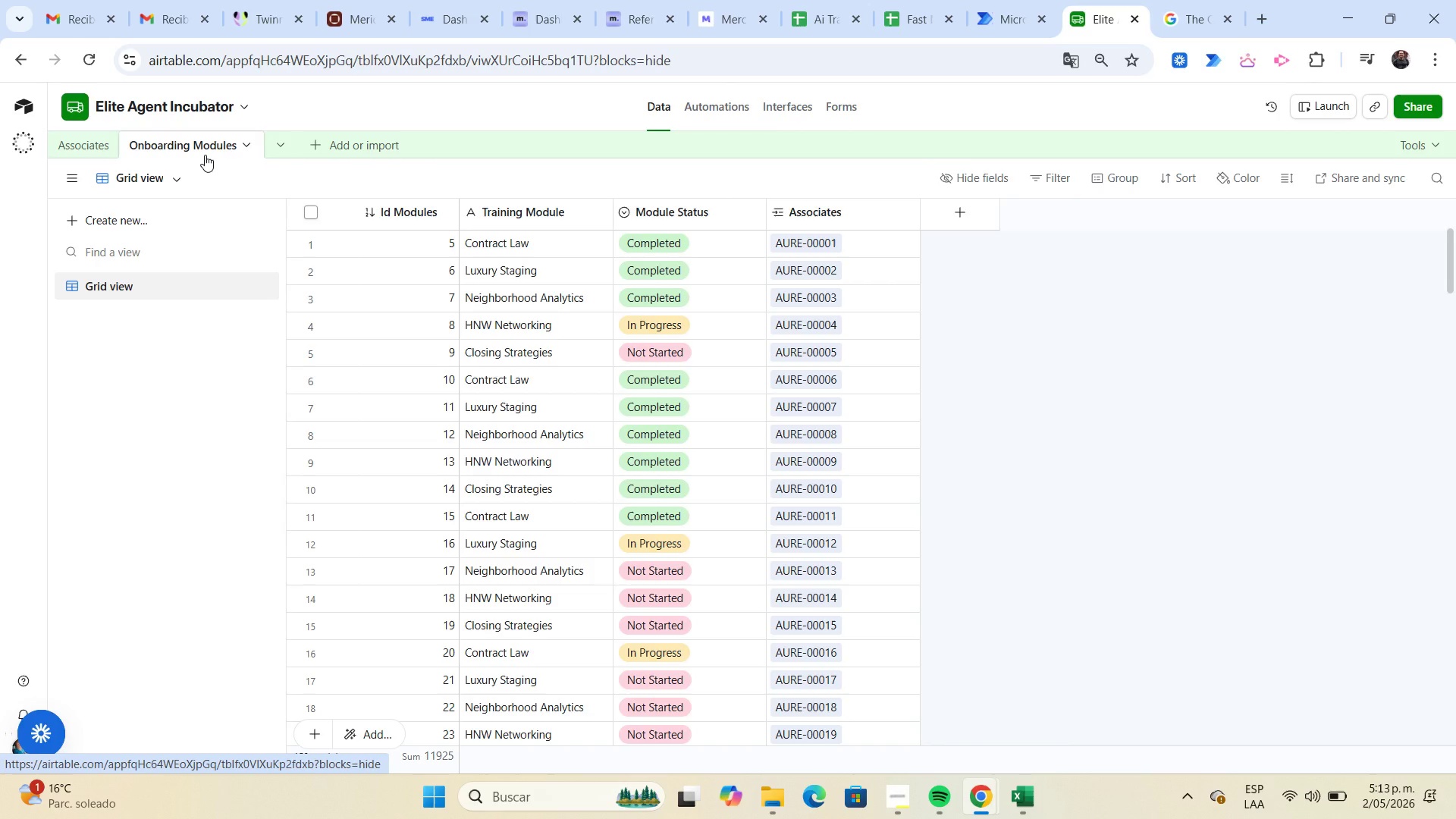 
left_click([284, 149])
 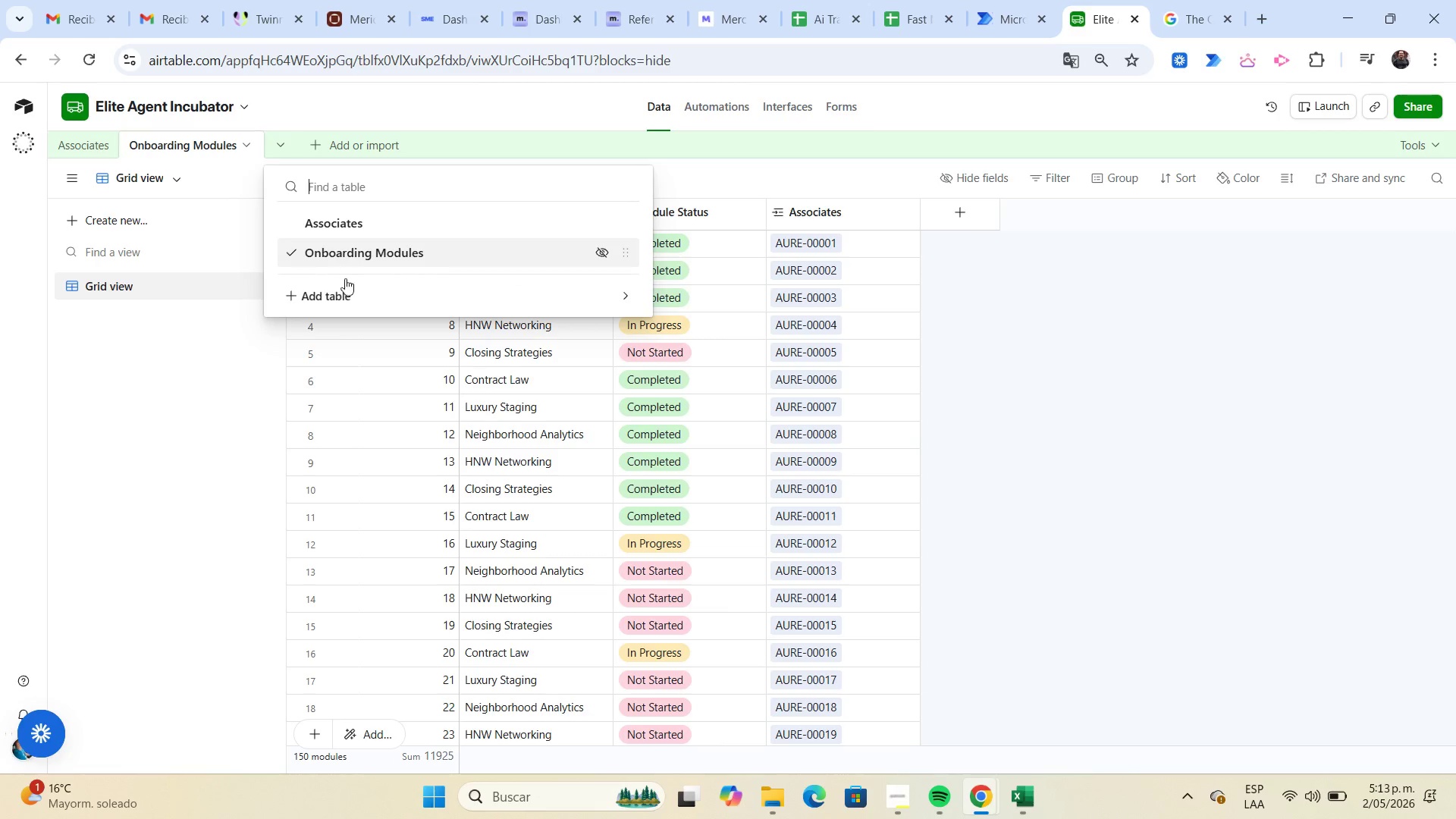 
left_click([351, 293])
 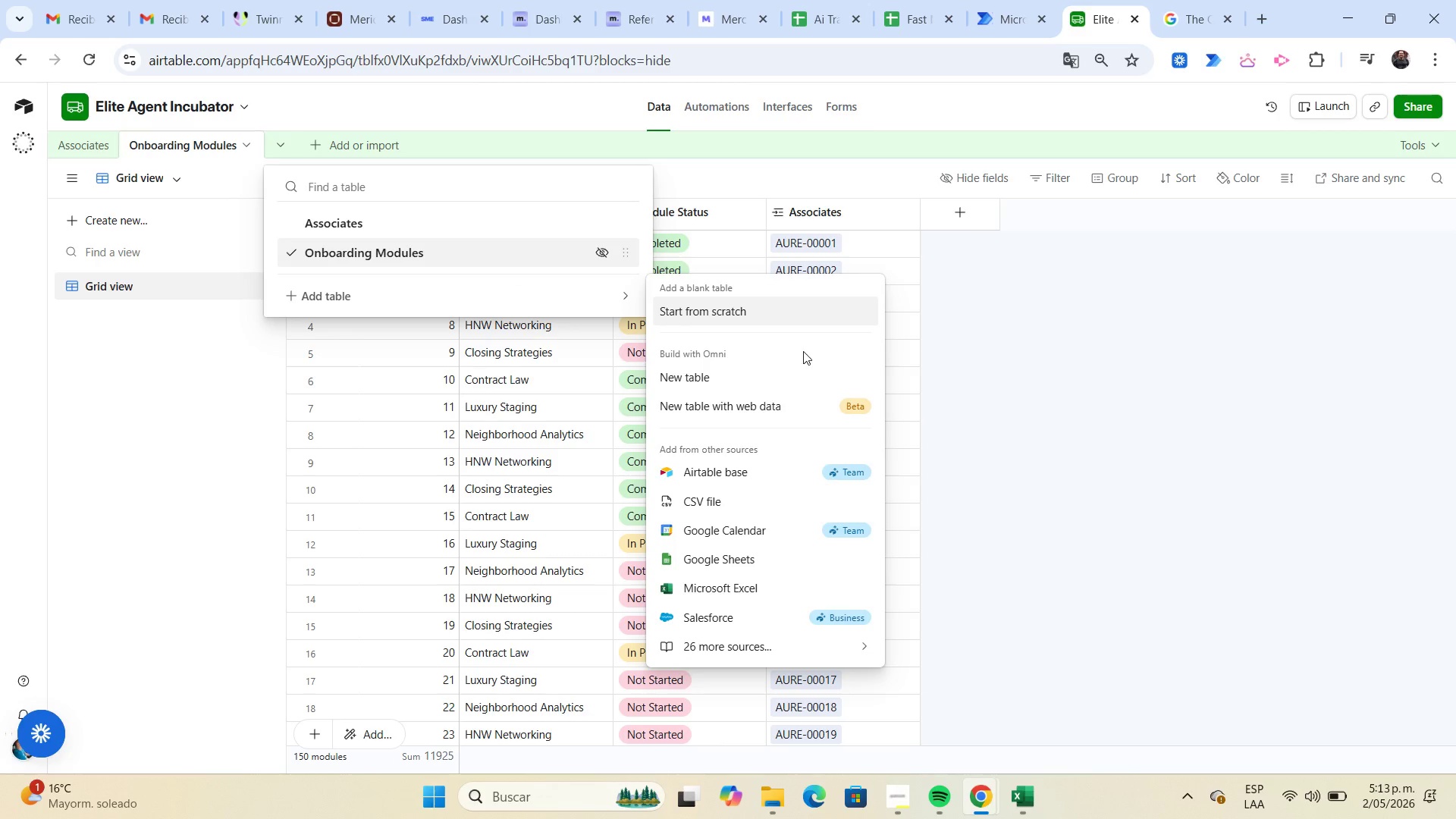 
left_click([803, 375])
 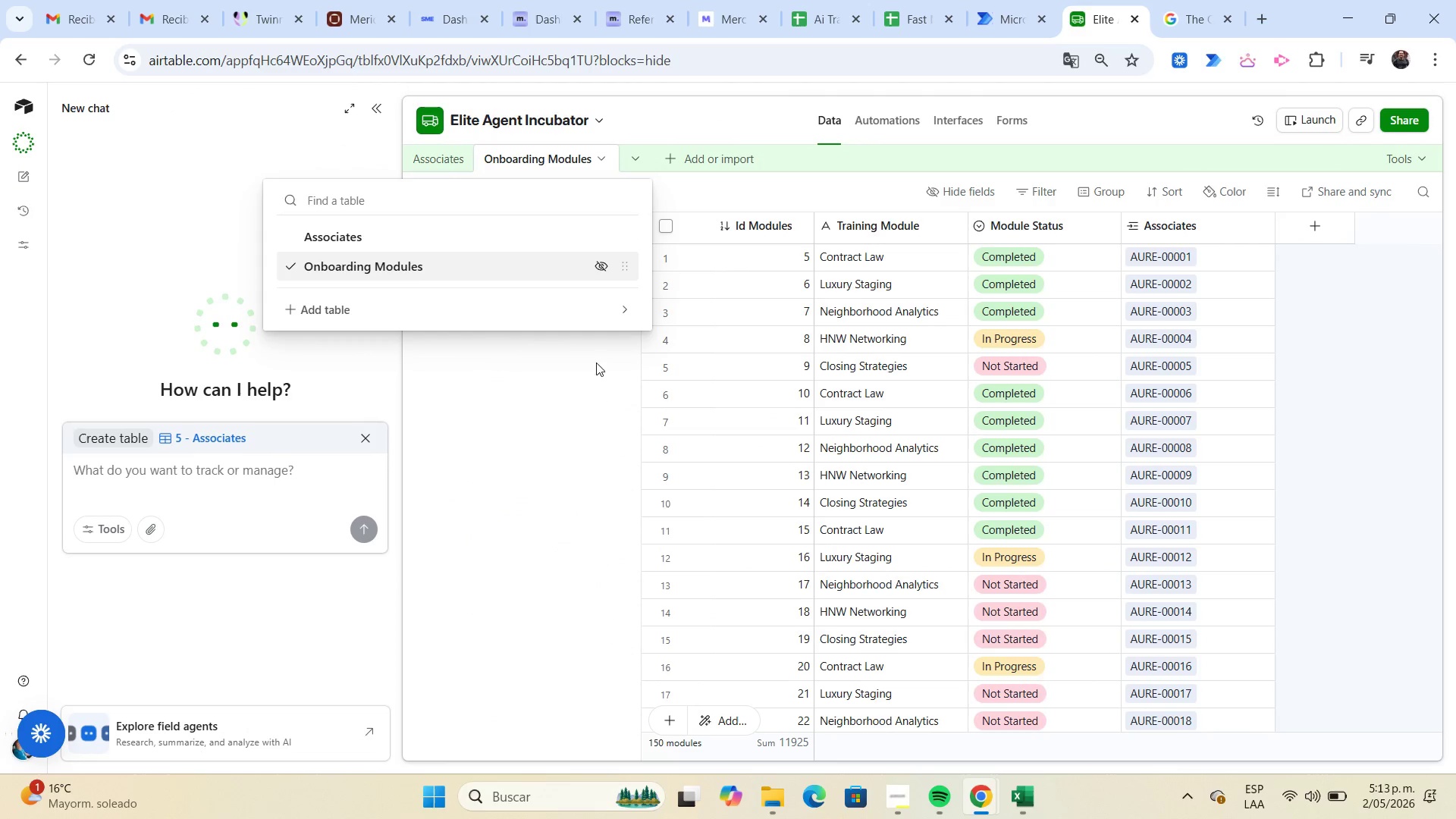 
left_click([606, 309])
 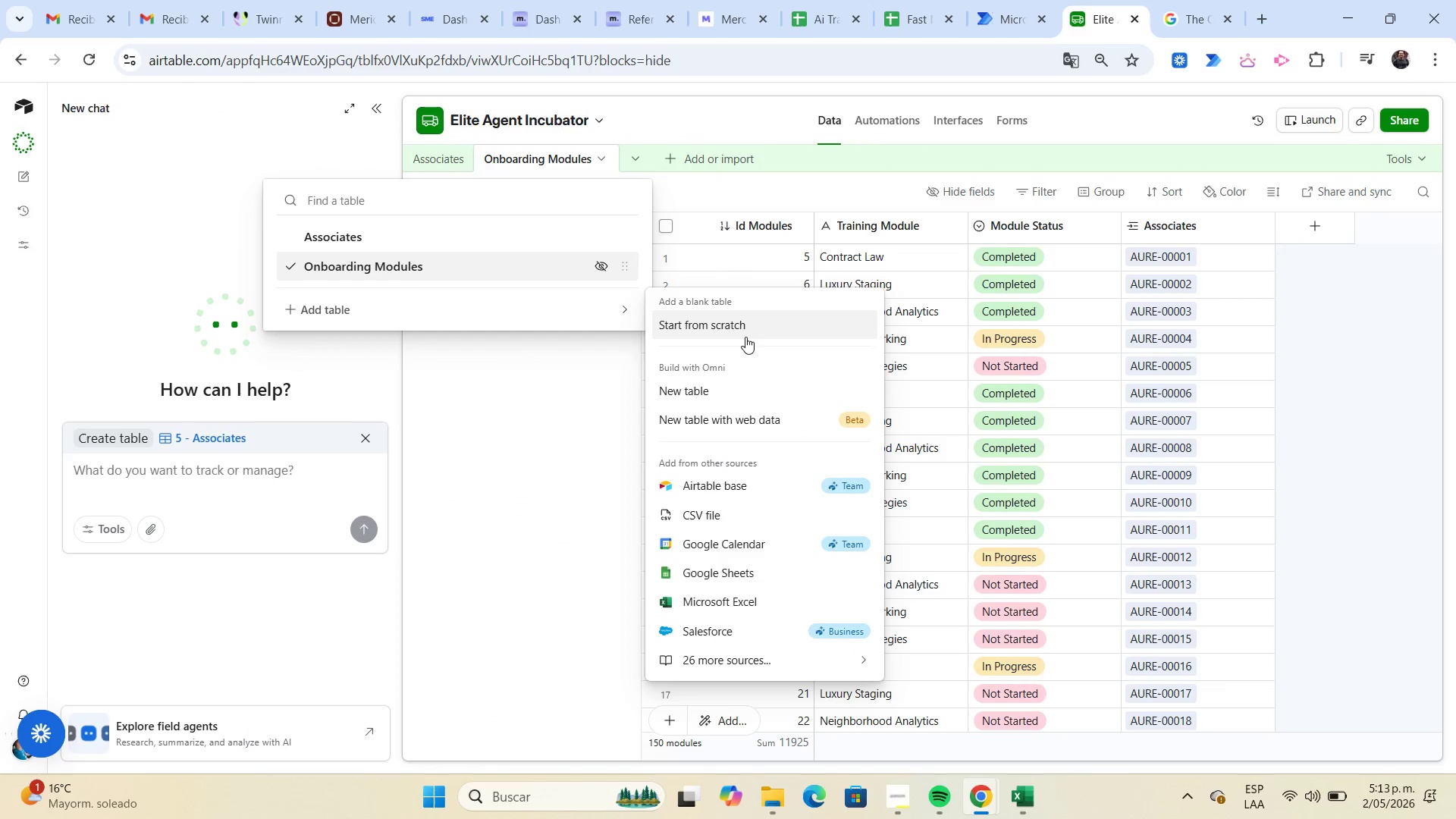 
left_click([762, 320])
 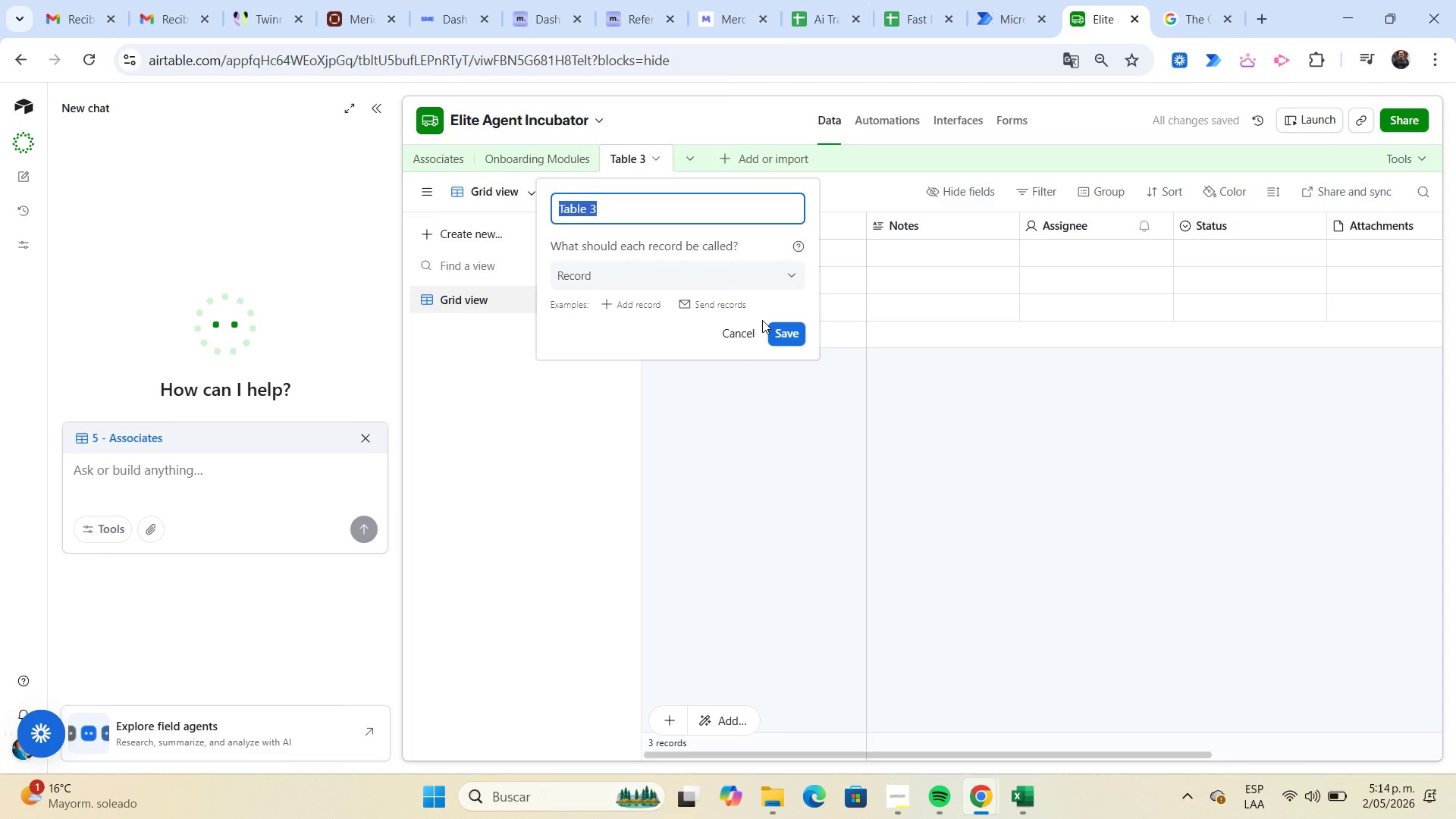 
type(Associate Modules *Tracking()
 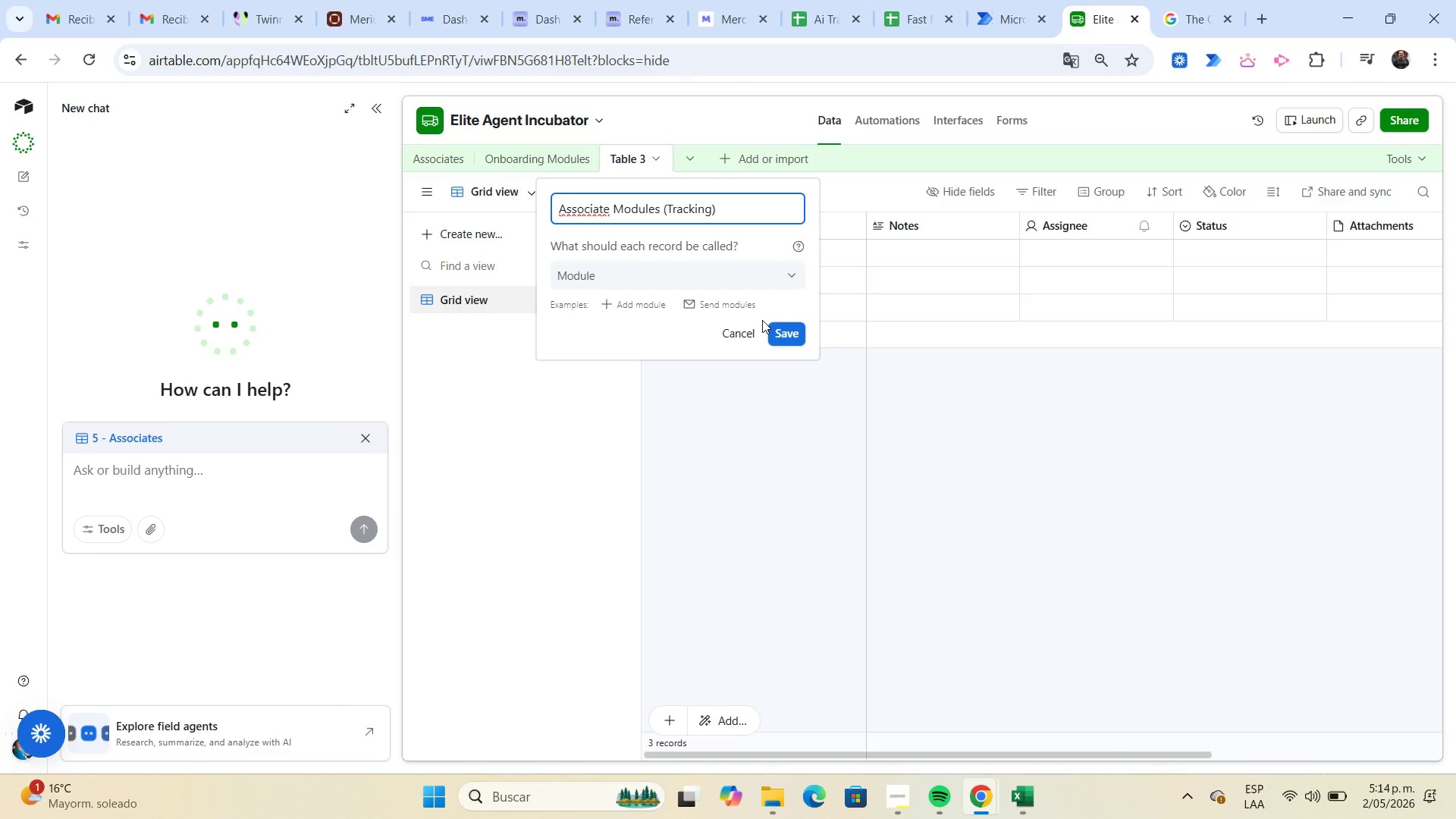 
key(Enter)
 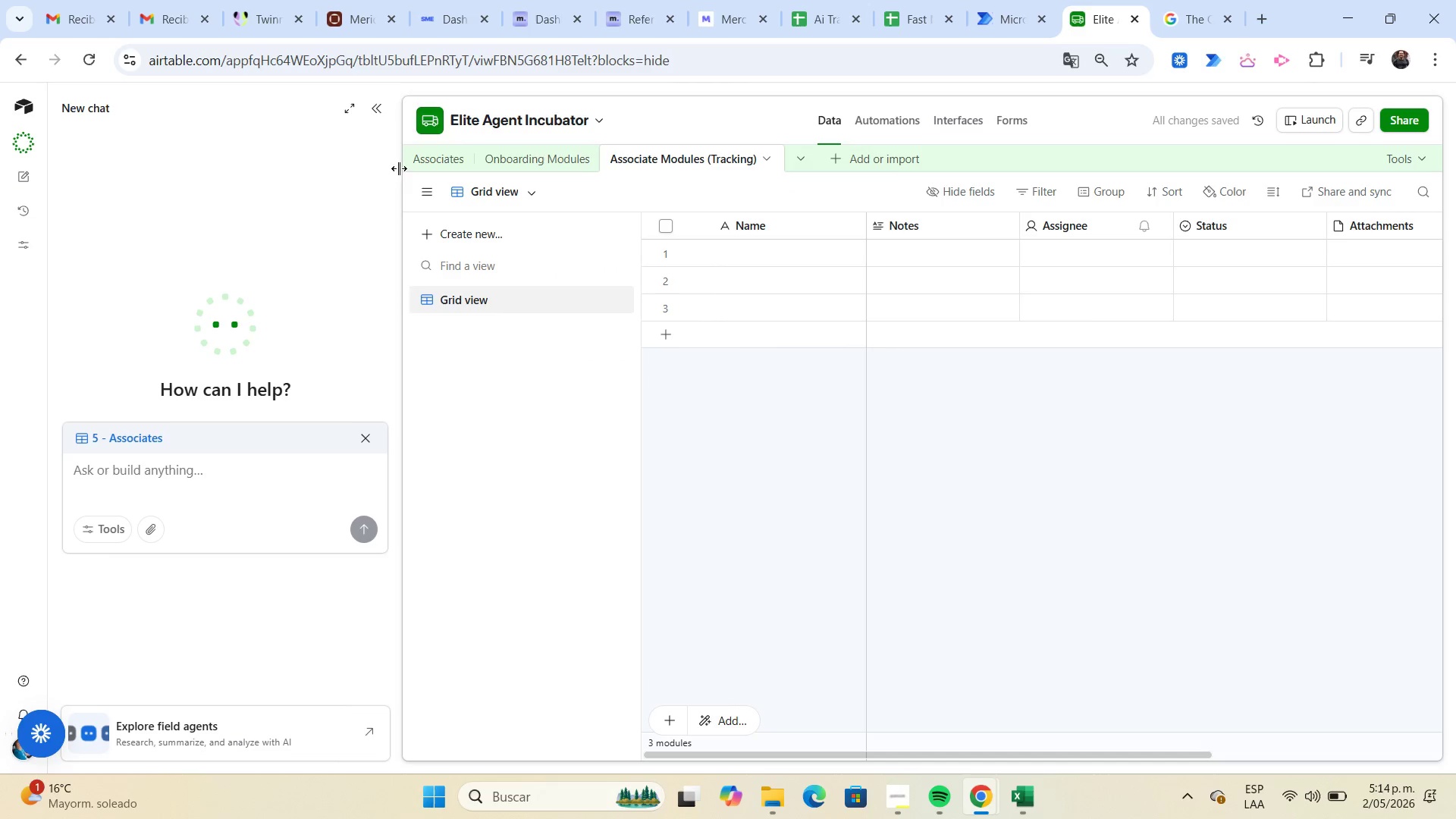 
left_click([384, 110])
 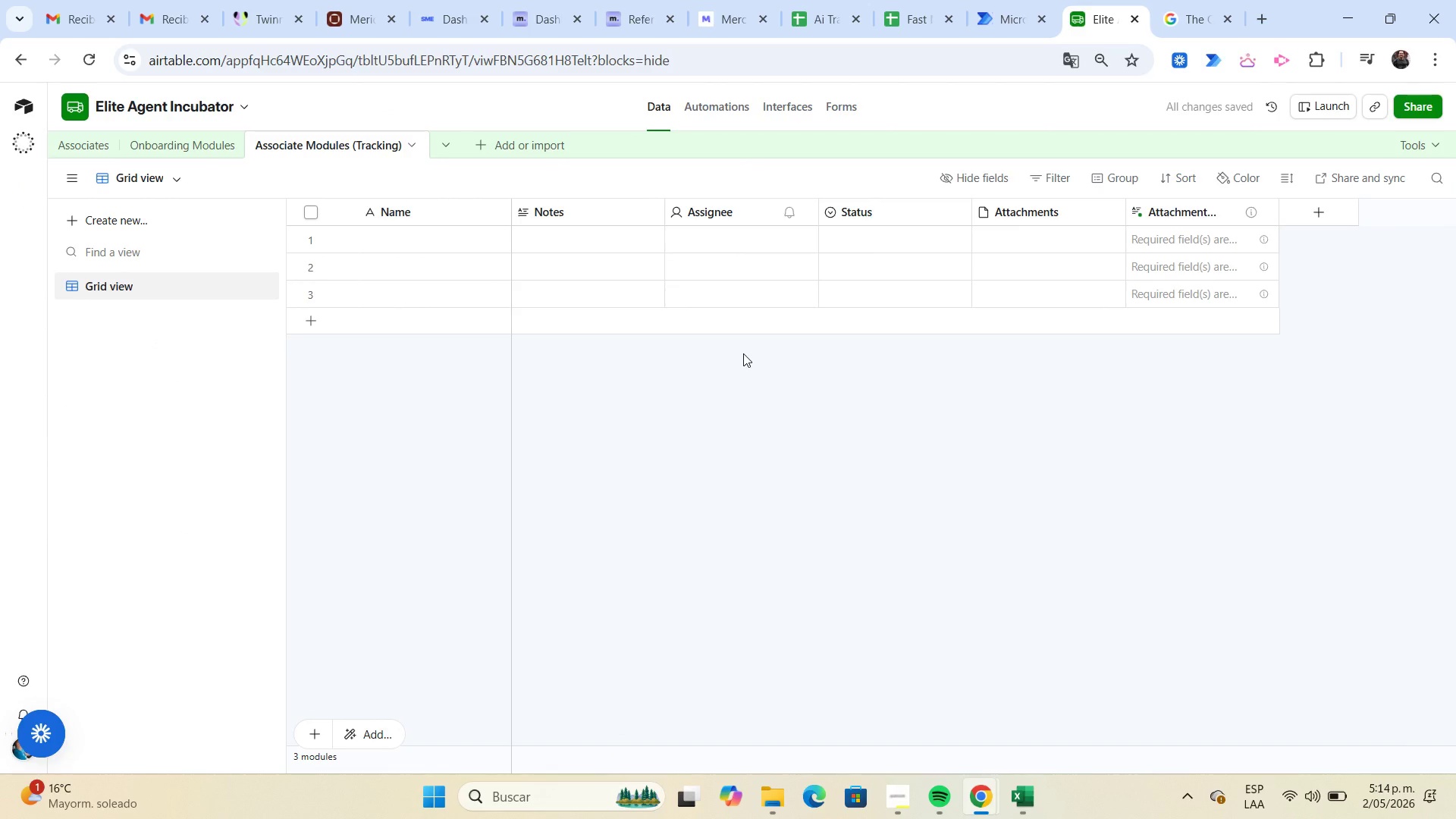 
wait(8.02)
 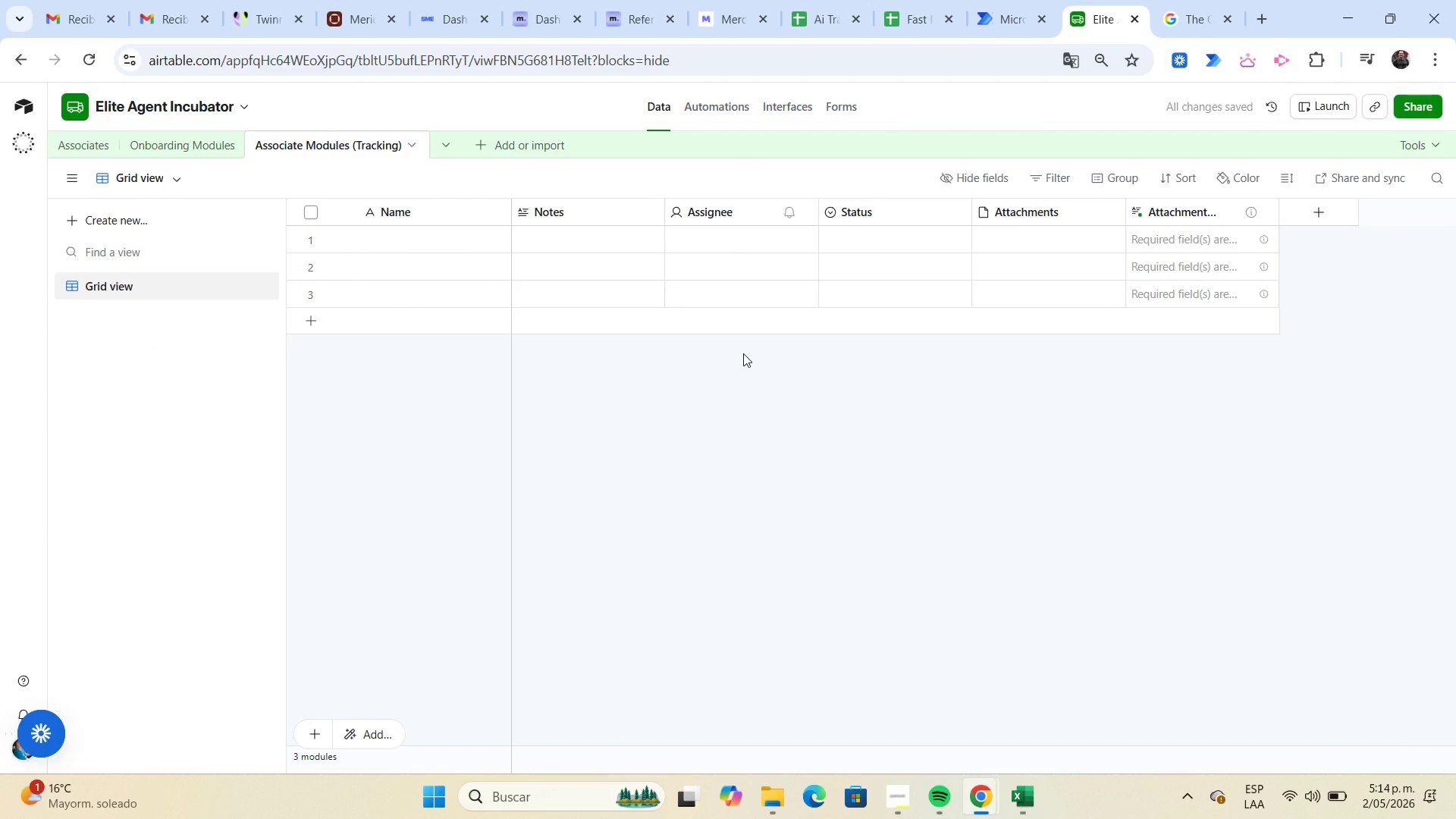 
left_click_drag(start_coordinate=[610, 212], to_coordinate=[639, 218])
 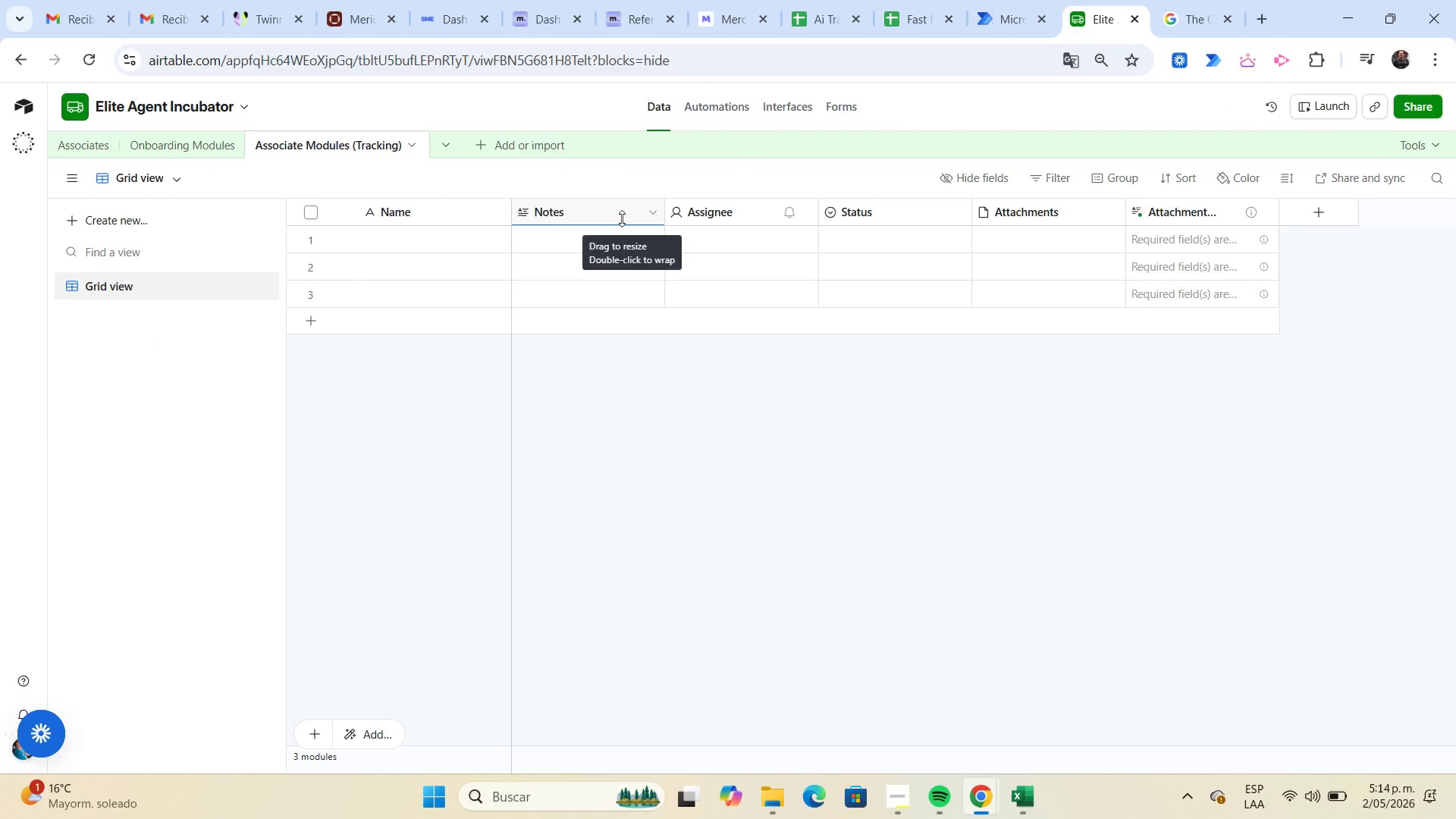 
left_click([622, 218])
 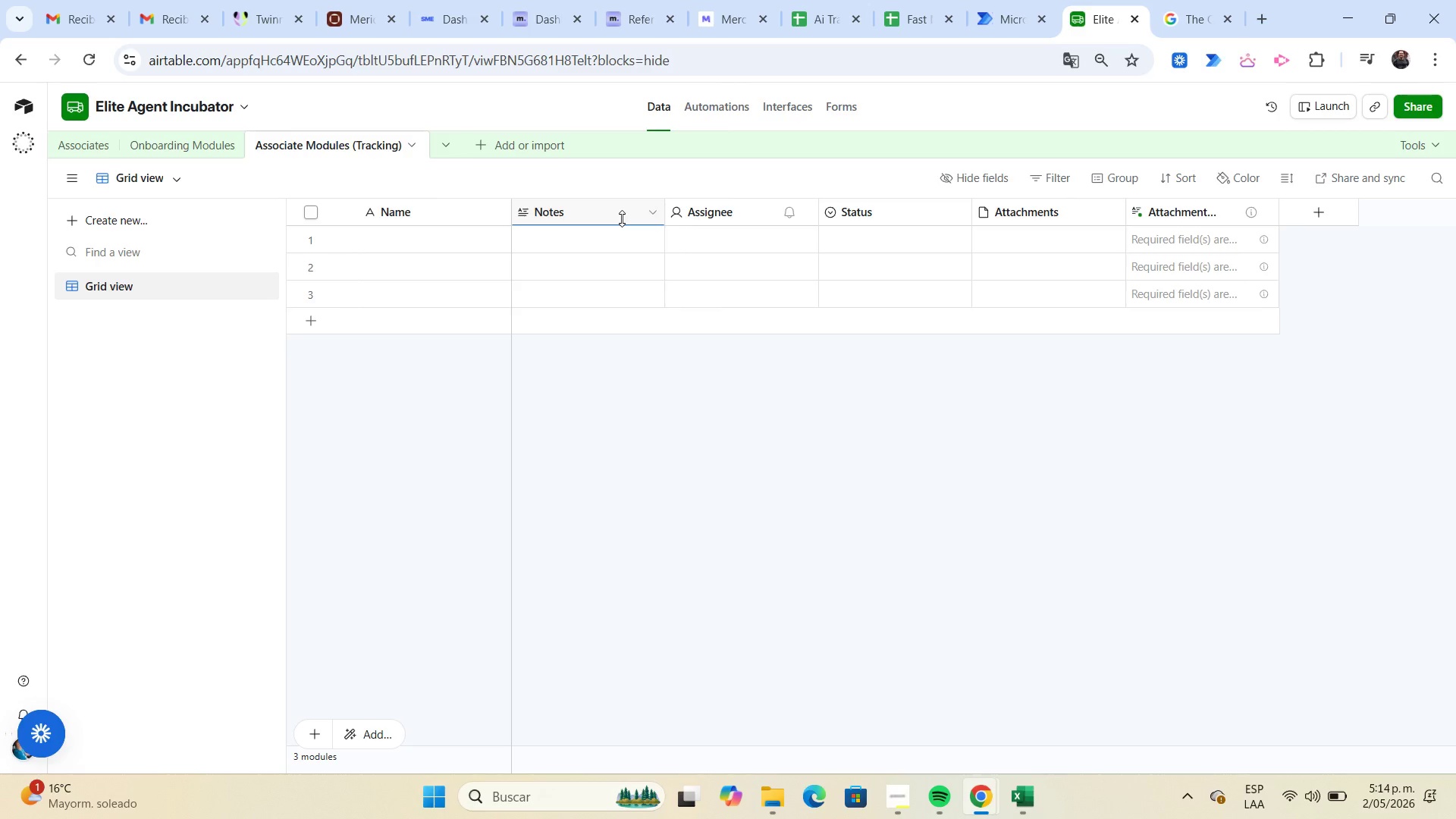 
key(Shift+ArrowRight)
 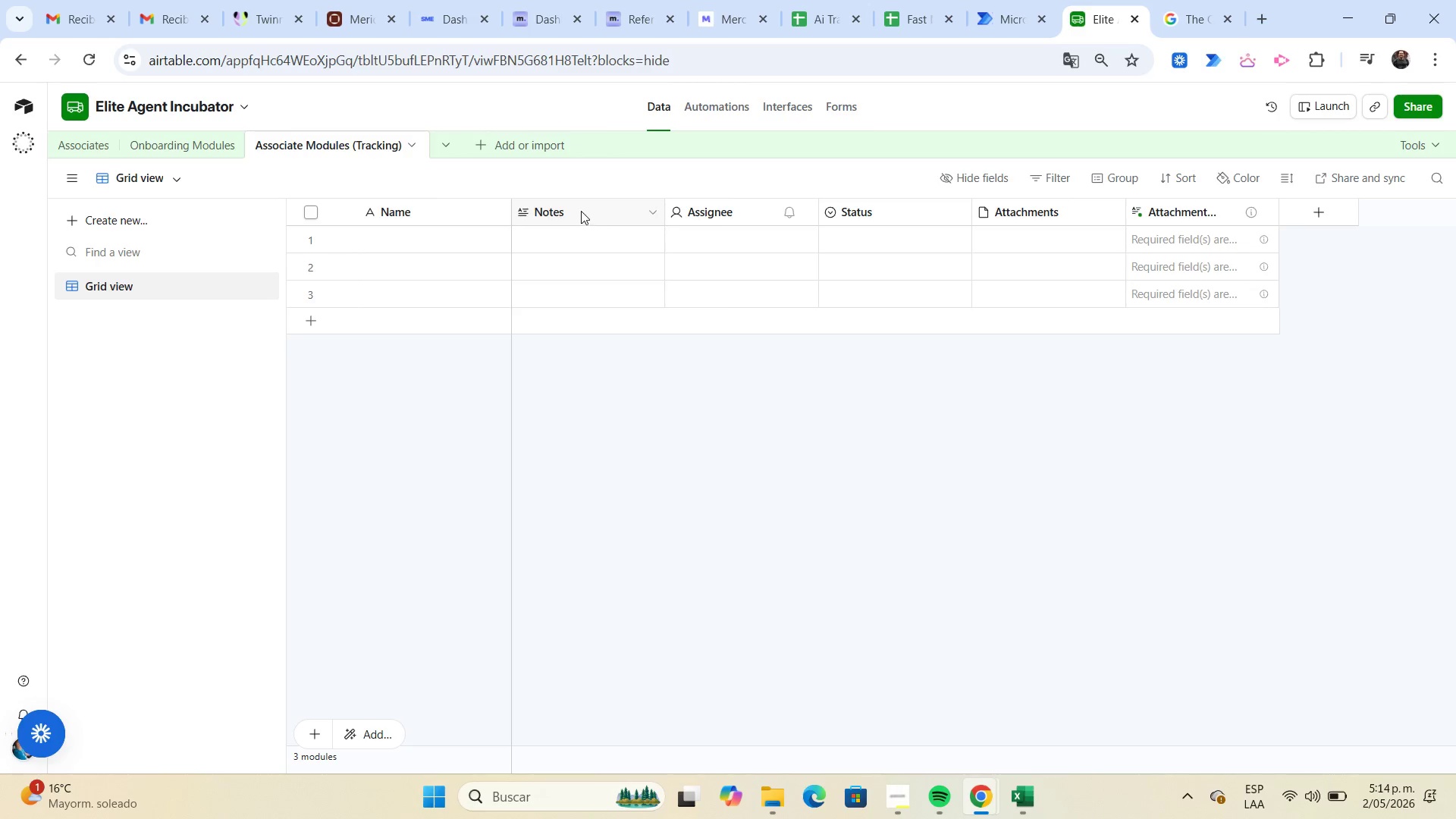 
left_click([561, 205])
 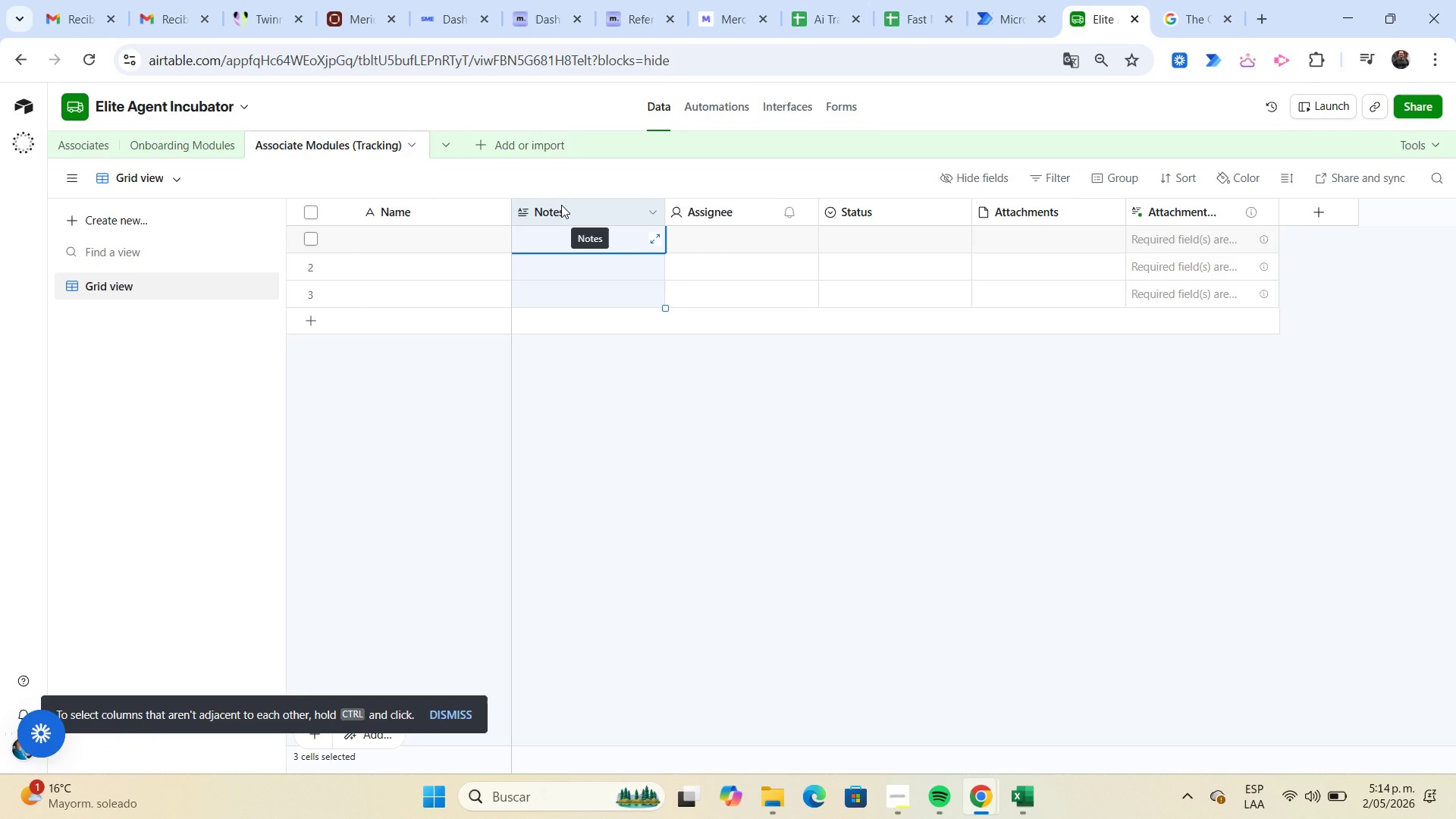 
key(Shift+ArrowRight)
 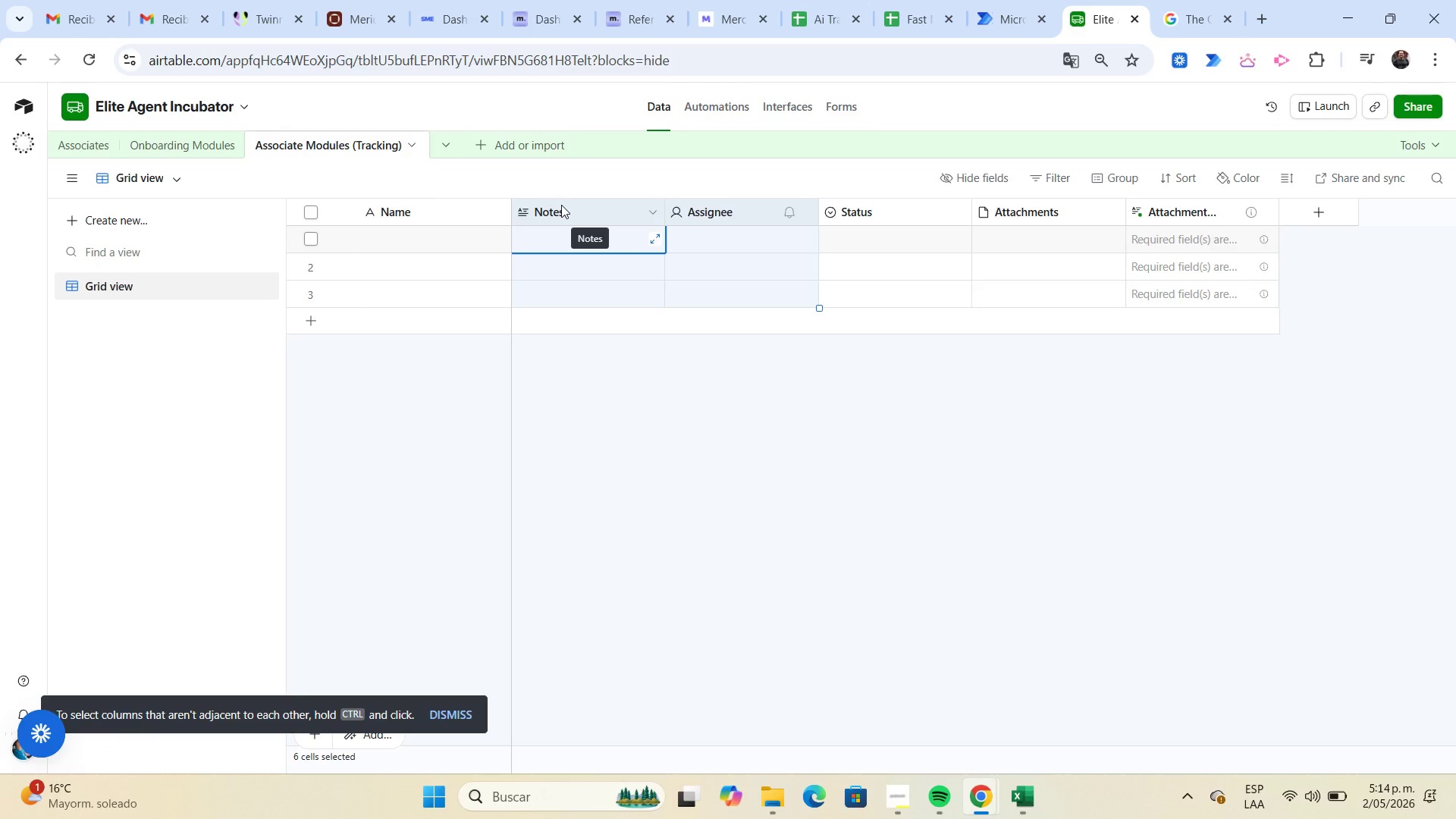 
key(Shift+ArrowRight)
 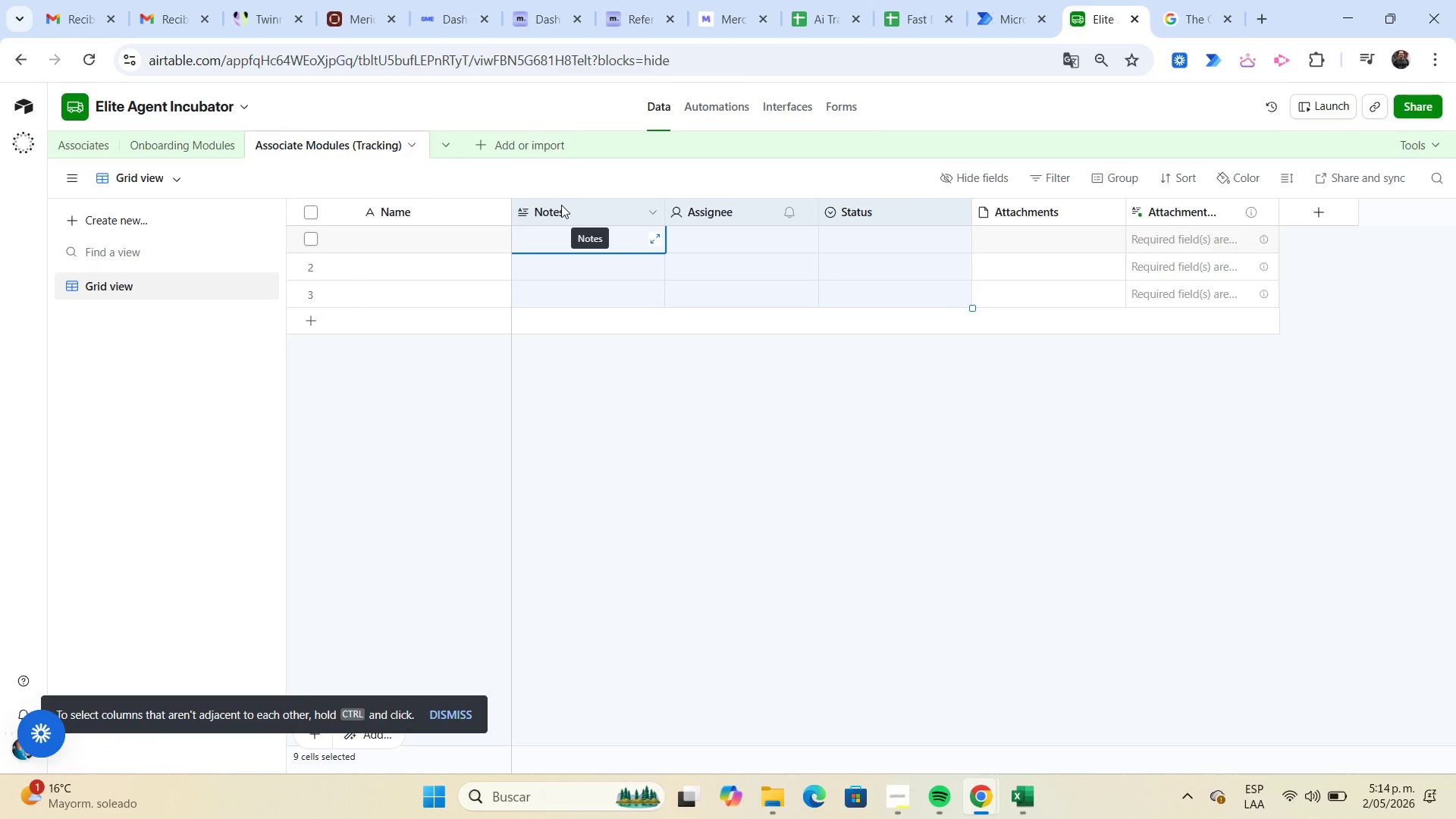 
key(Shift+ArrowRight)
 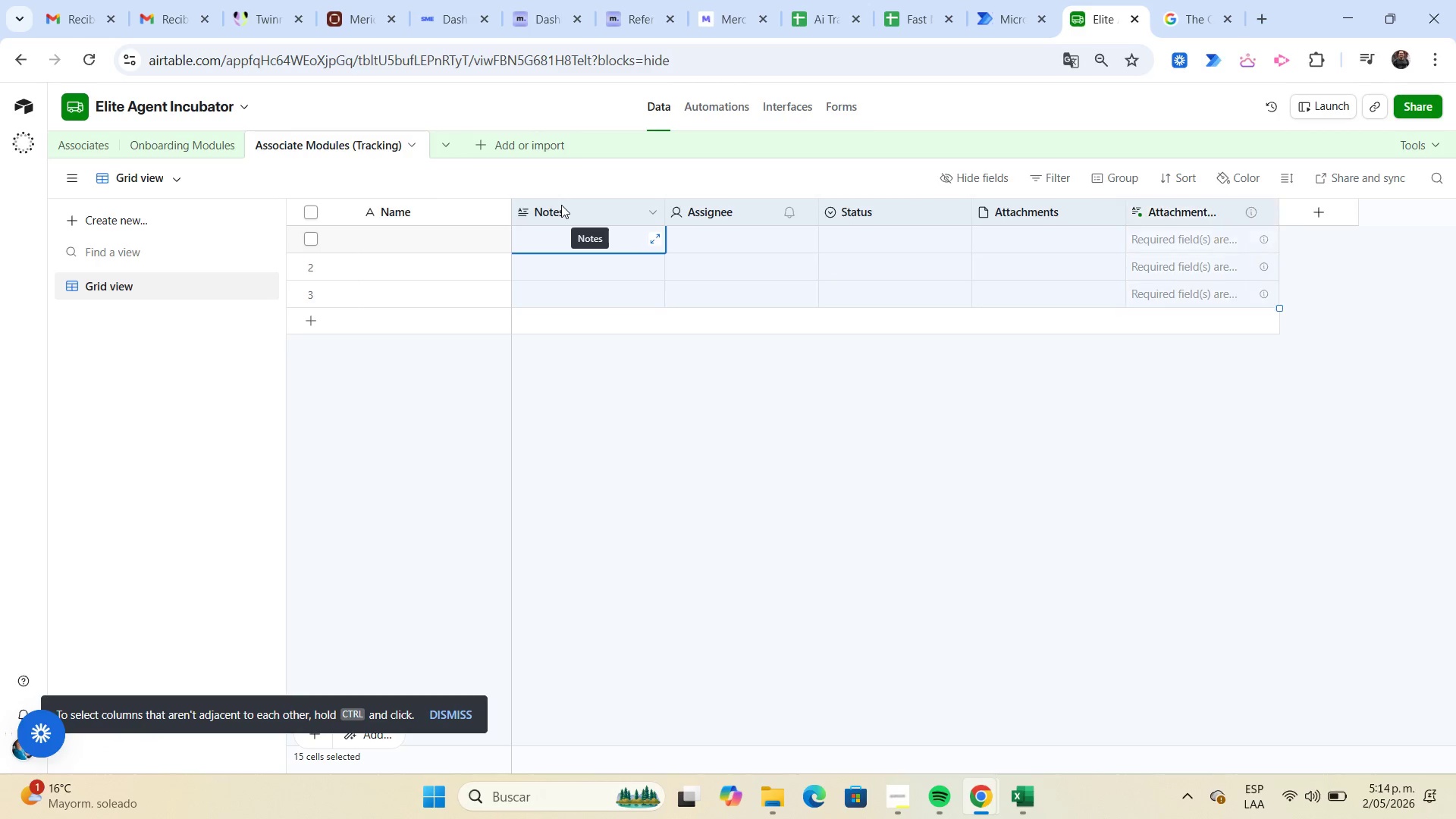 
key(Shift+ArrowRight)
 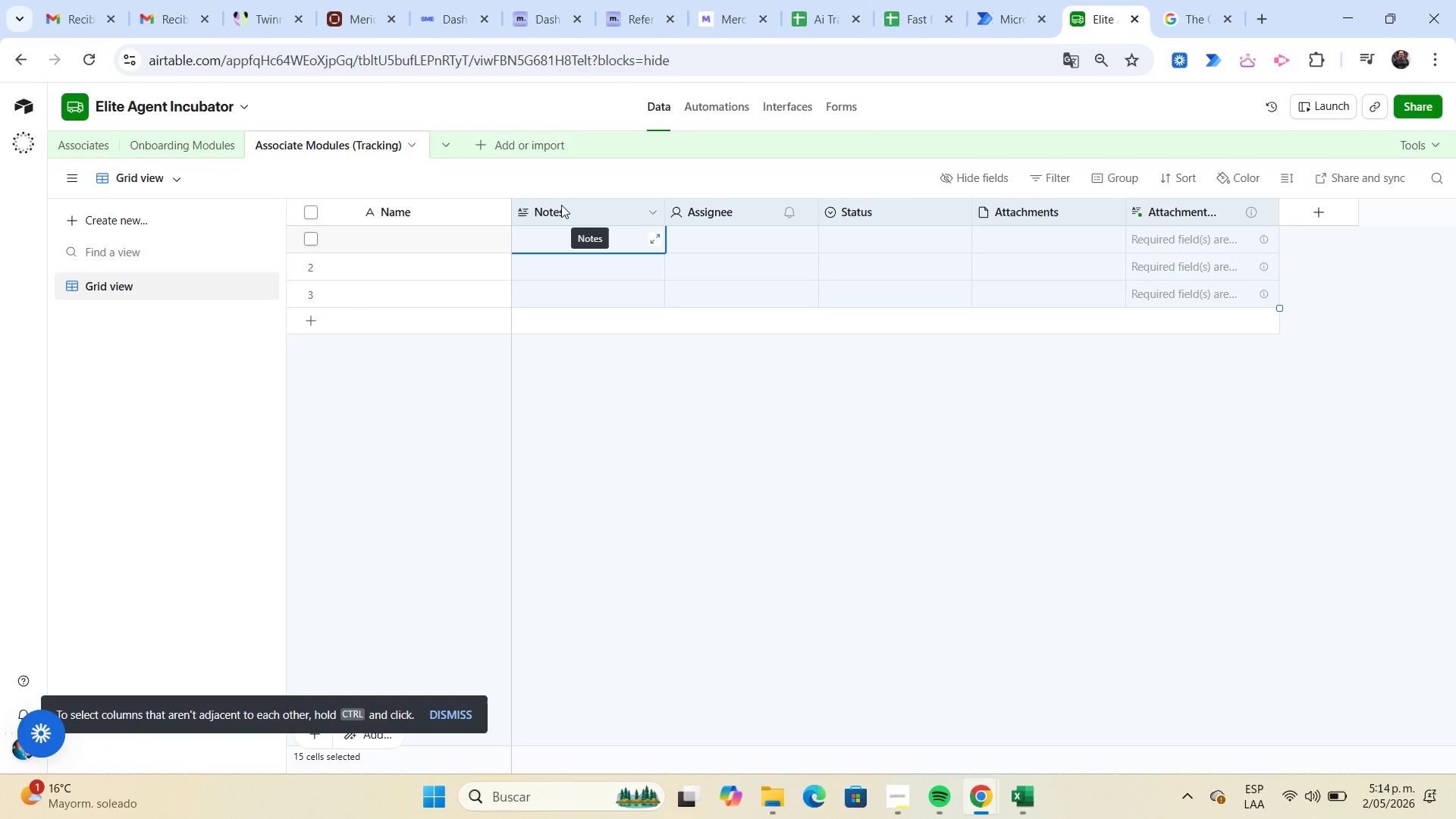 
right_click([561, 205])
 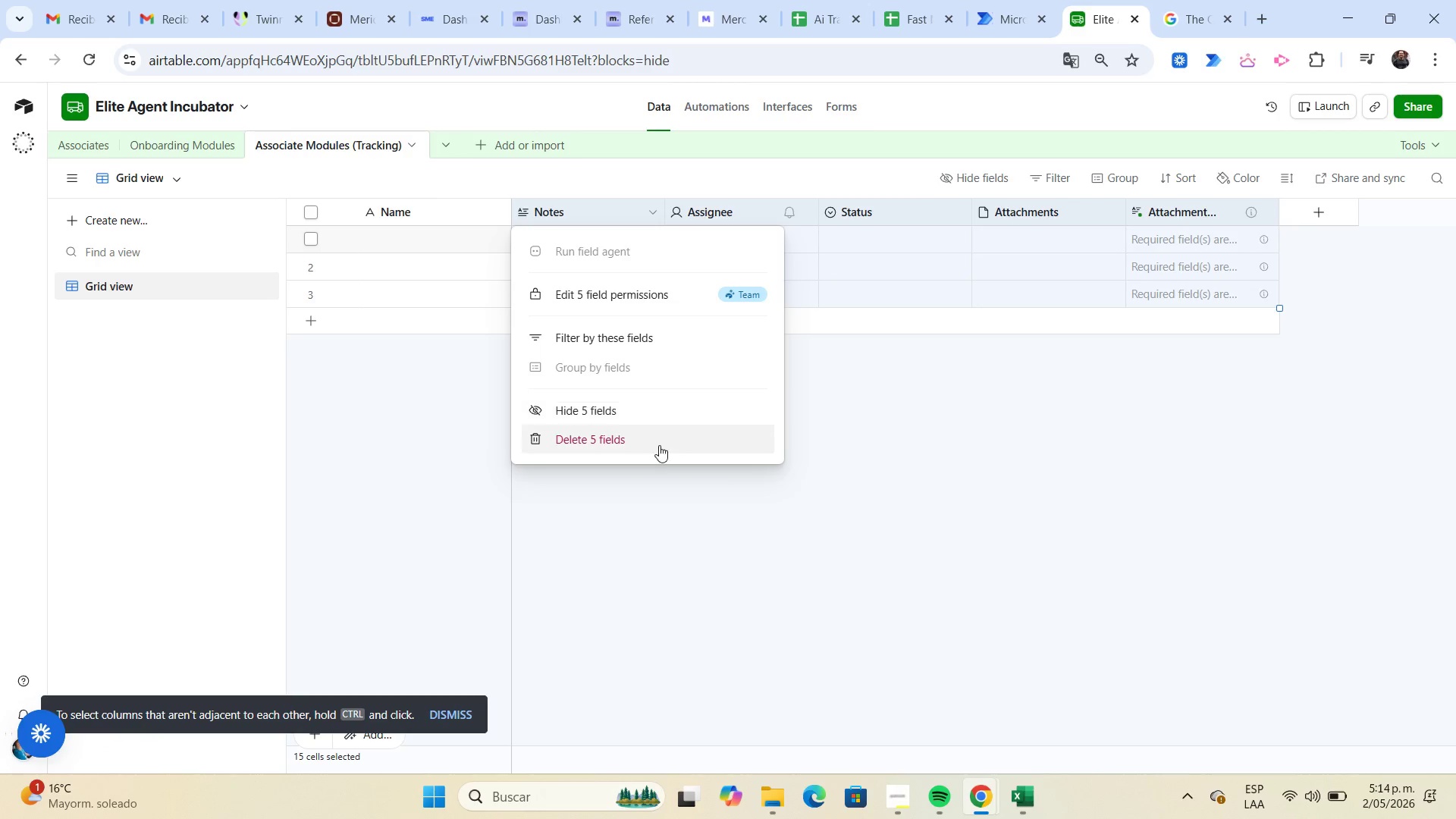 
left_click([658, 446])
 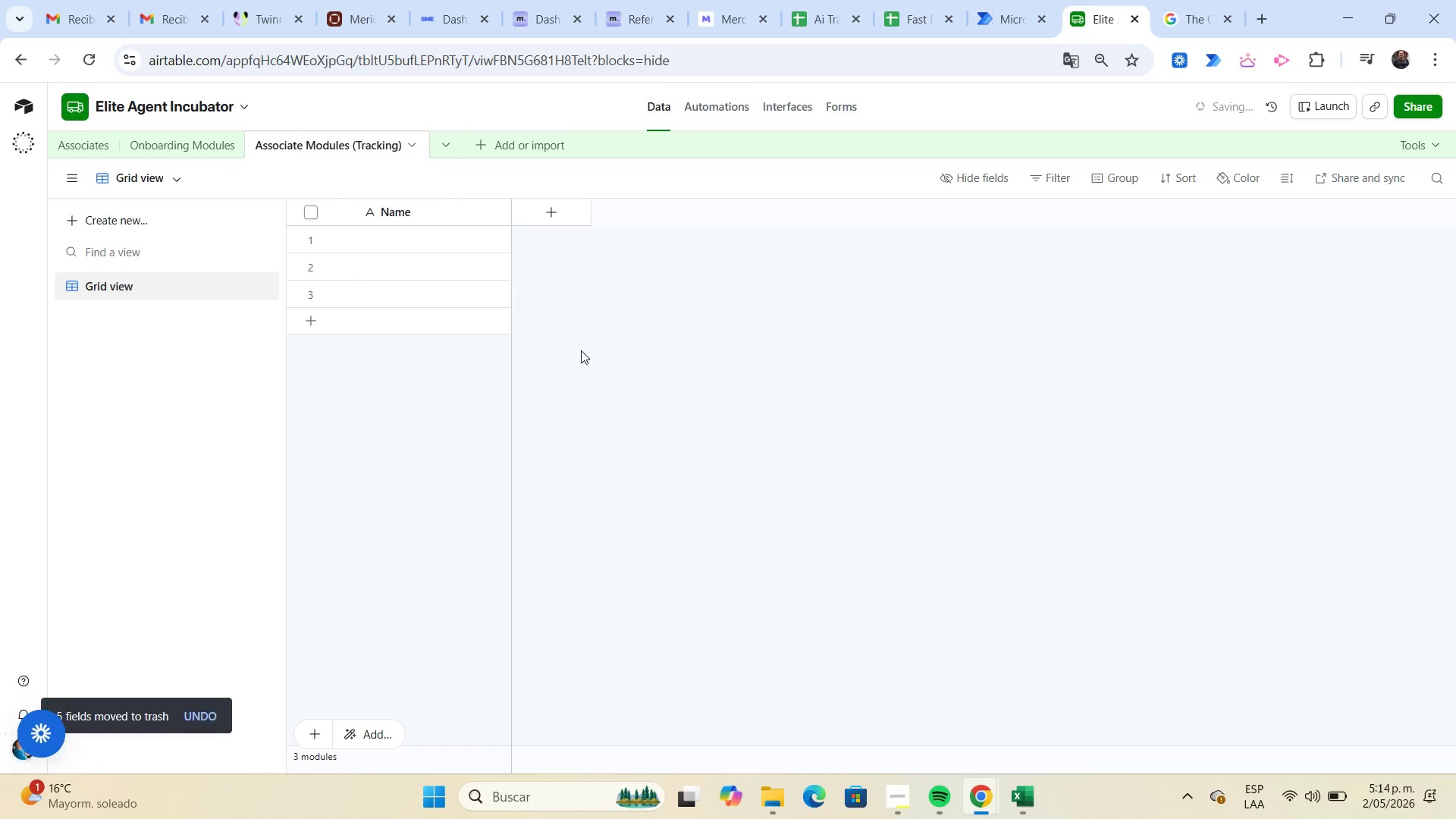 
mouse_move([446, 218])
 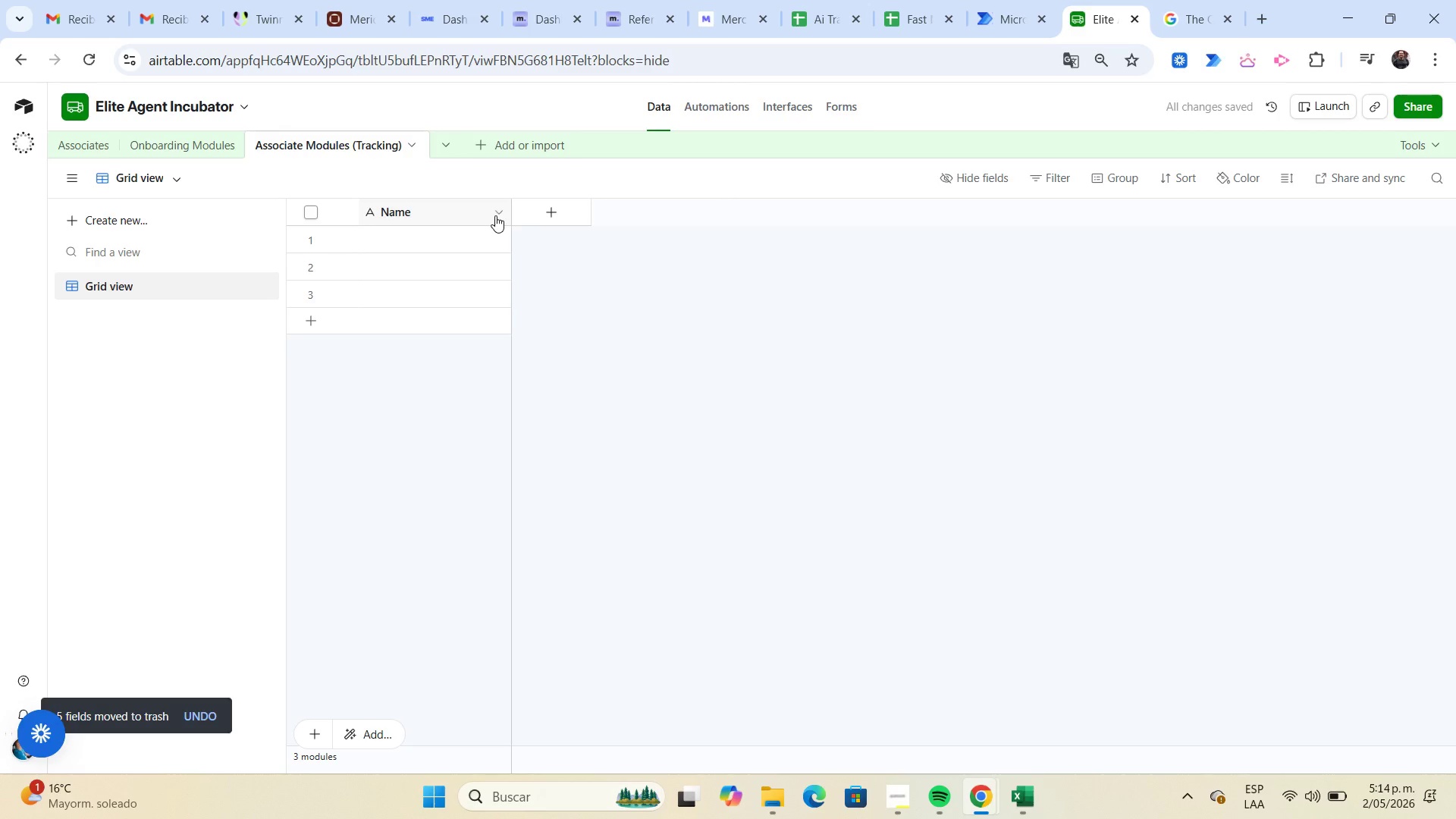 
left_click([495, 213])
 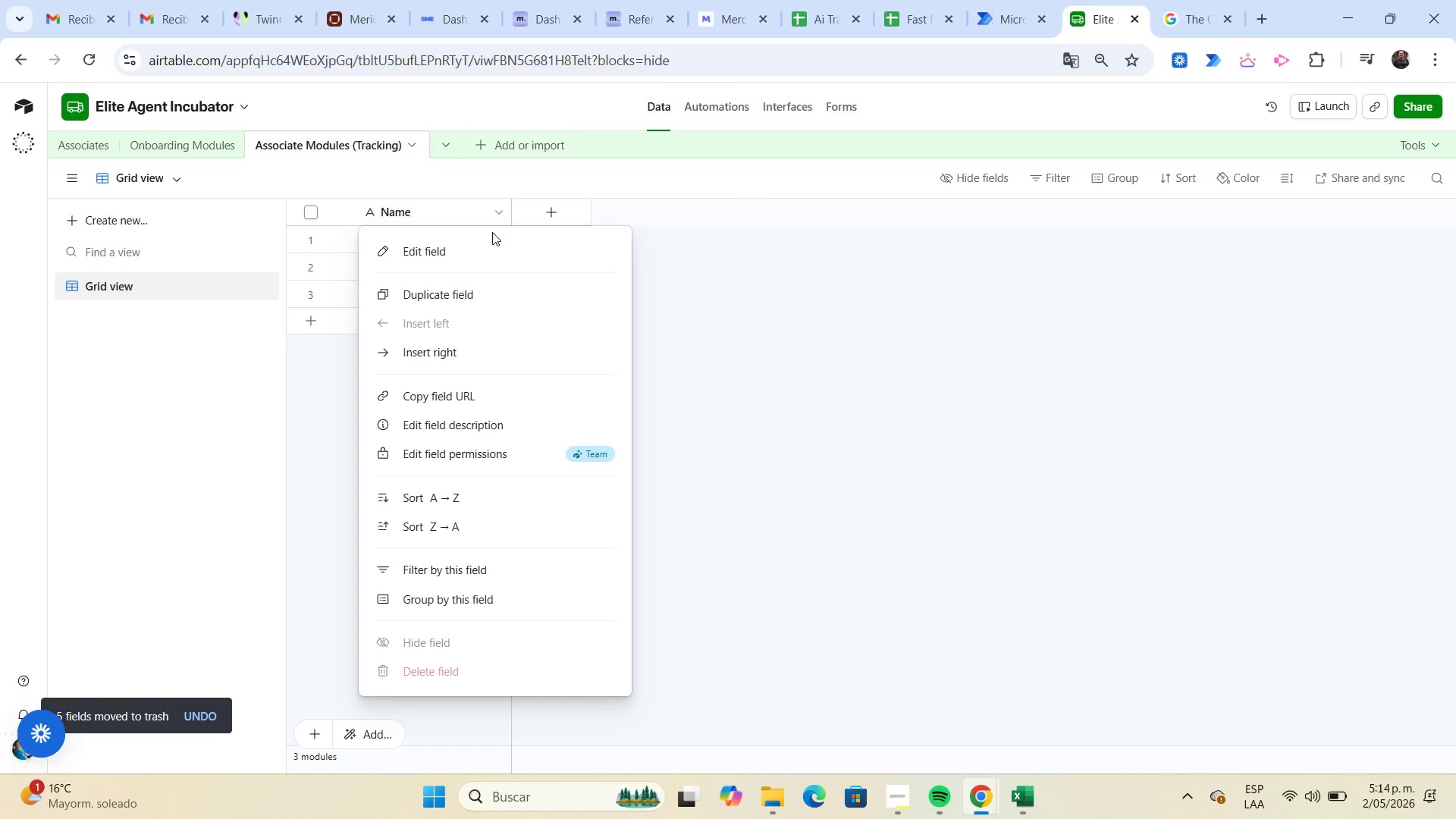 
left_click([492, 249])
 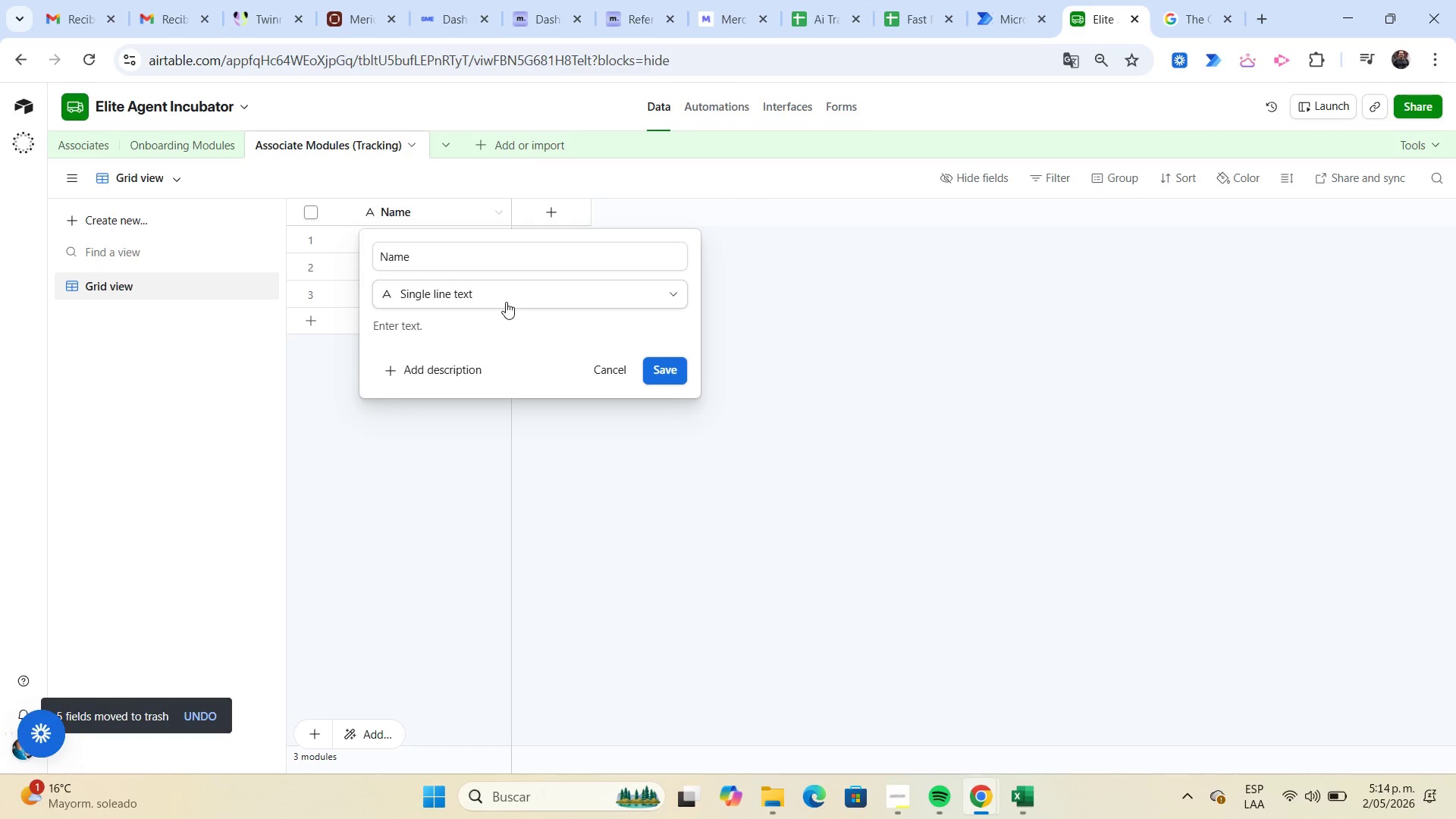 
left_click([506, 302])
 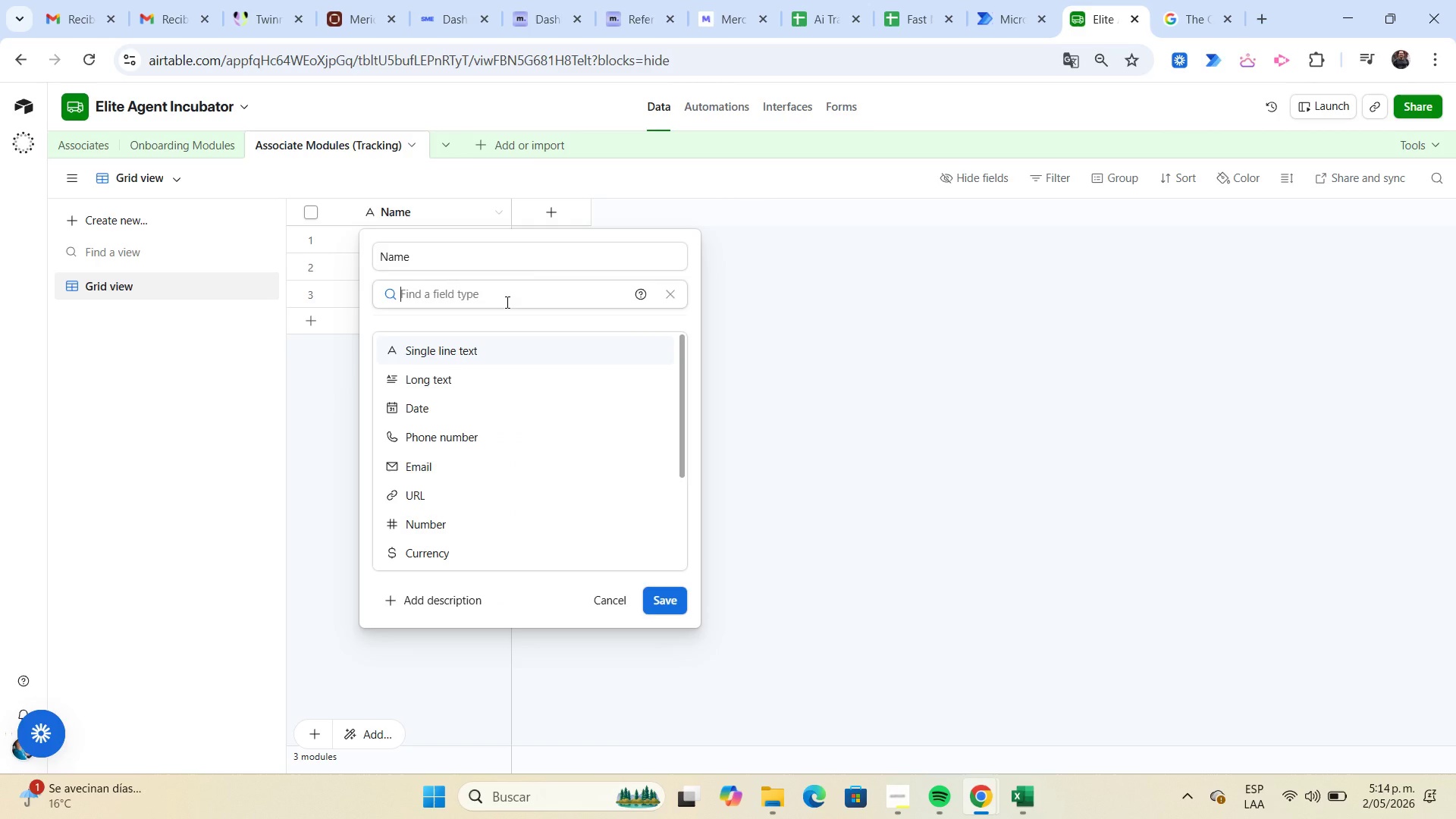 
type(aut)
 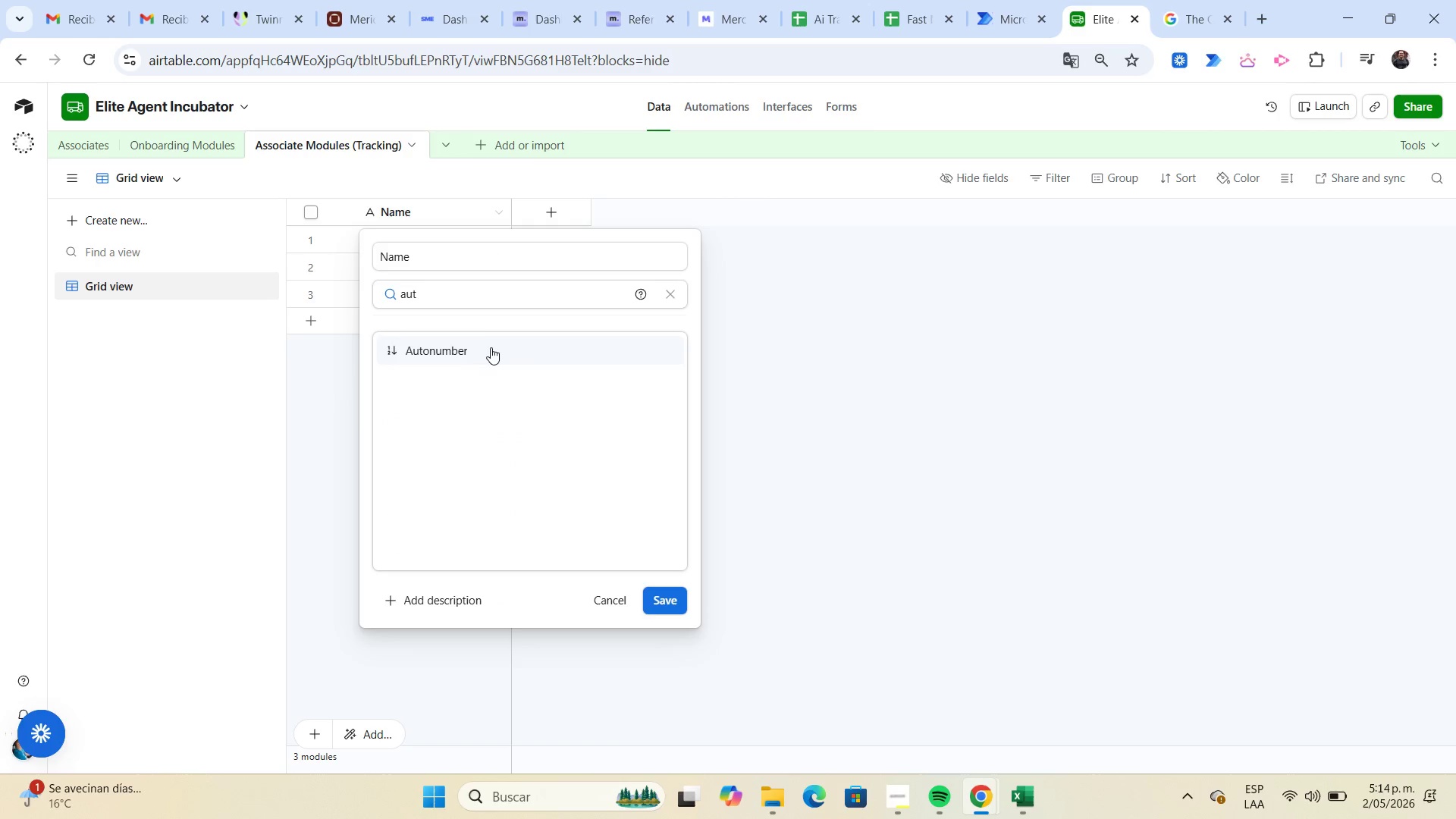 
left_click([488, 351])
 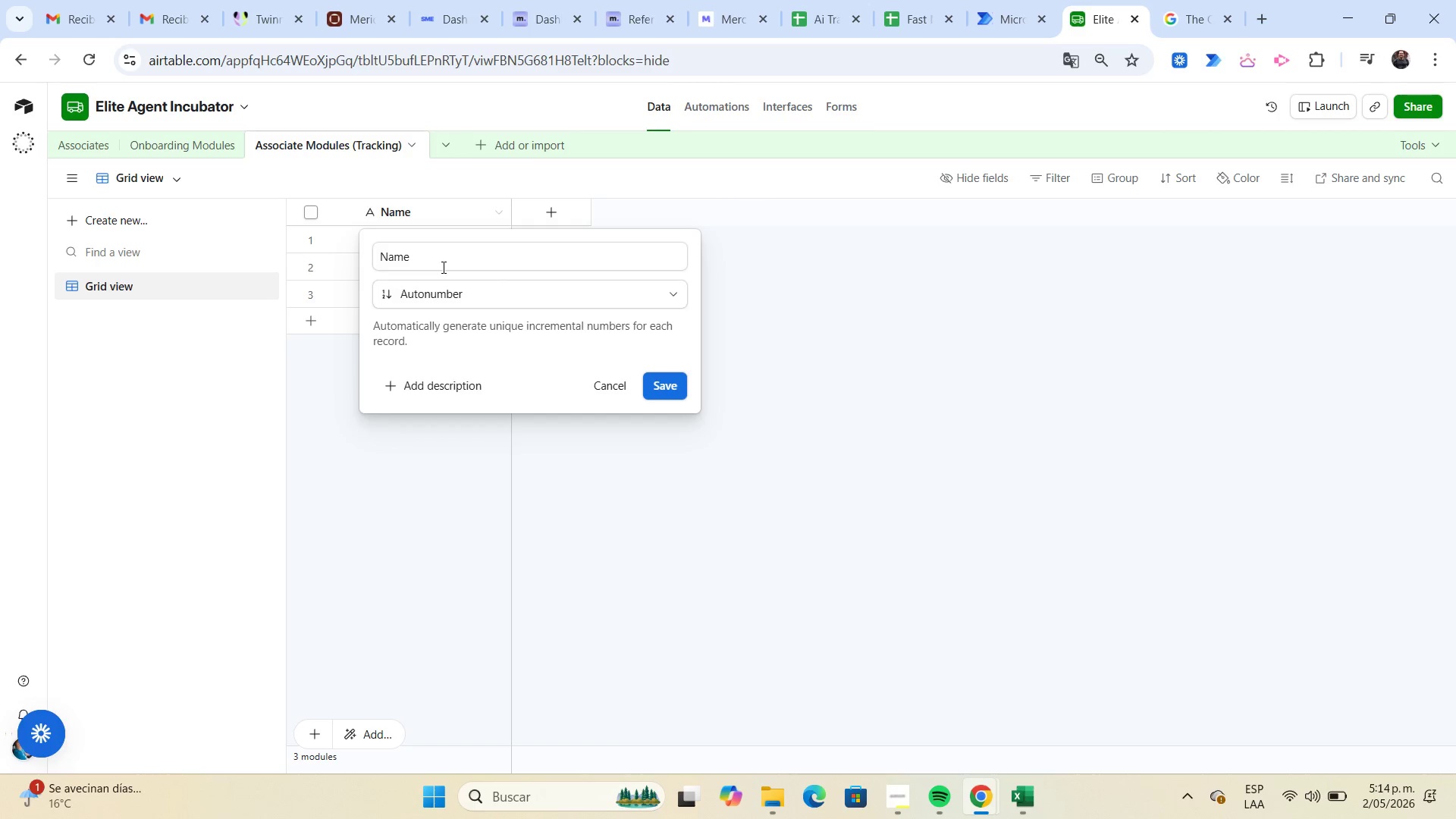 
left_click([437, 263])
 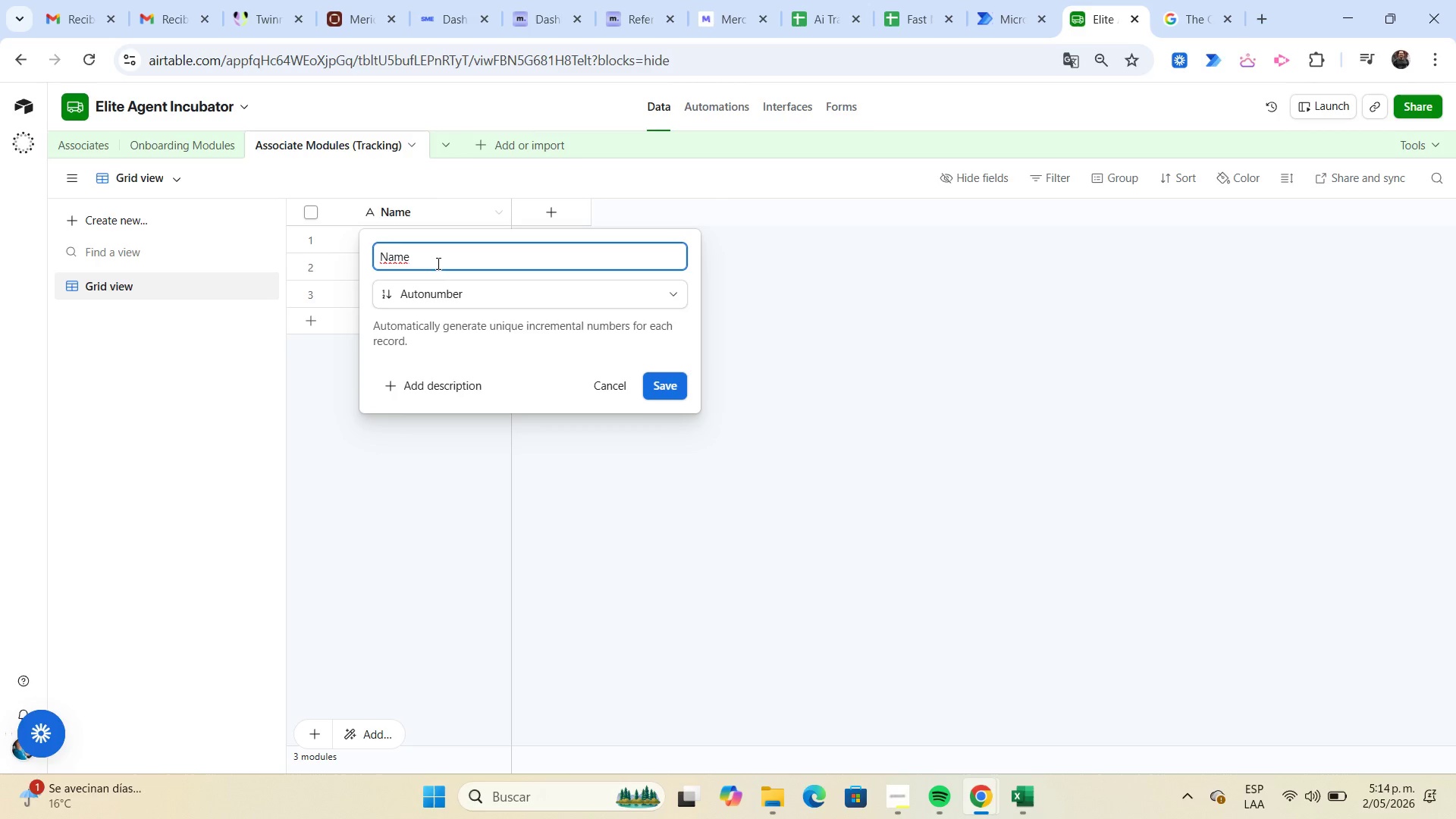 
type([Home]ID)
 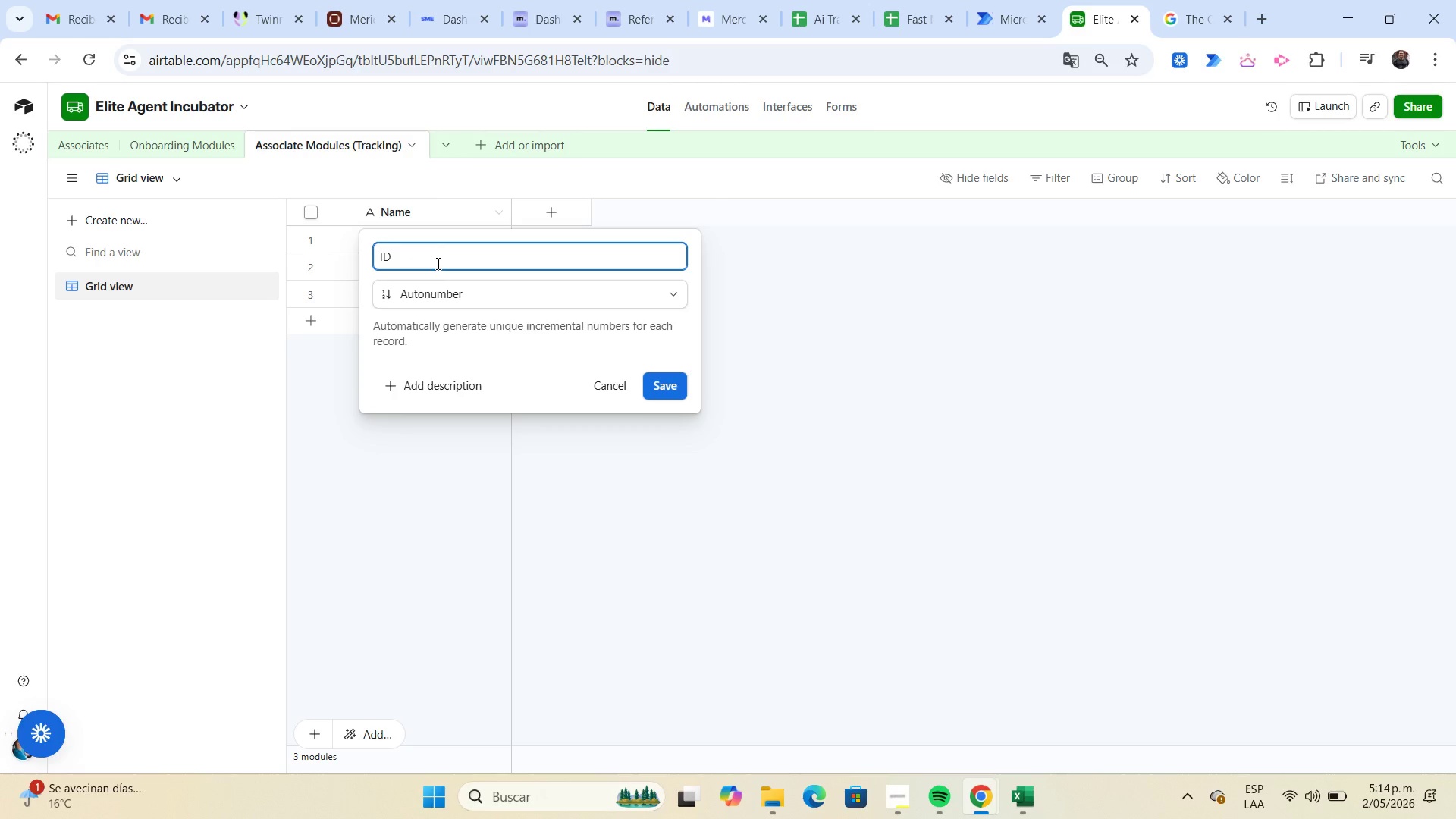 
left_click([673, 391])
 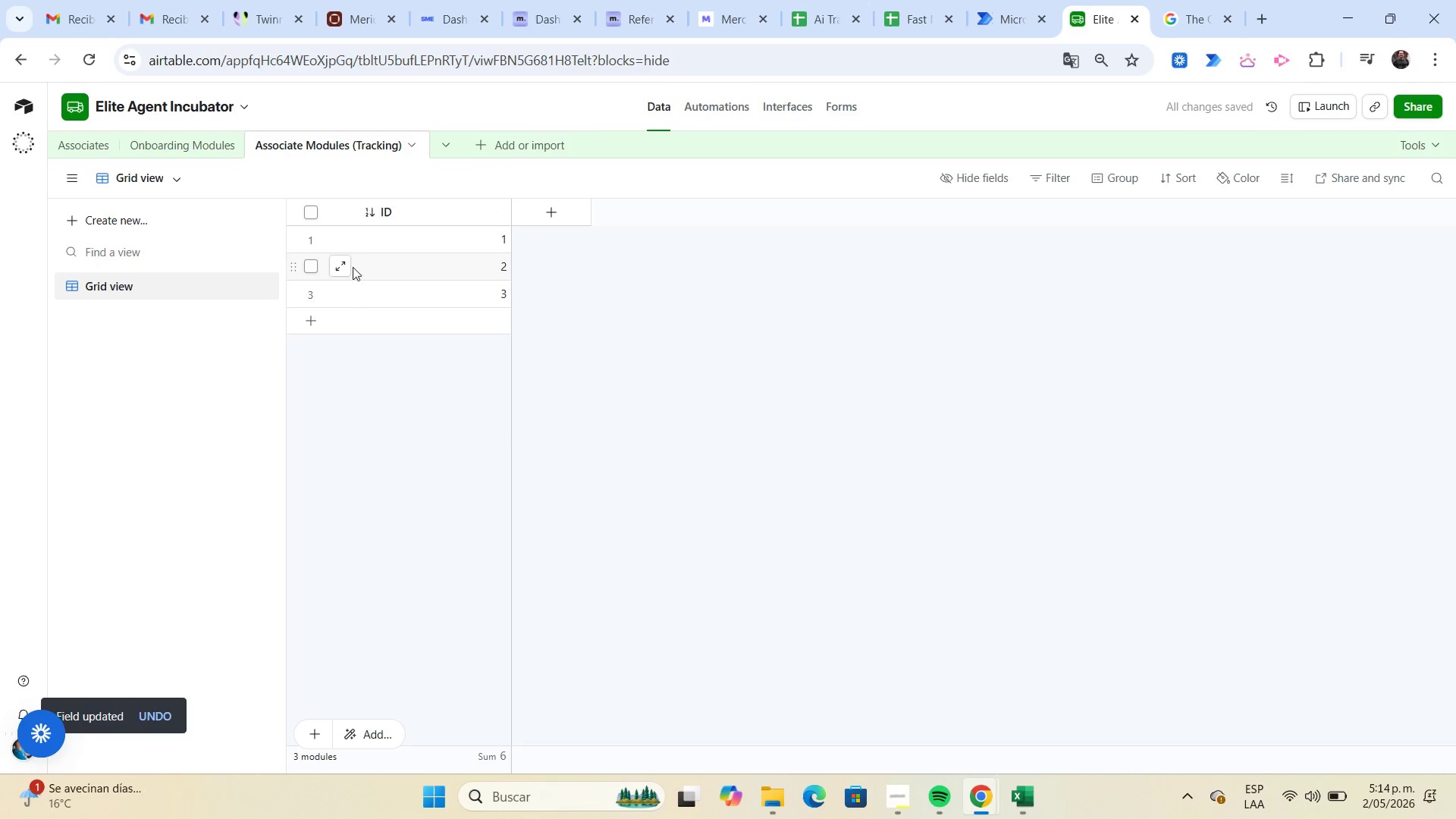 
wait(5.44)
 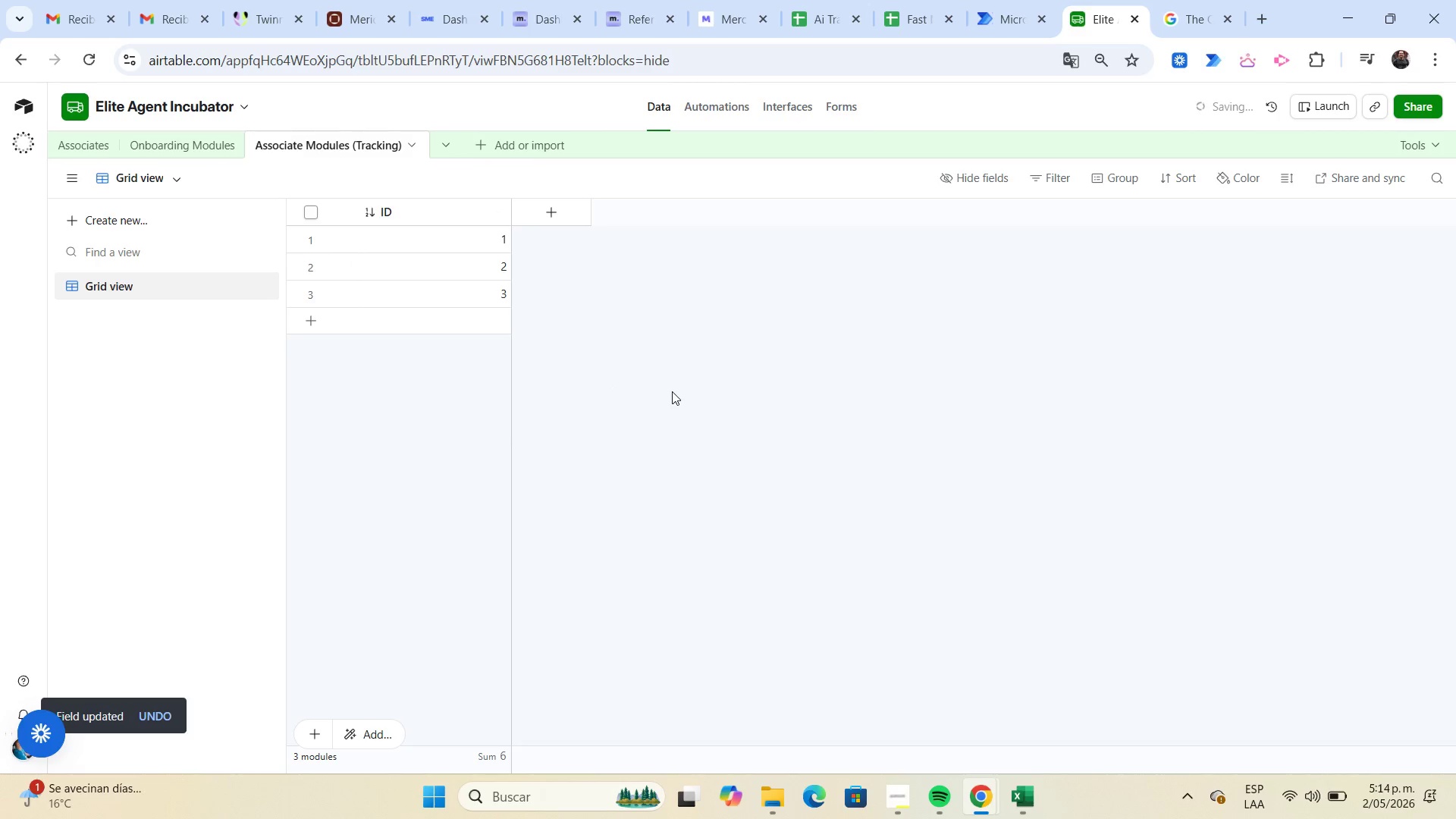 
left_click([305, 241])
 